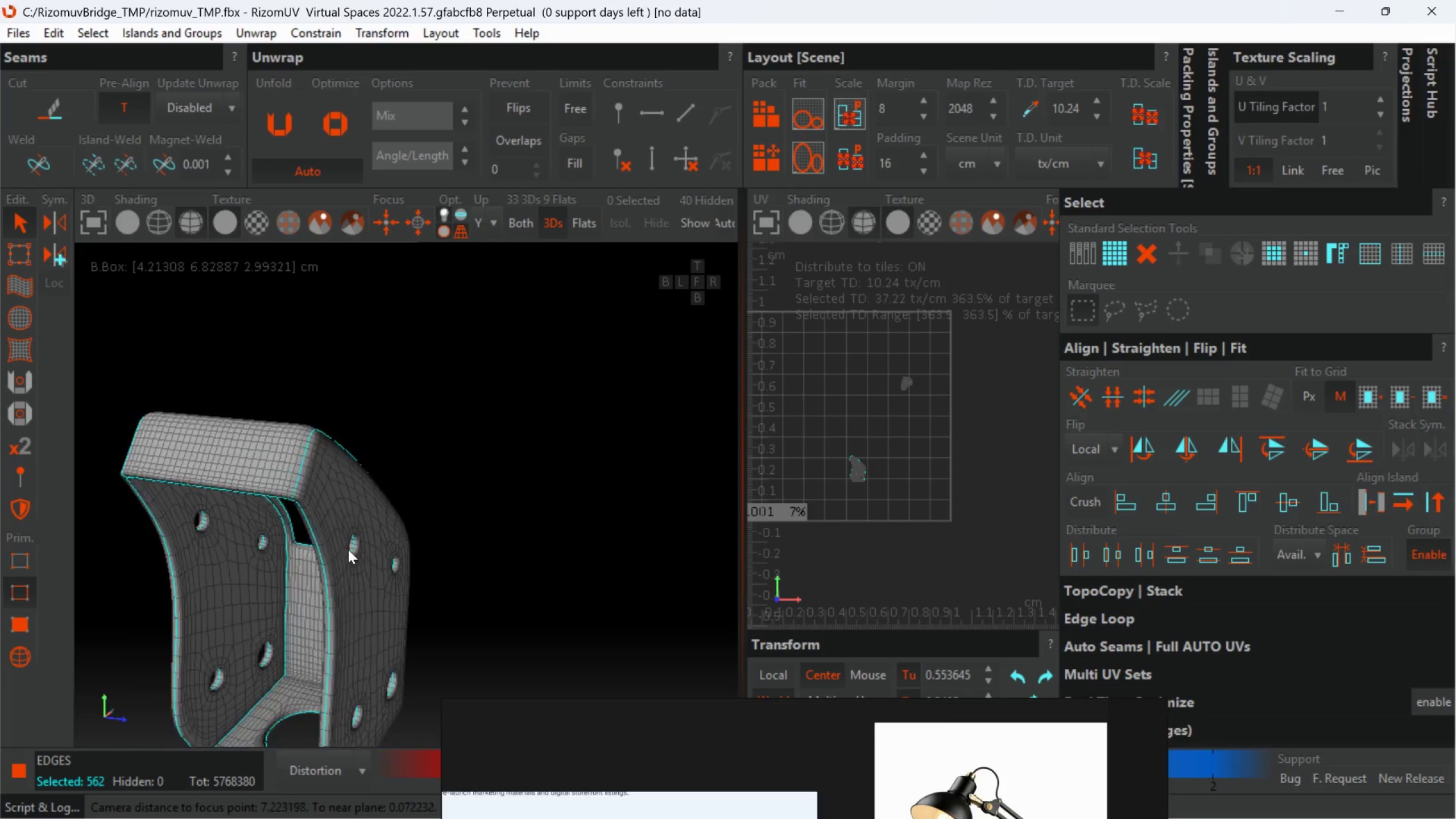 
key(Alt+AltLeft)
 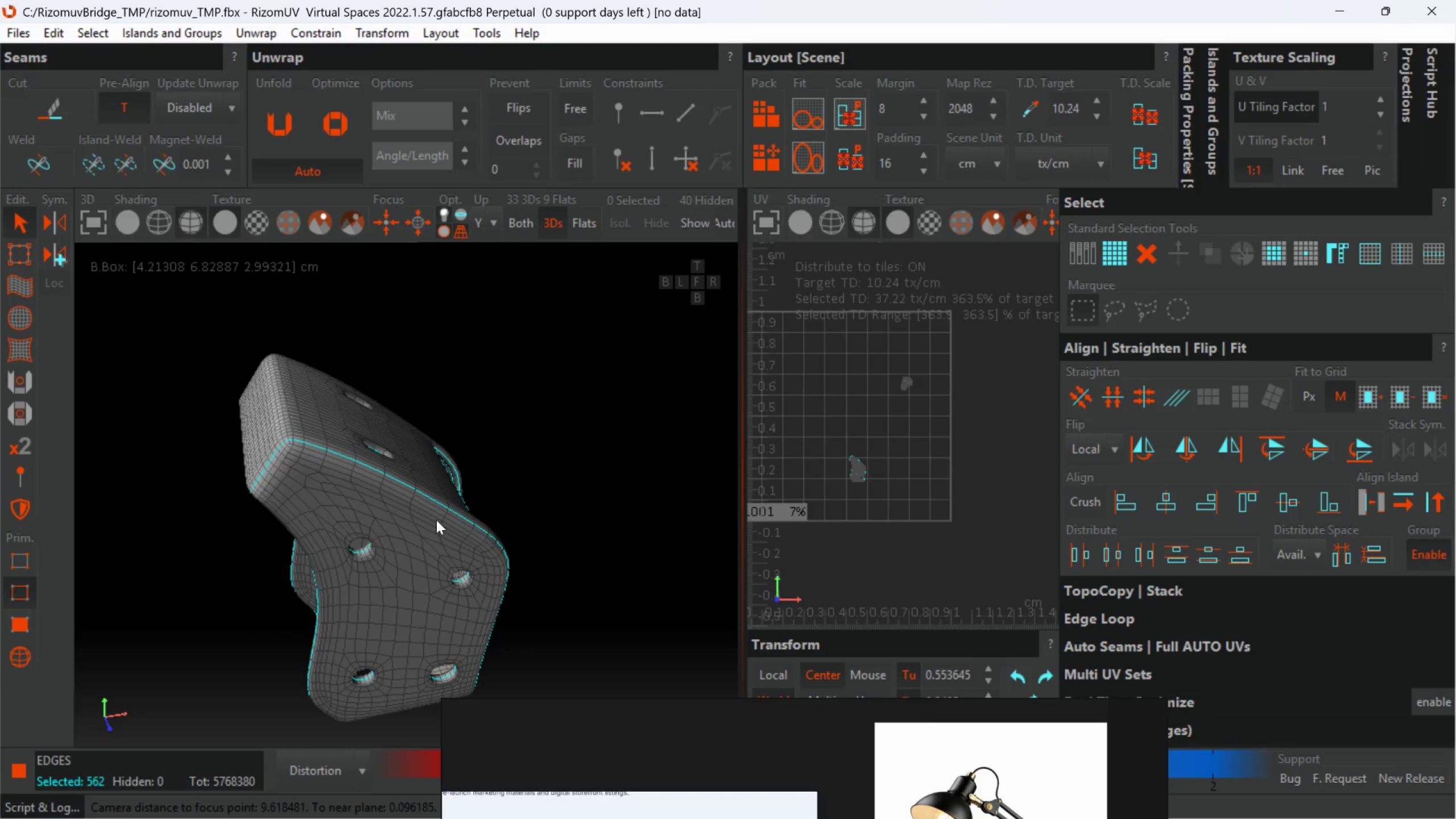 
hold_key(key=AltLeft, duration=0.75)
 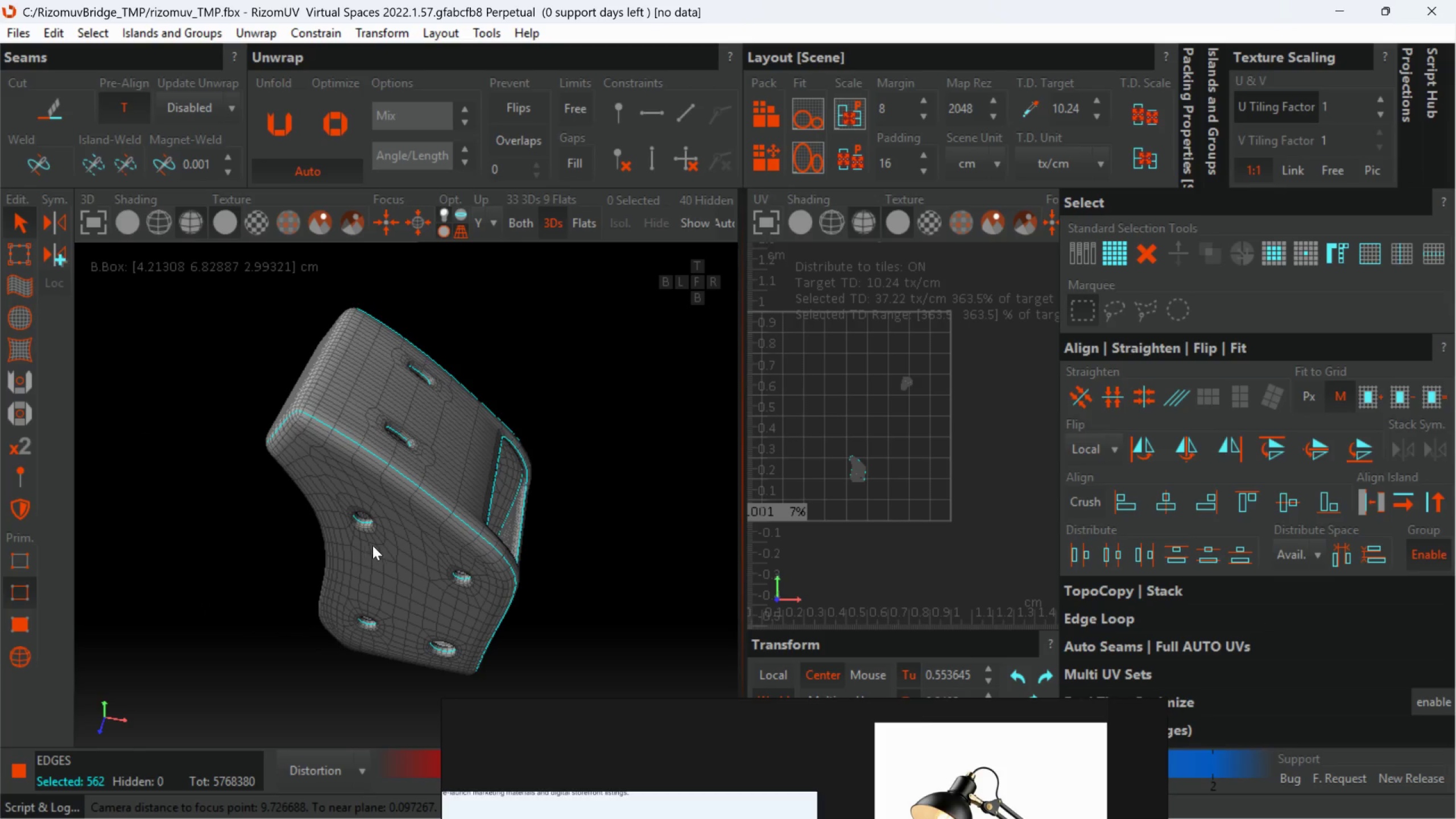 
key(C)
 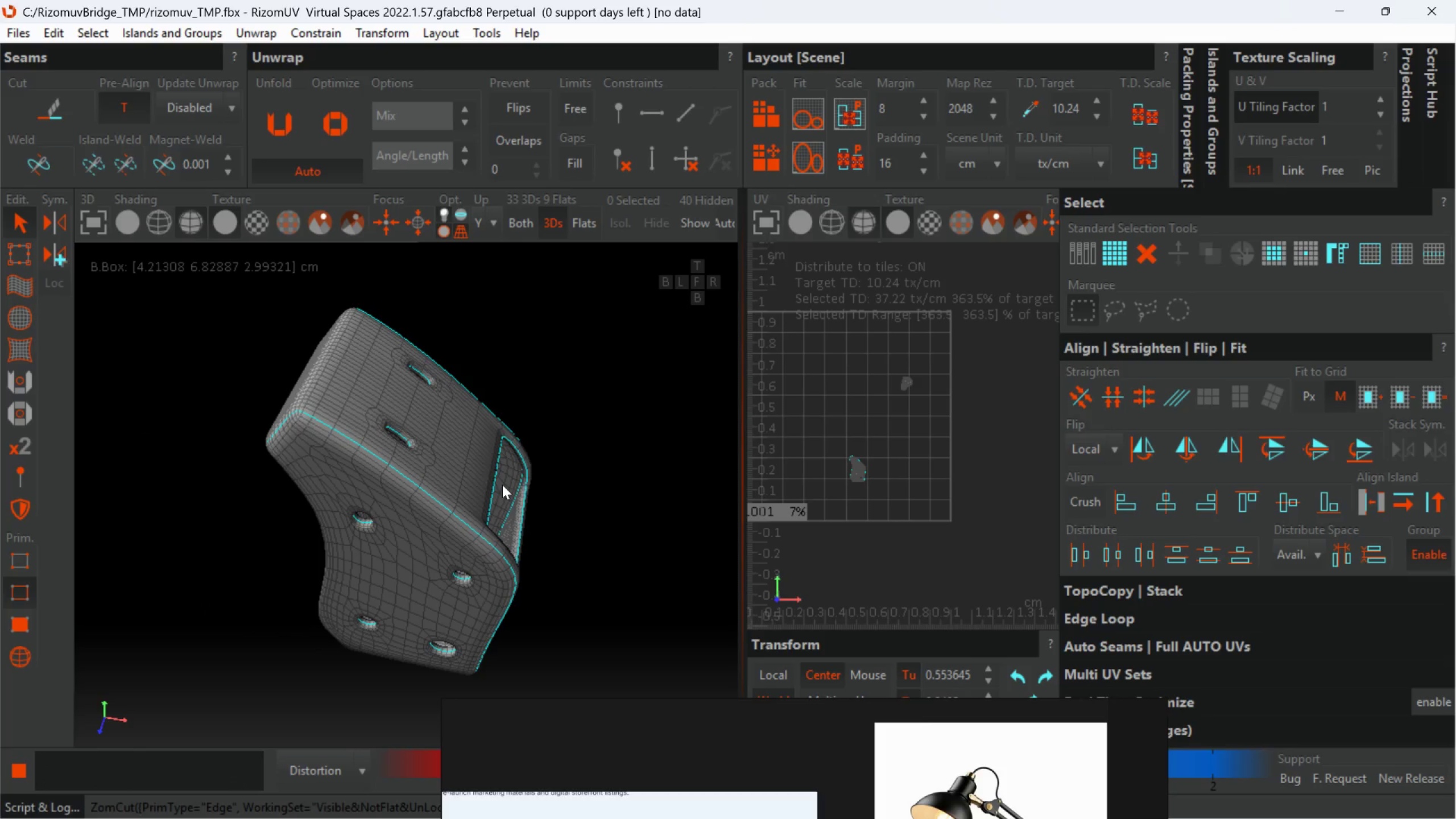 
scroll: coordinate [502, 485], scroll_direction: down, amount: 2.0
 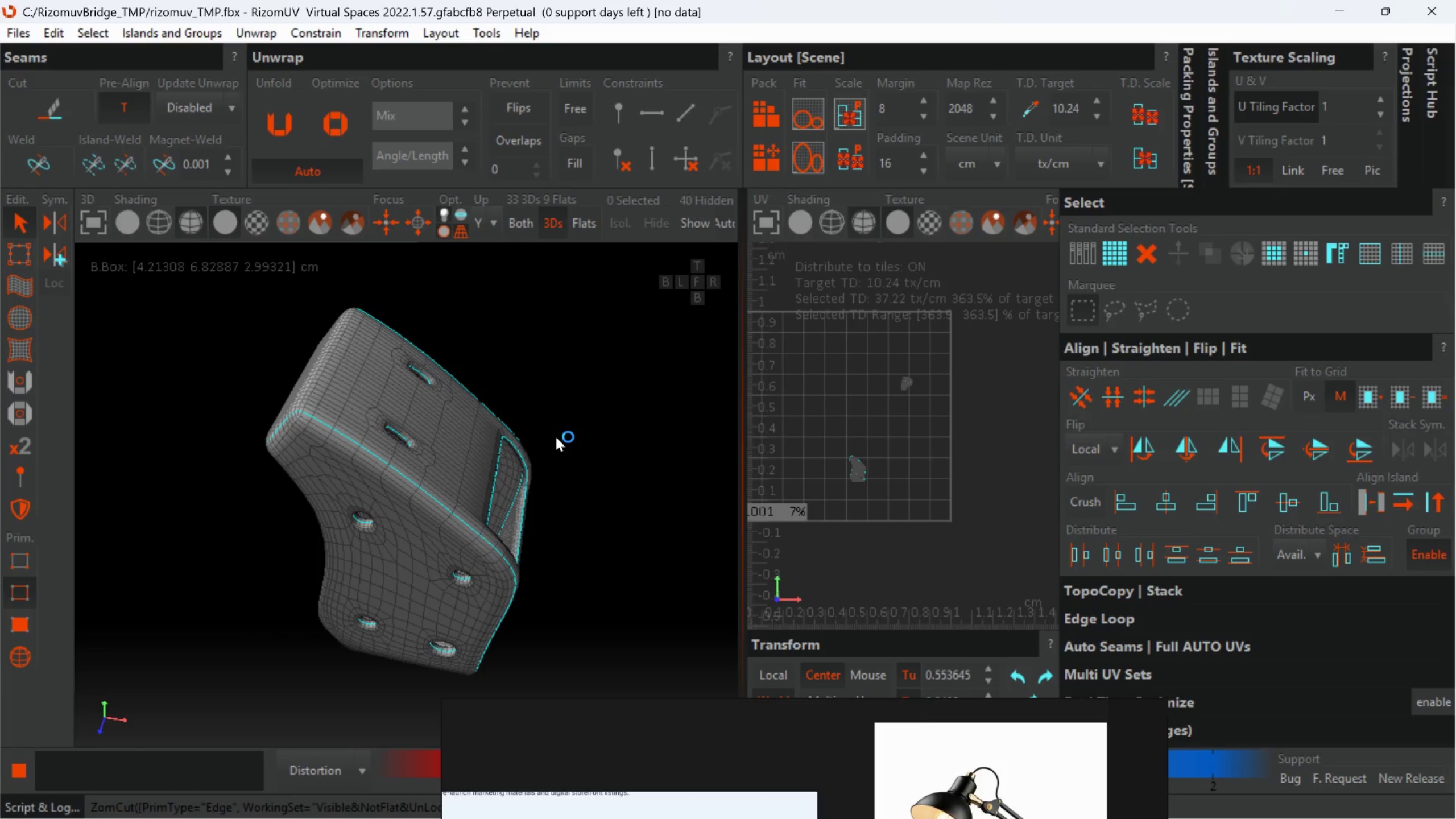 
wait(9.23)
 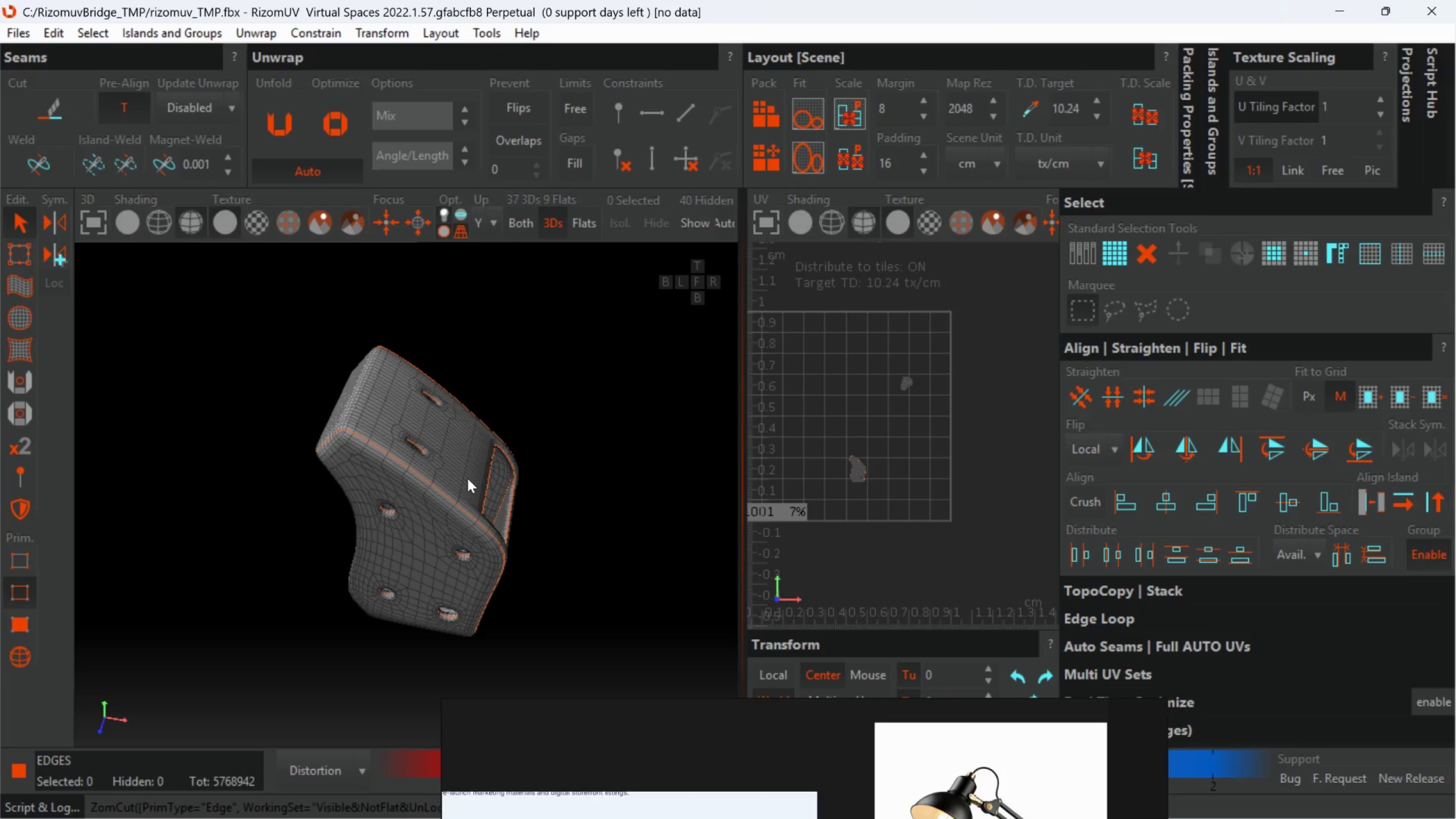 
hold_key(key=AltLeft, duration=1.5)
 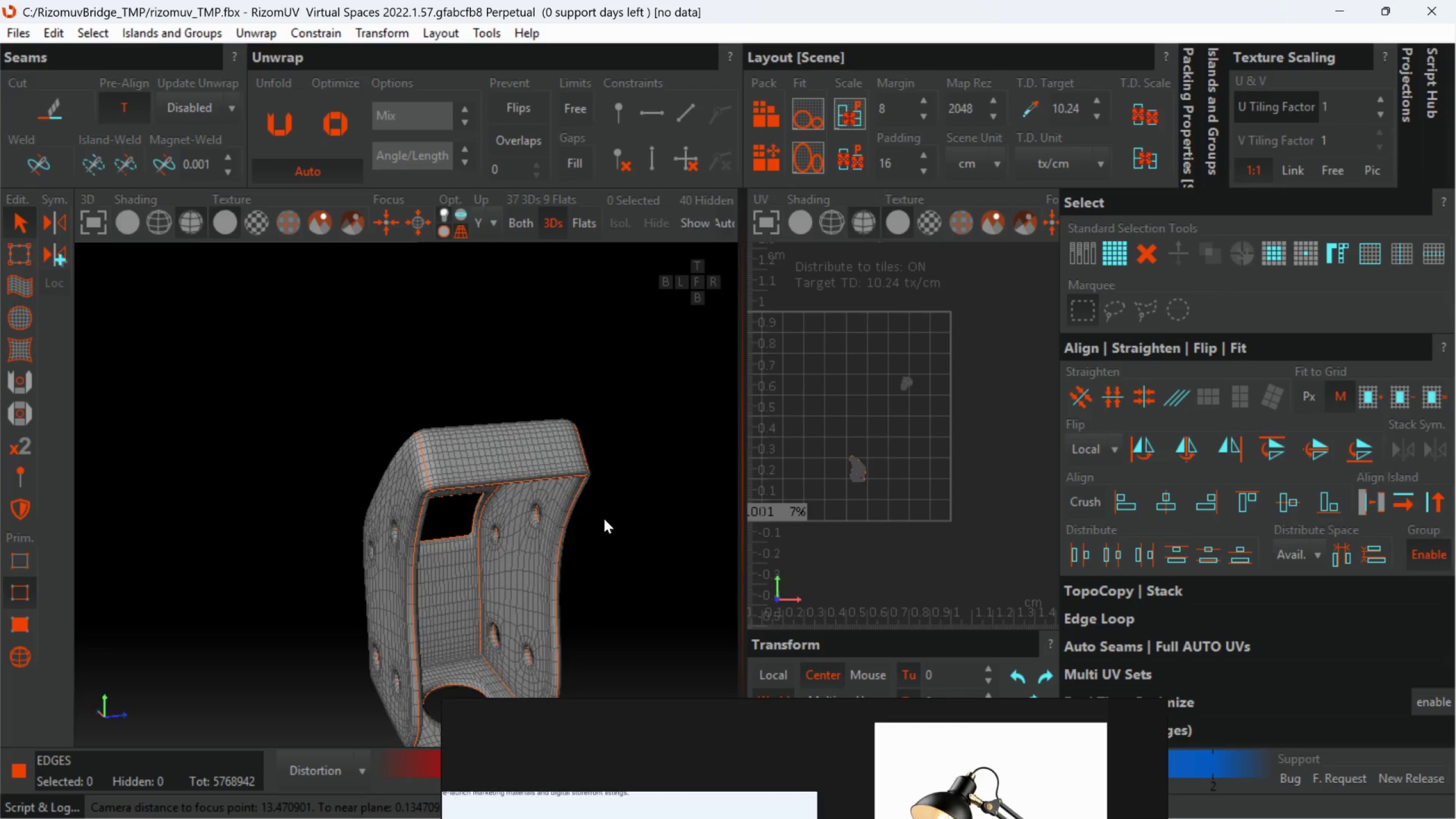 
scroll: coordinate [466, 477], scroll_direction: down, amount: 1.0
 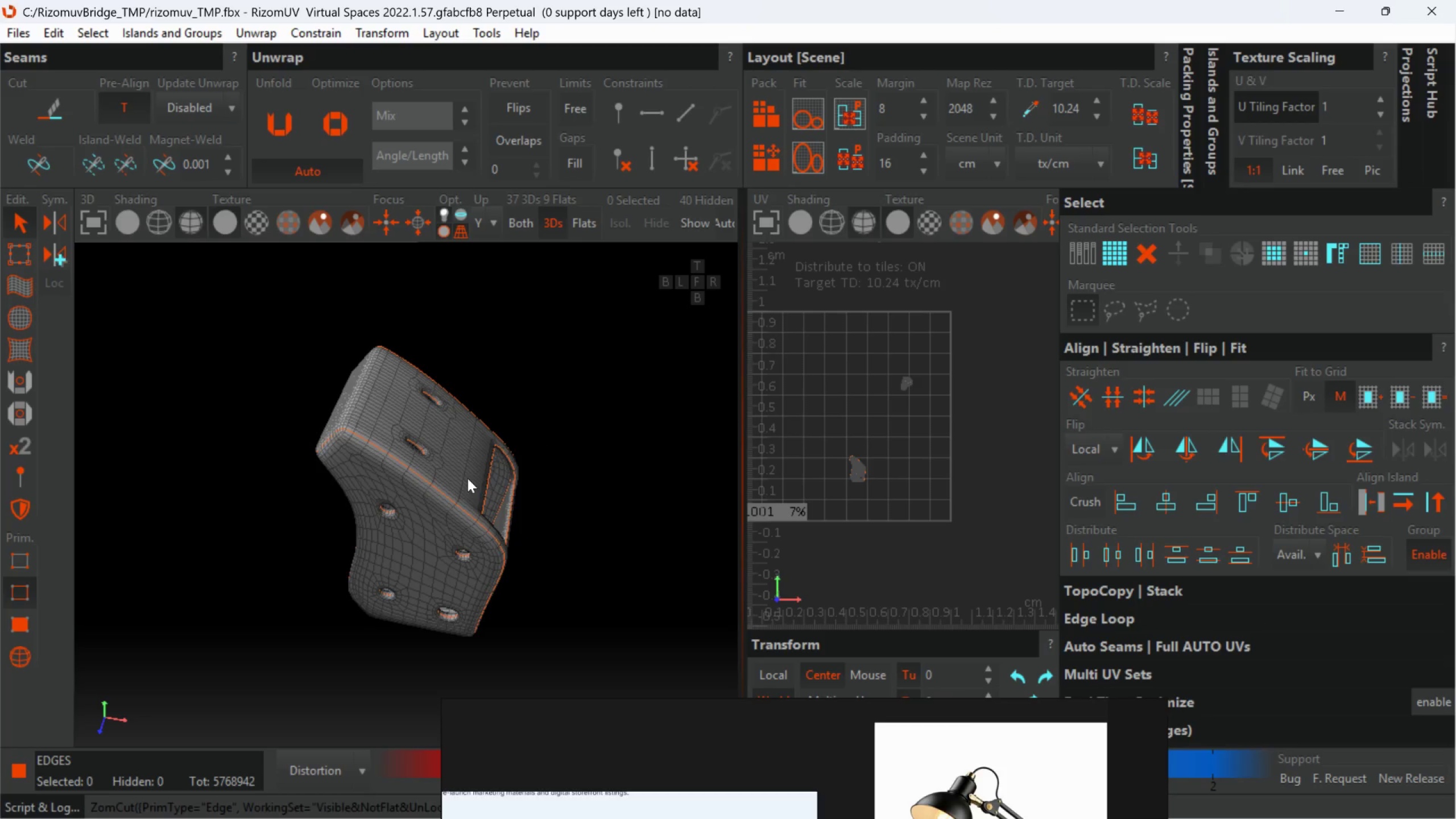 
hold_key(key=AltLeft, duration=0.38)
 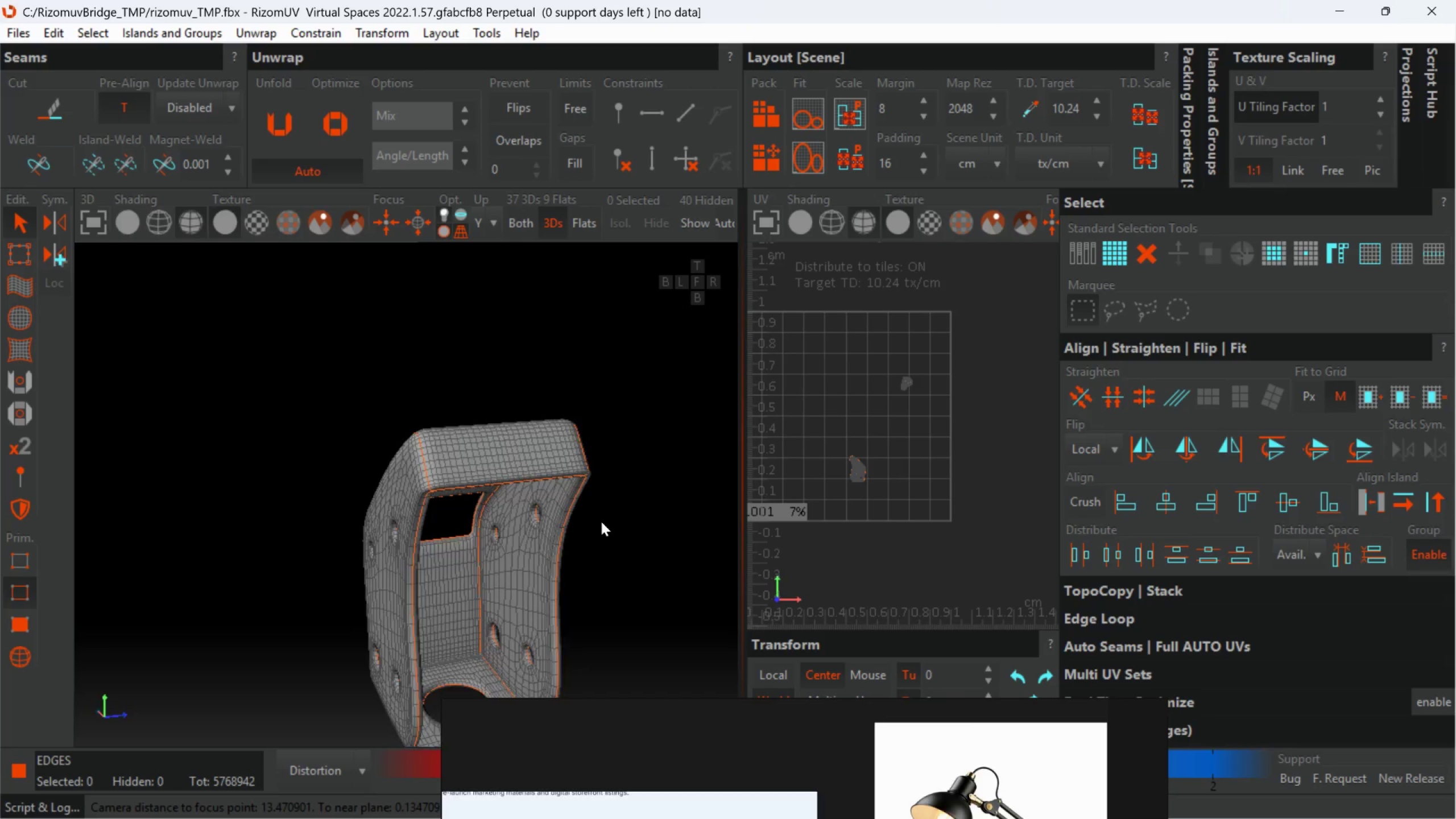 
scroll: coordinate [275, 568], scroll_direction: down, amount: 7.0
 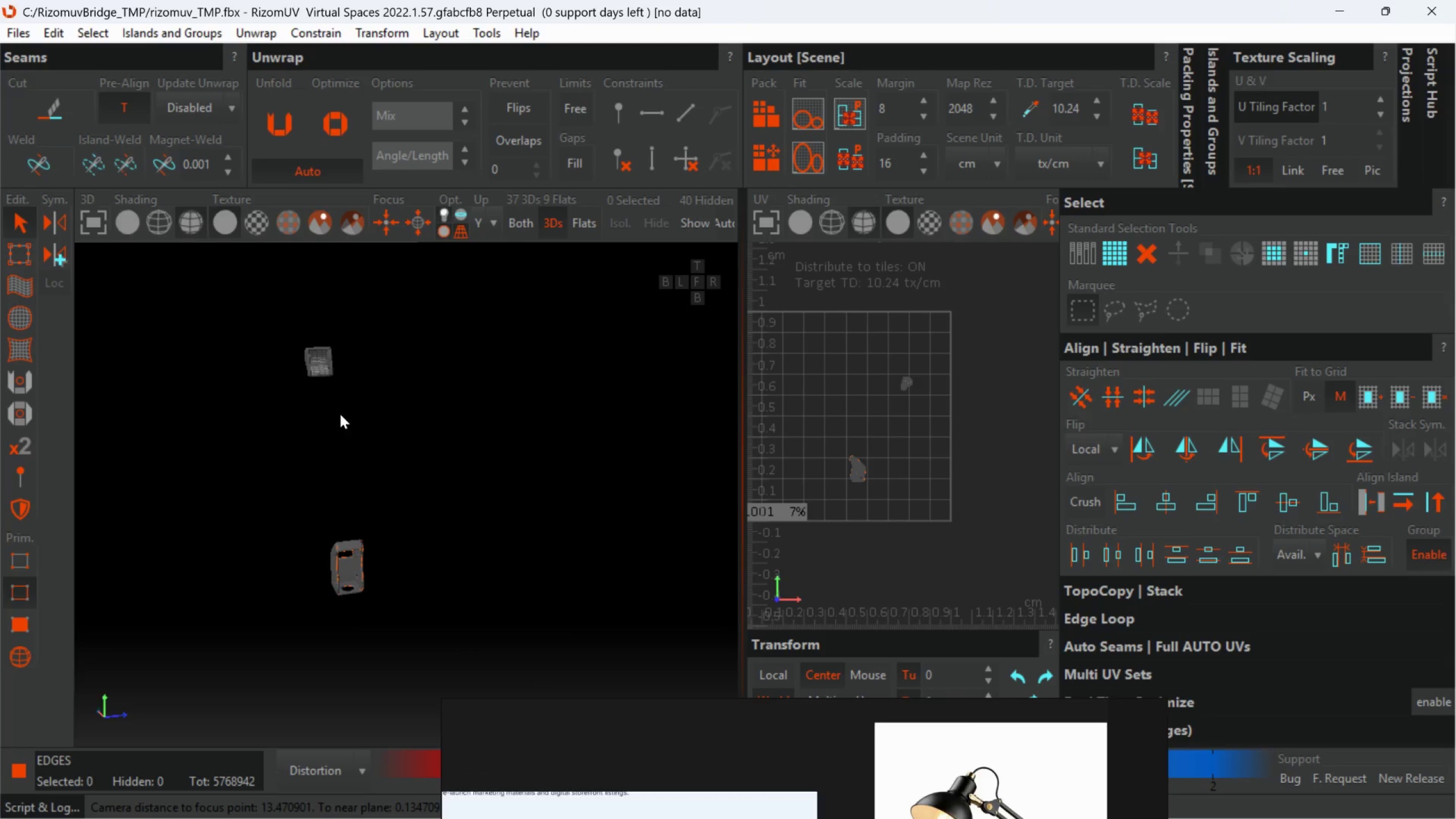 
scroll: coordinate [317, 303], scroll_direction: up, amount: 6.0
 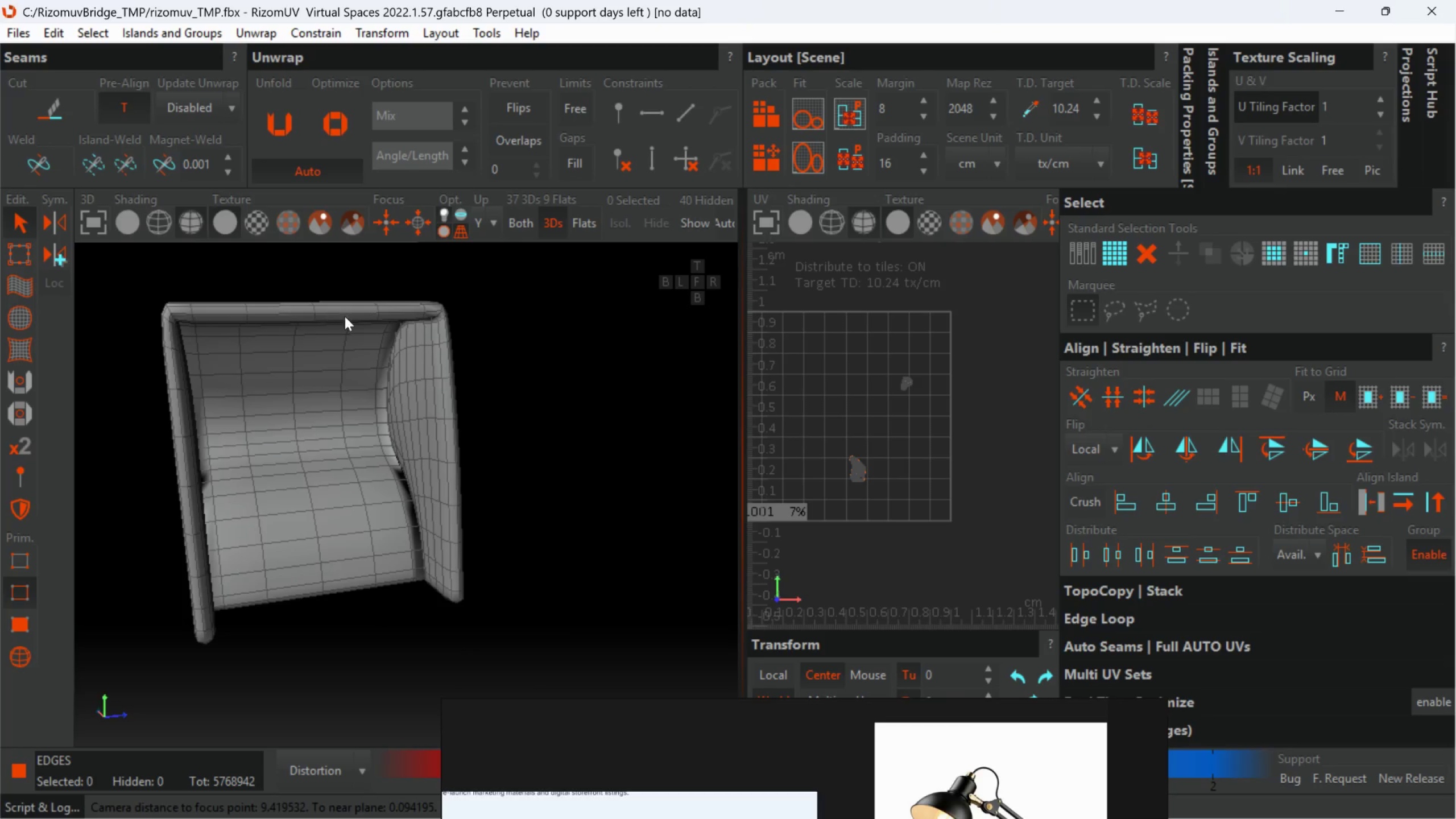 
hold_key(key=AltLeft, duration=0.62)
 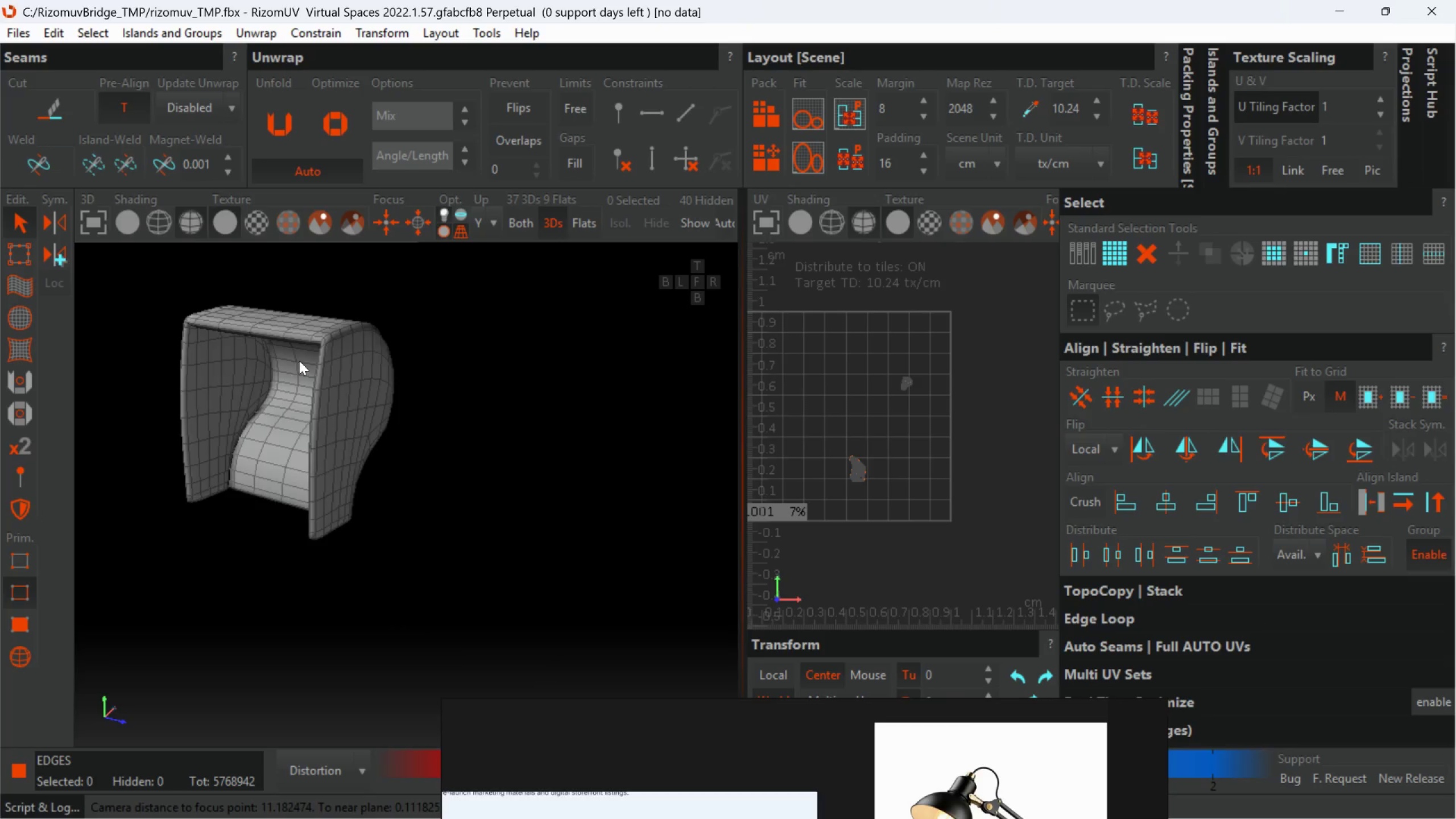 
scroll: coordinate [353, 340], scroll_direction: down, amount: 1.0
 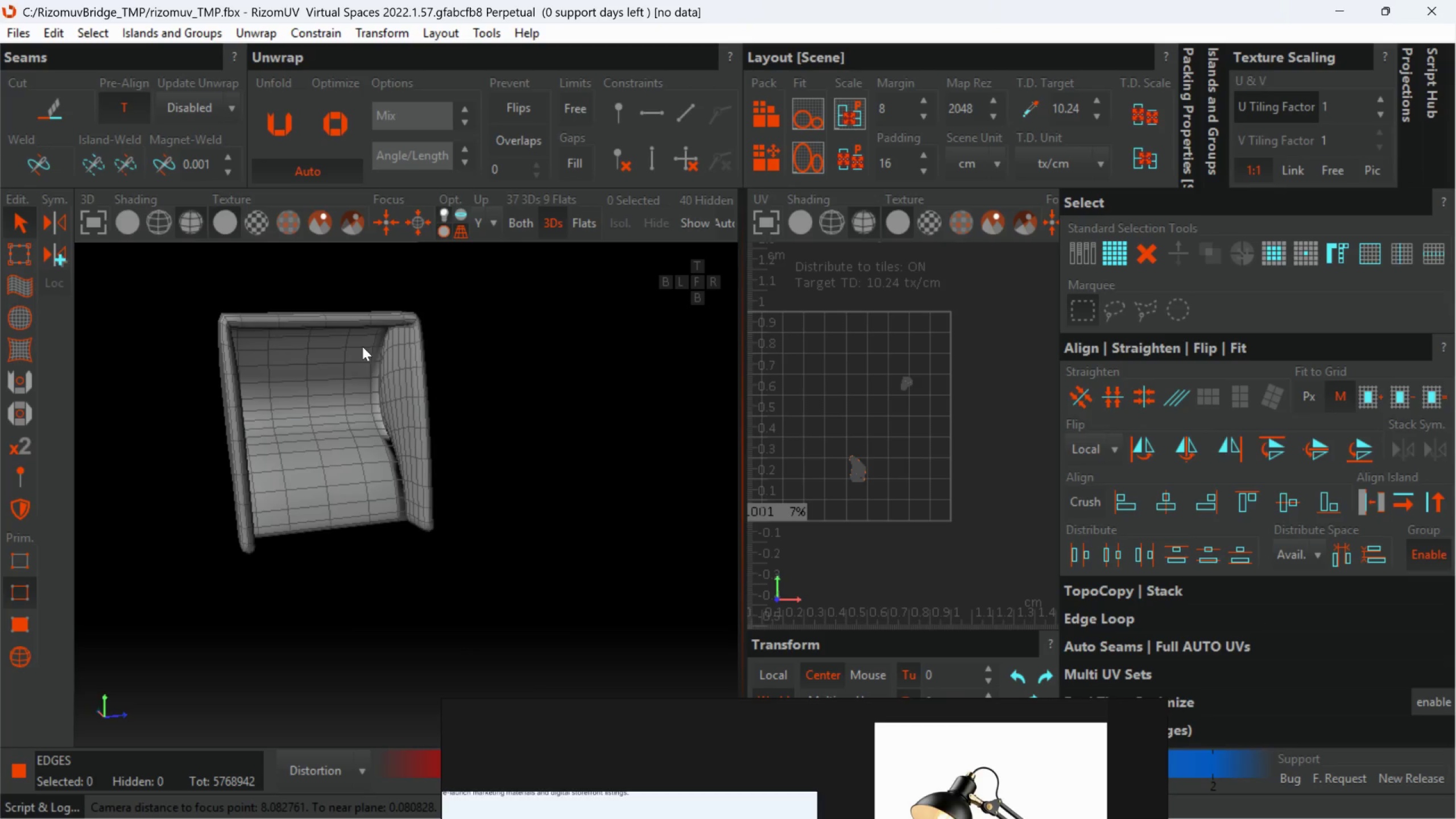 
hold_key(key=AltLeft, duration=0.64)
 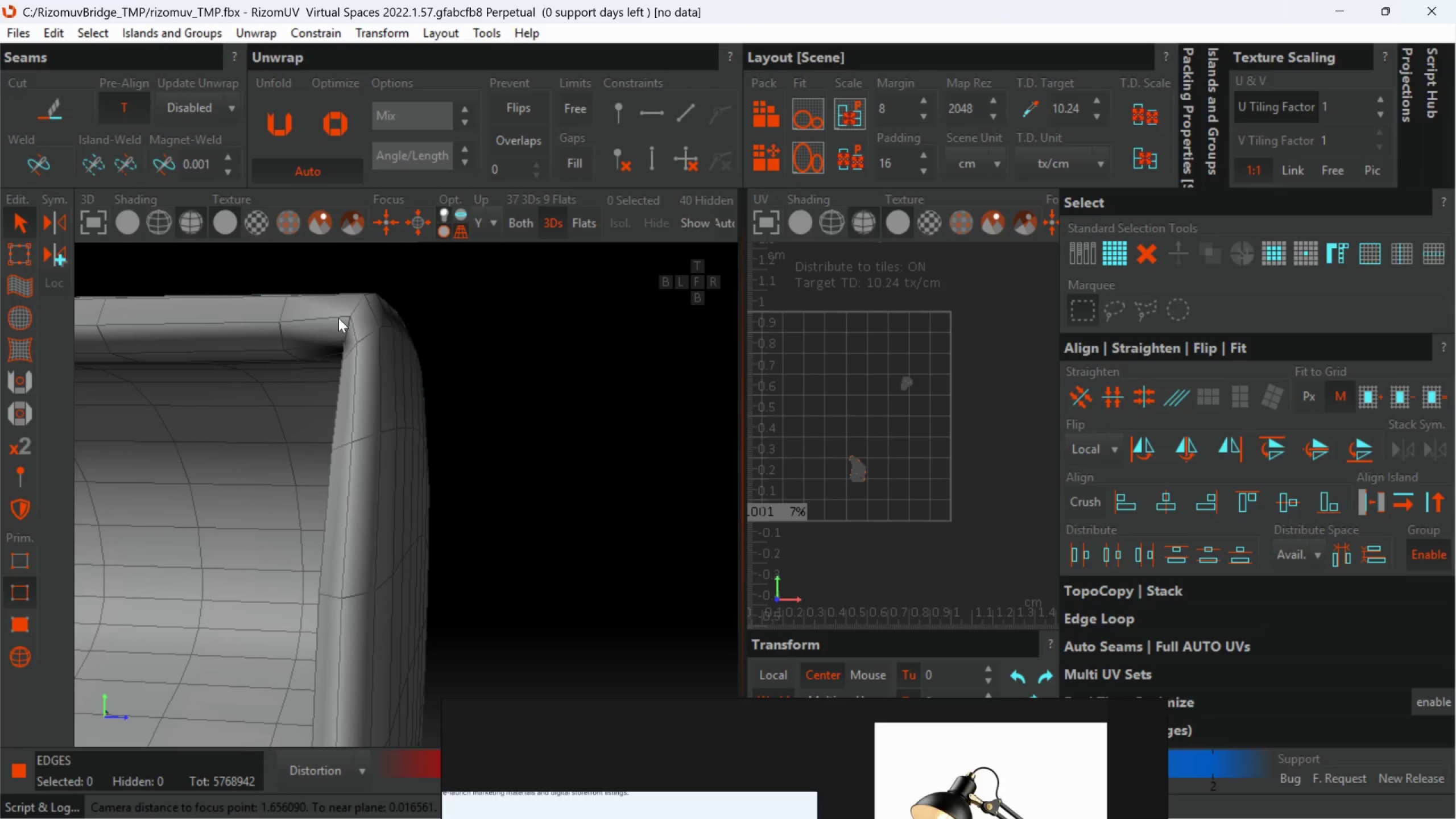 
scroll: coordinate [342, 327], scroll_direction: up, amount: 3.0
 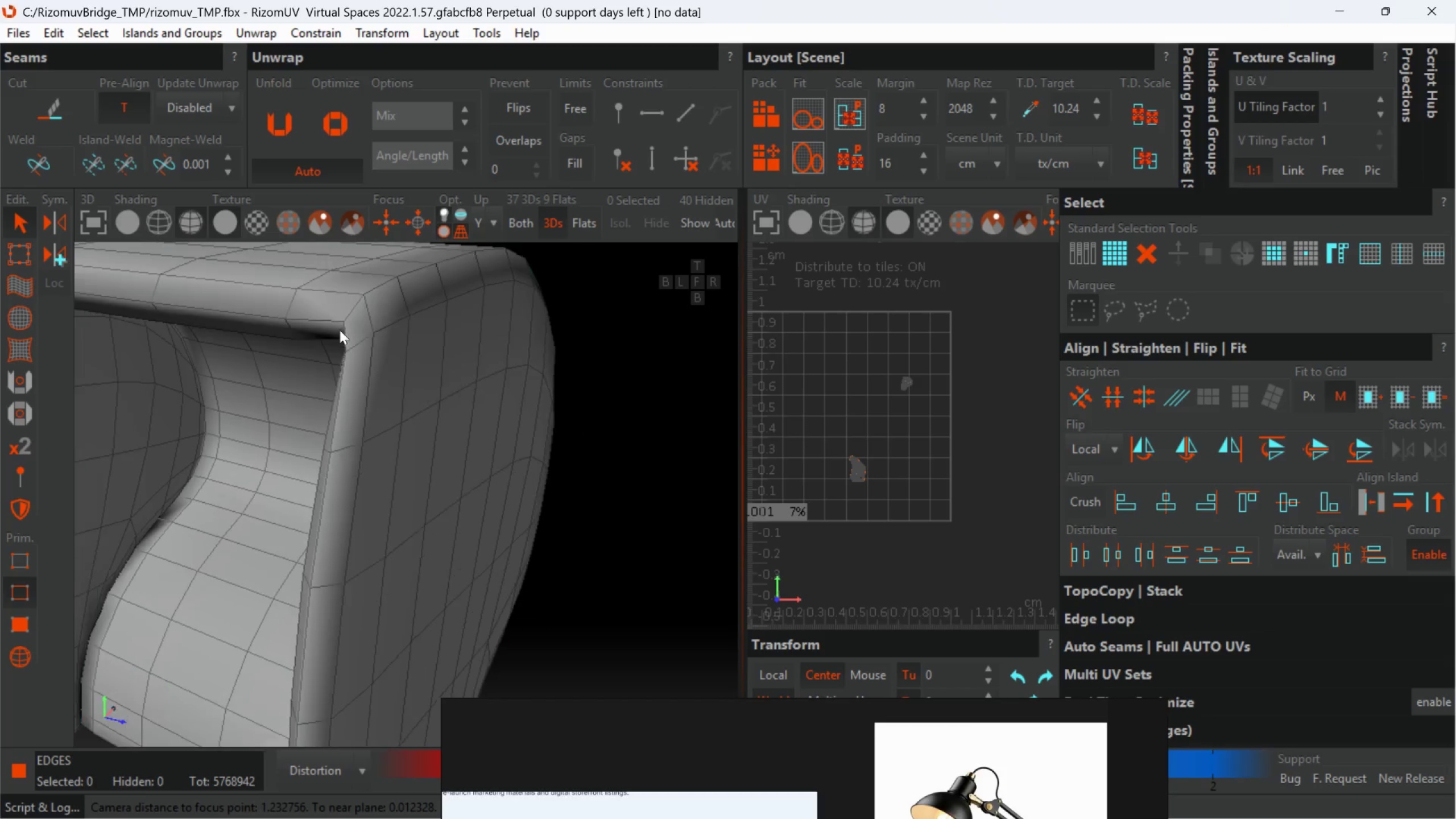 
hold_key(key=AltLeft, duration=2.2)
double_click([338, 318])
 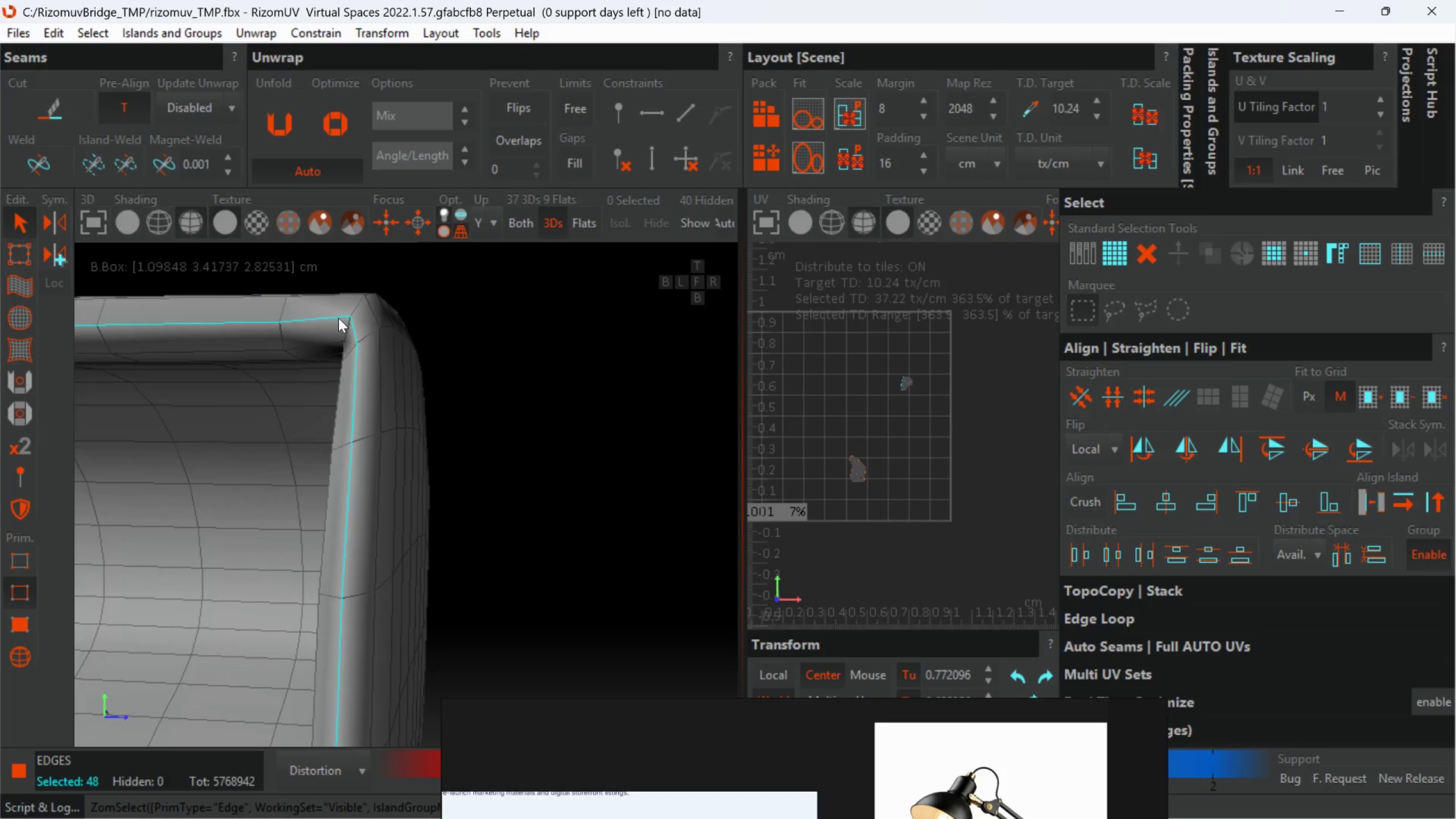 
scroll: coordinate [338, 318], scroll_direction: down, amount: 4.0
 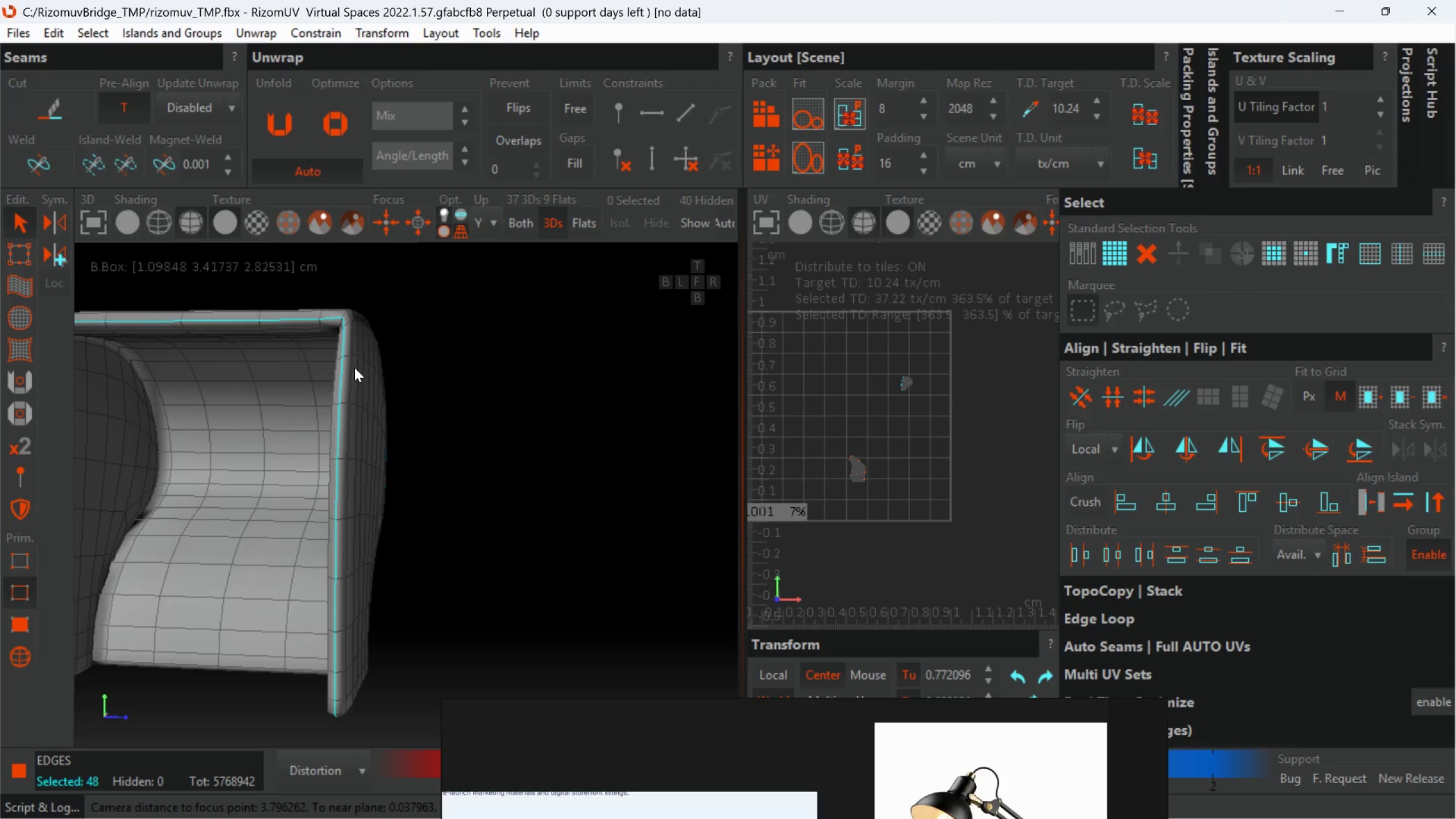 
hold_key(key=AltLeft, duration=1.31)
 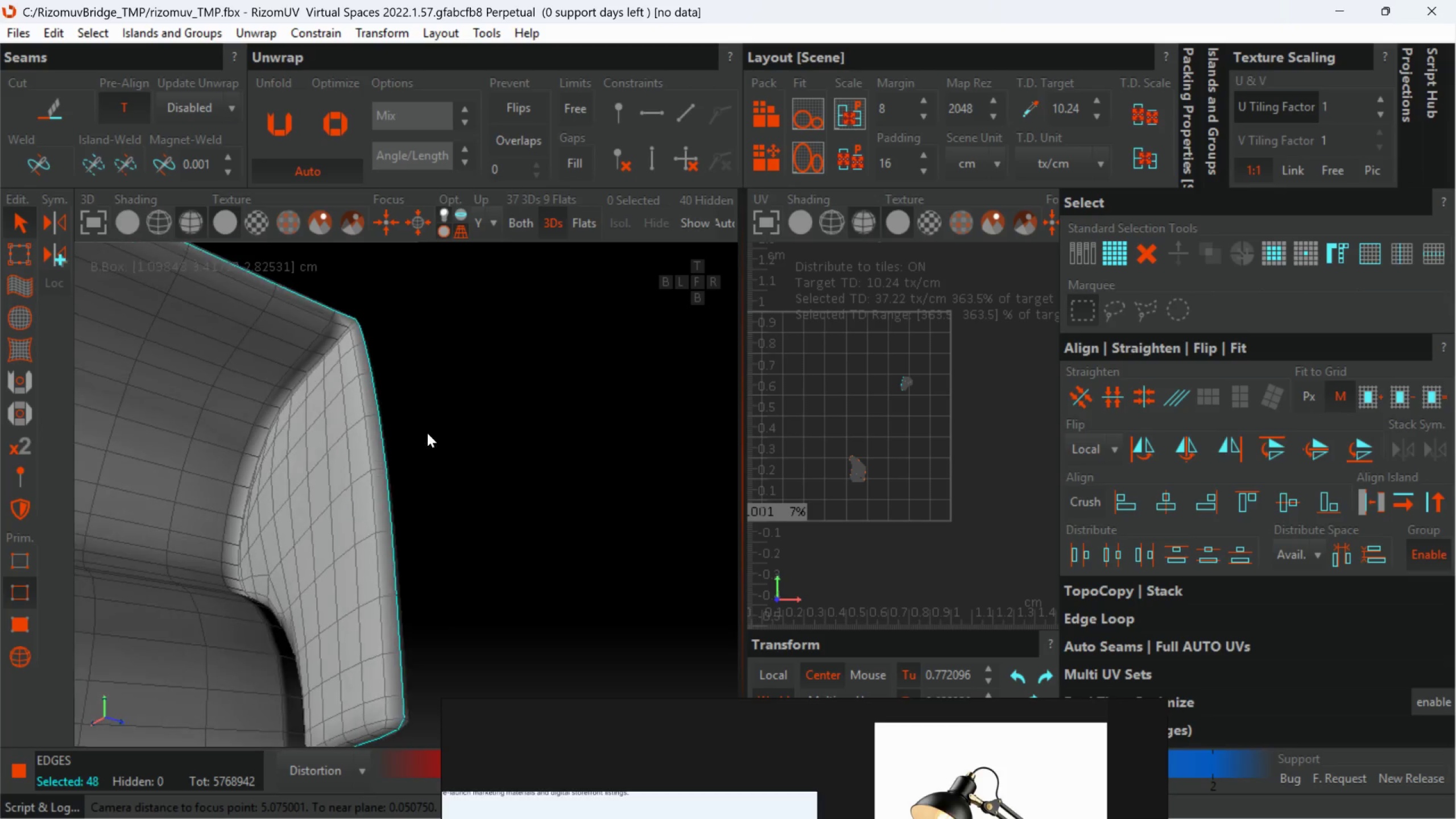 
hold_key(key=AltLeft, duration=0.66)
 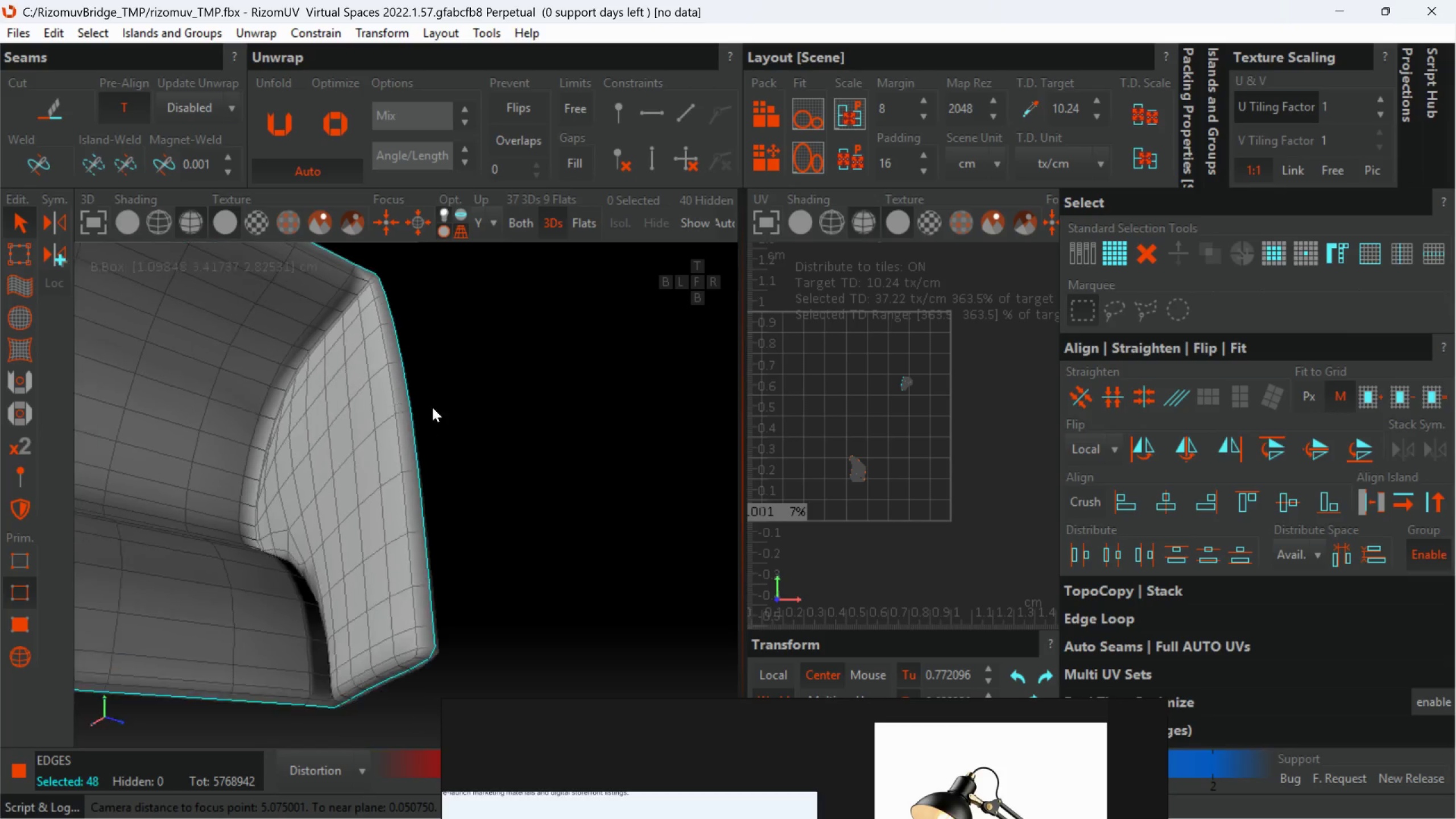 
hold_key(key=AltLeft, duration=1.5)
 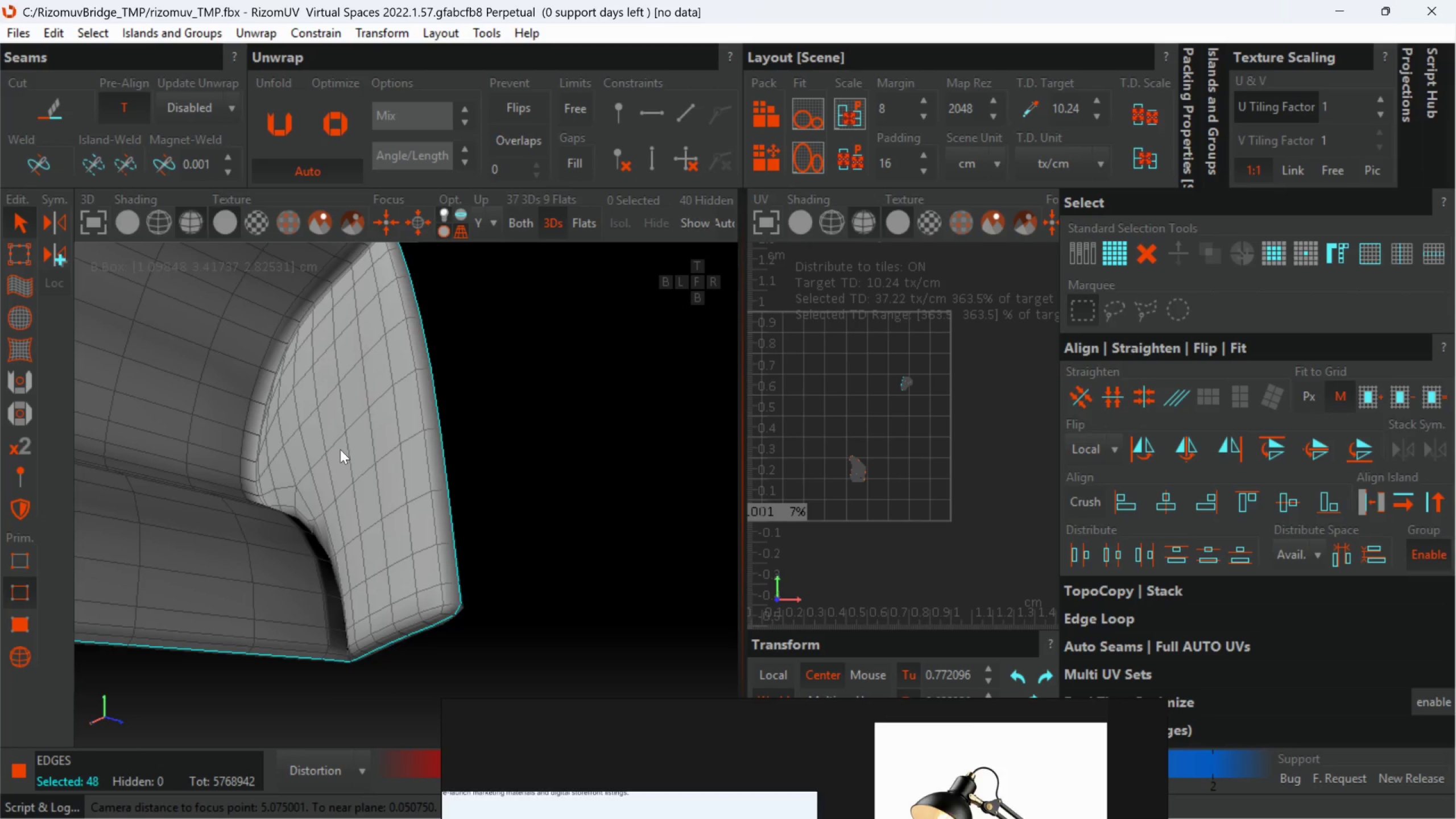 
hold_key(key=AltLeft, duration=0.45)
 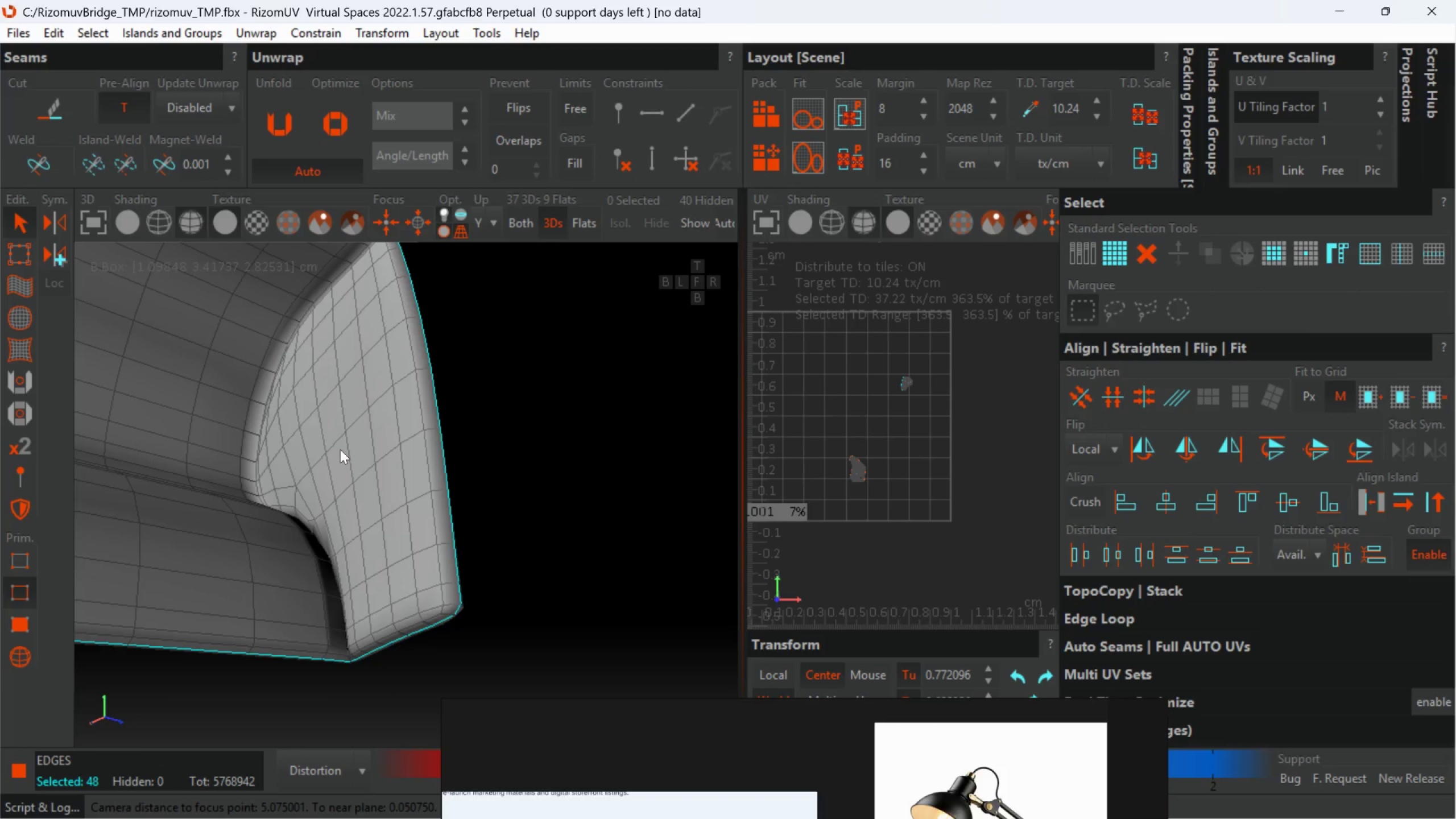 
hold_key(key=AltLeft, duration=0.45)
 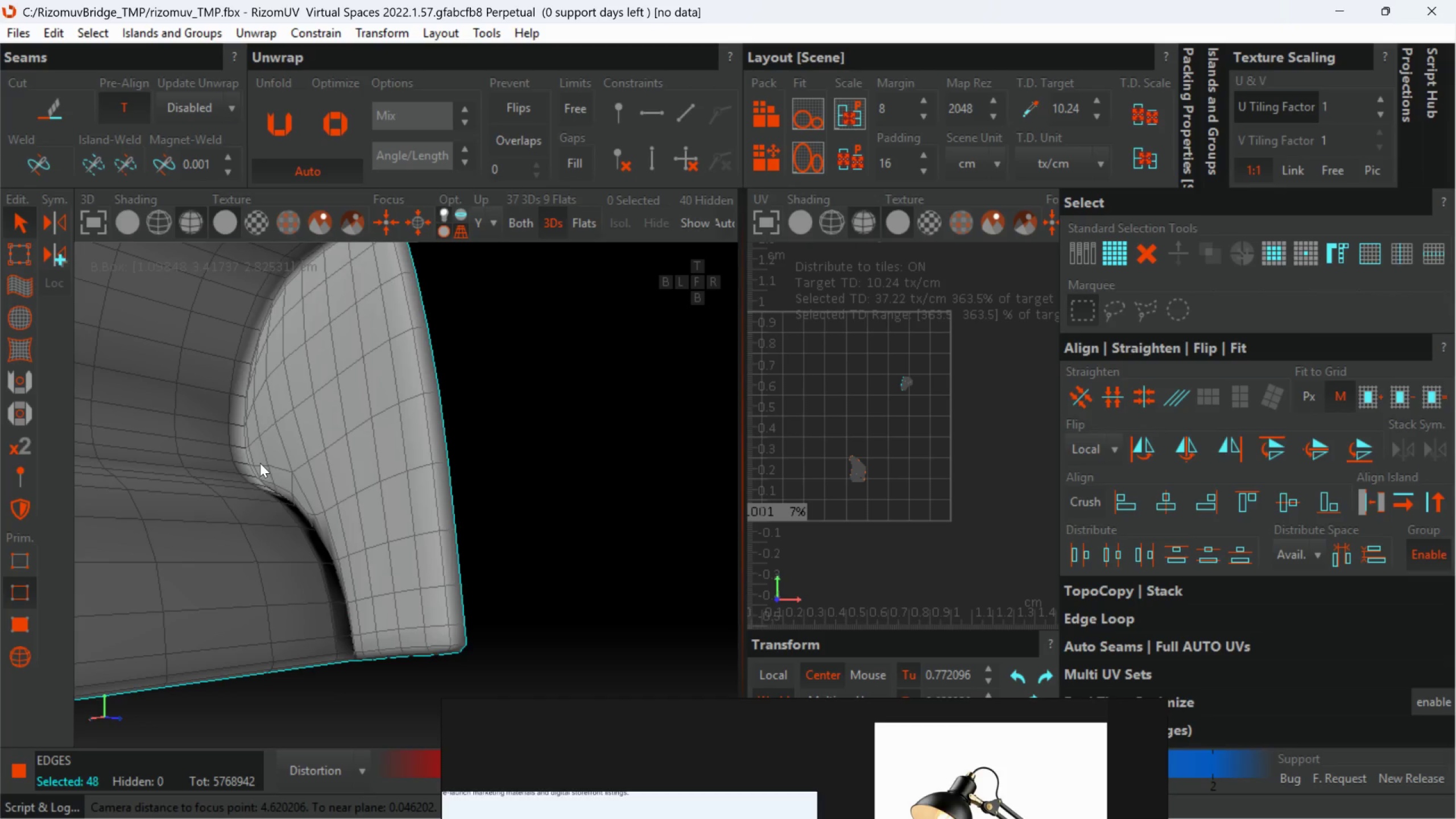 
scroll: coordinate [260, 463], scroll_direction: up, amount: 1.0
 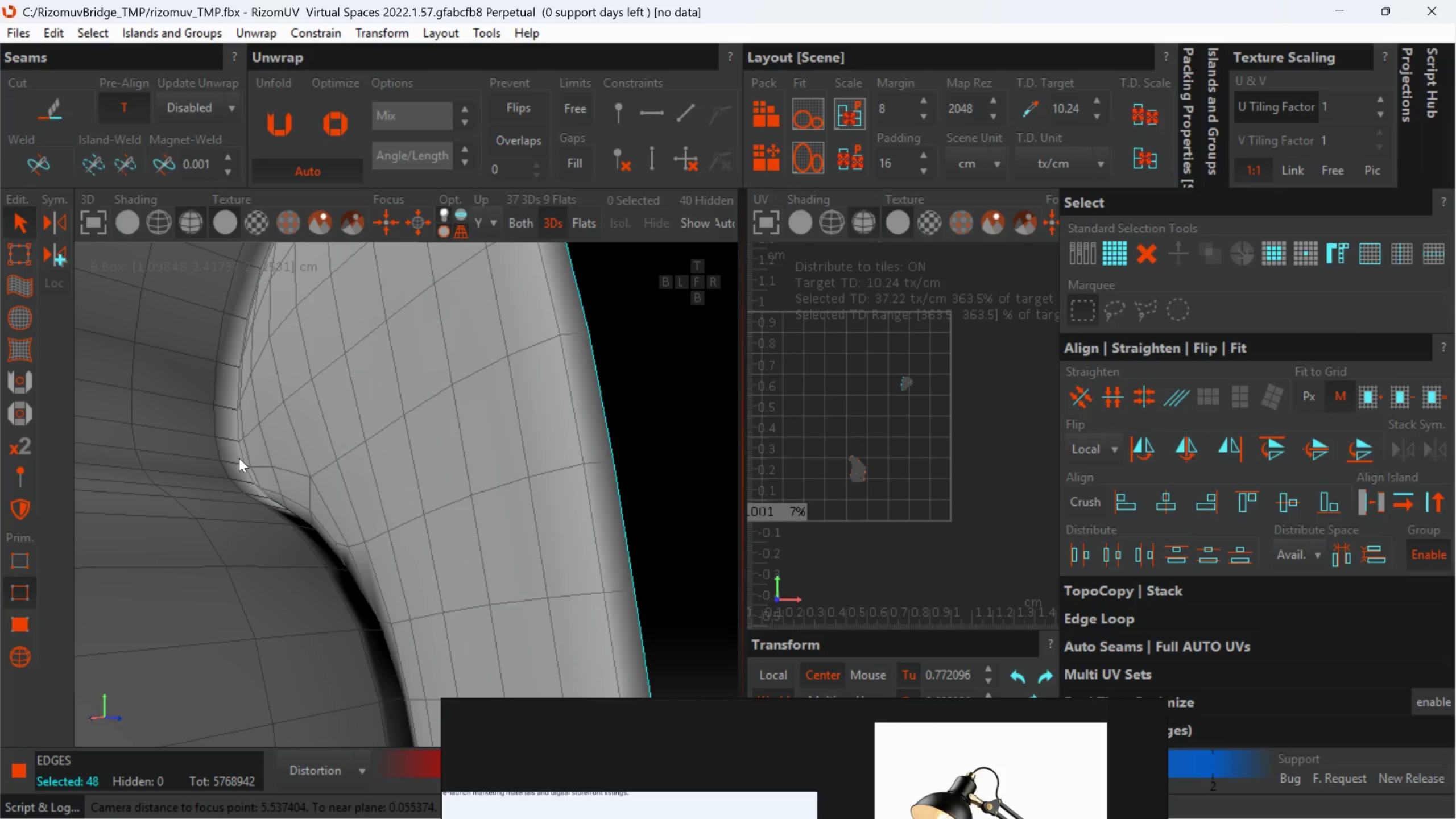 
hold_key(key=ControlLeft, duration=1.42)
left_click([242, 456])
 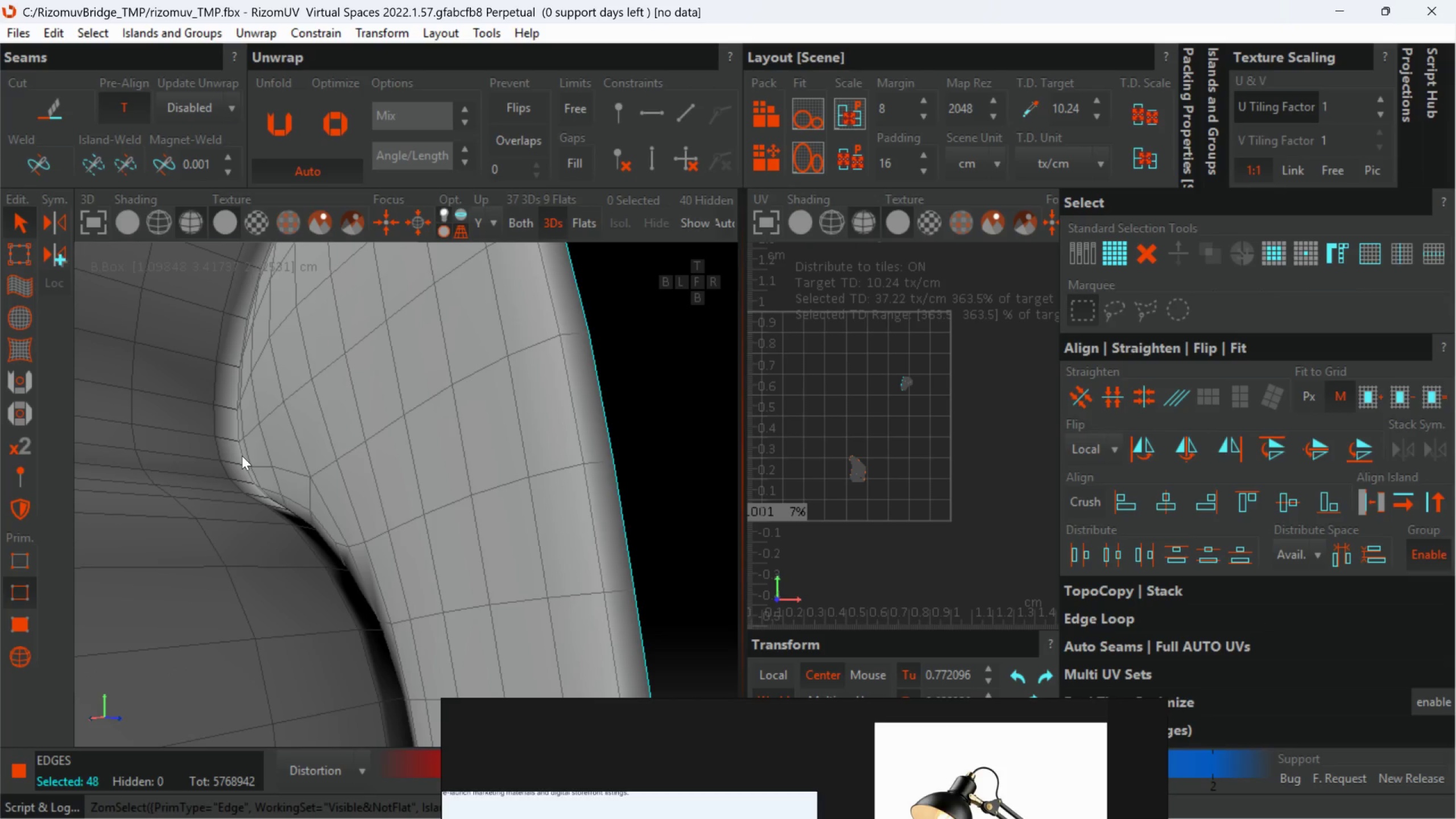 
double_click([242, 456])
 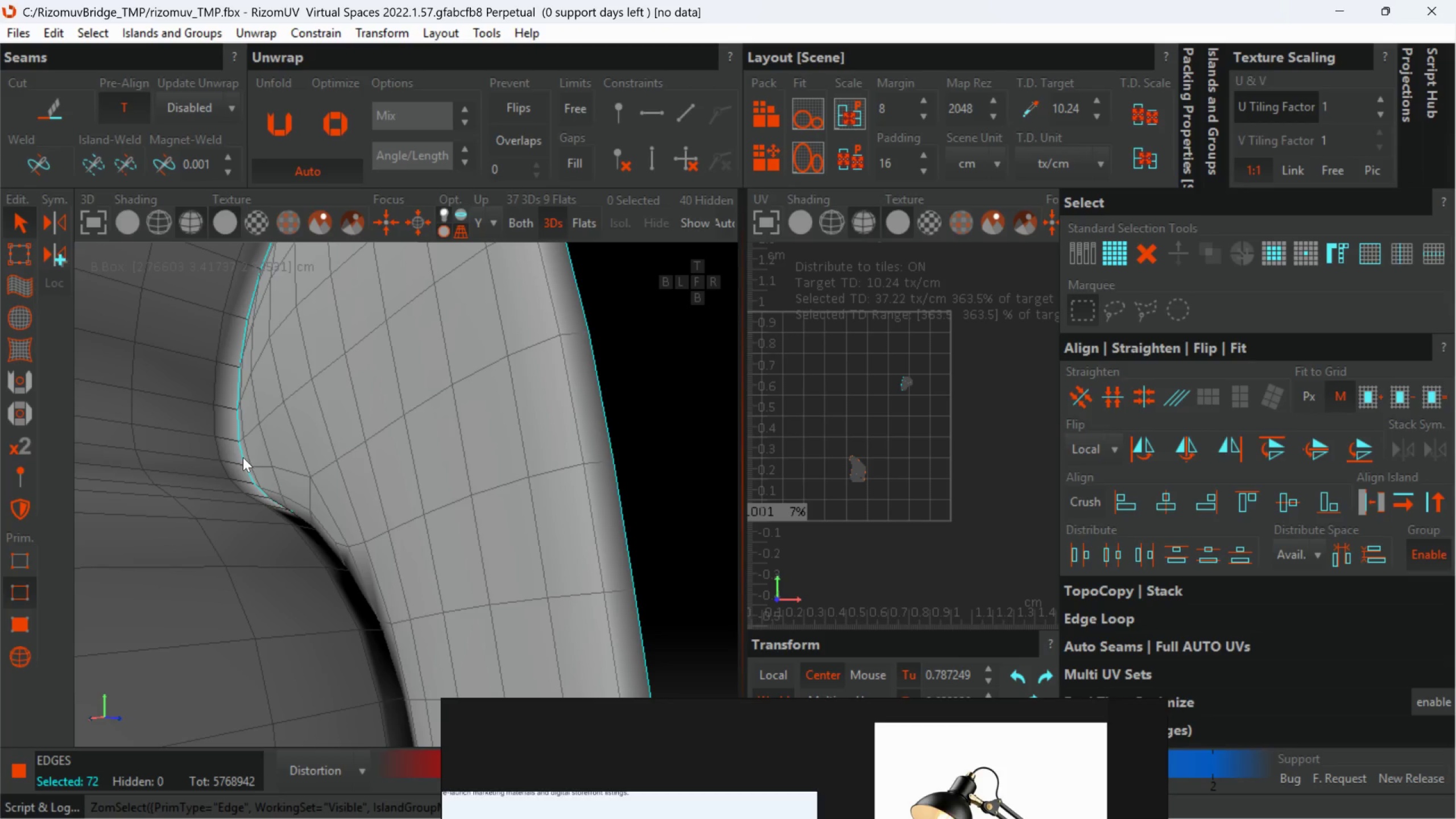 
hold_key(key=AltLeft, duration=1.05)
 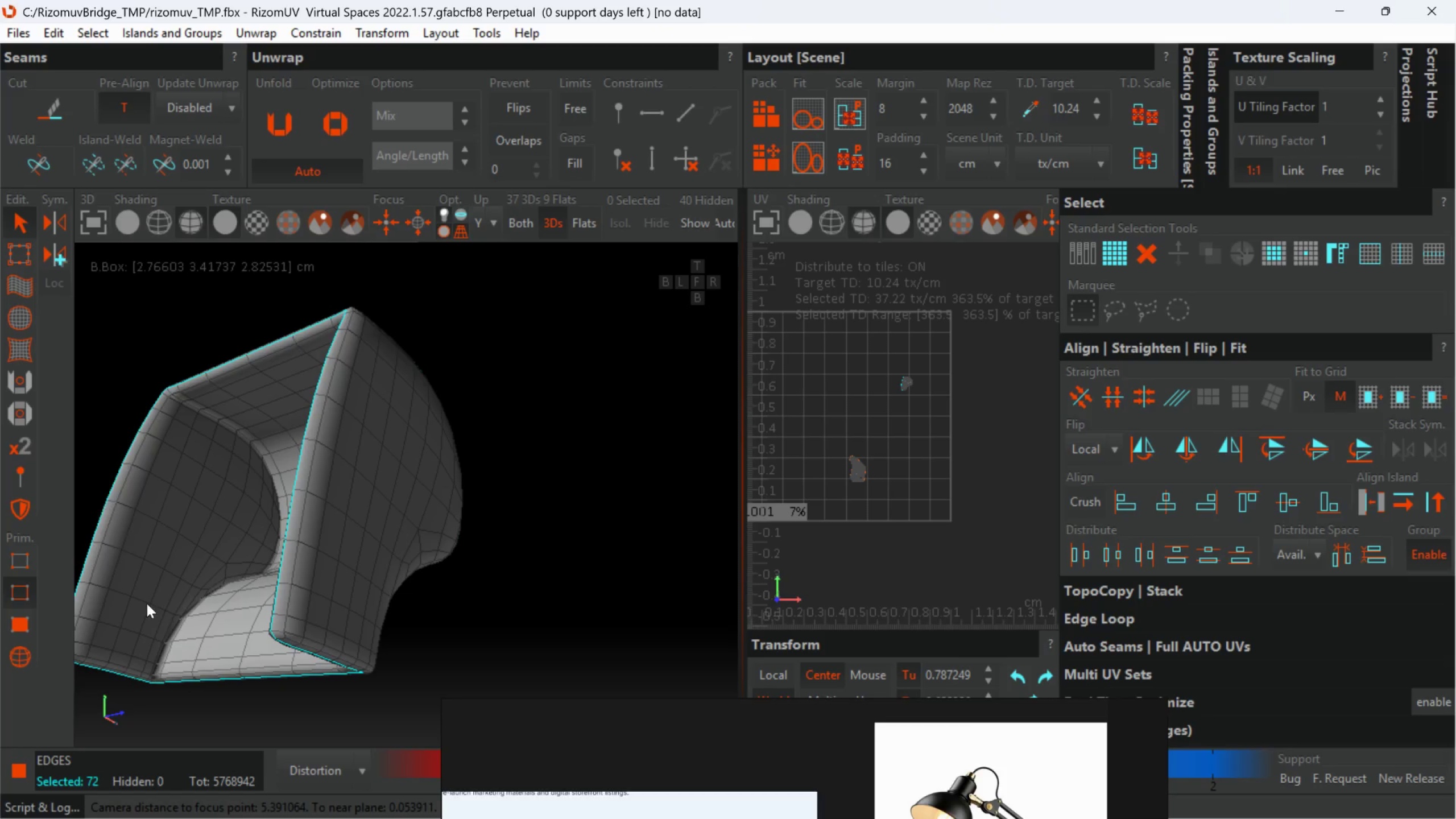 
scroll: coordinate [301, 536], scroll_direction: down, amount: 2.0
 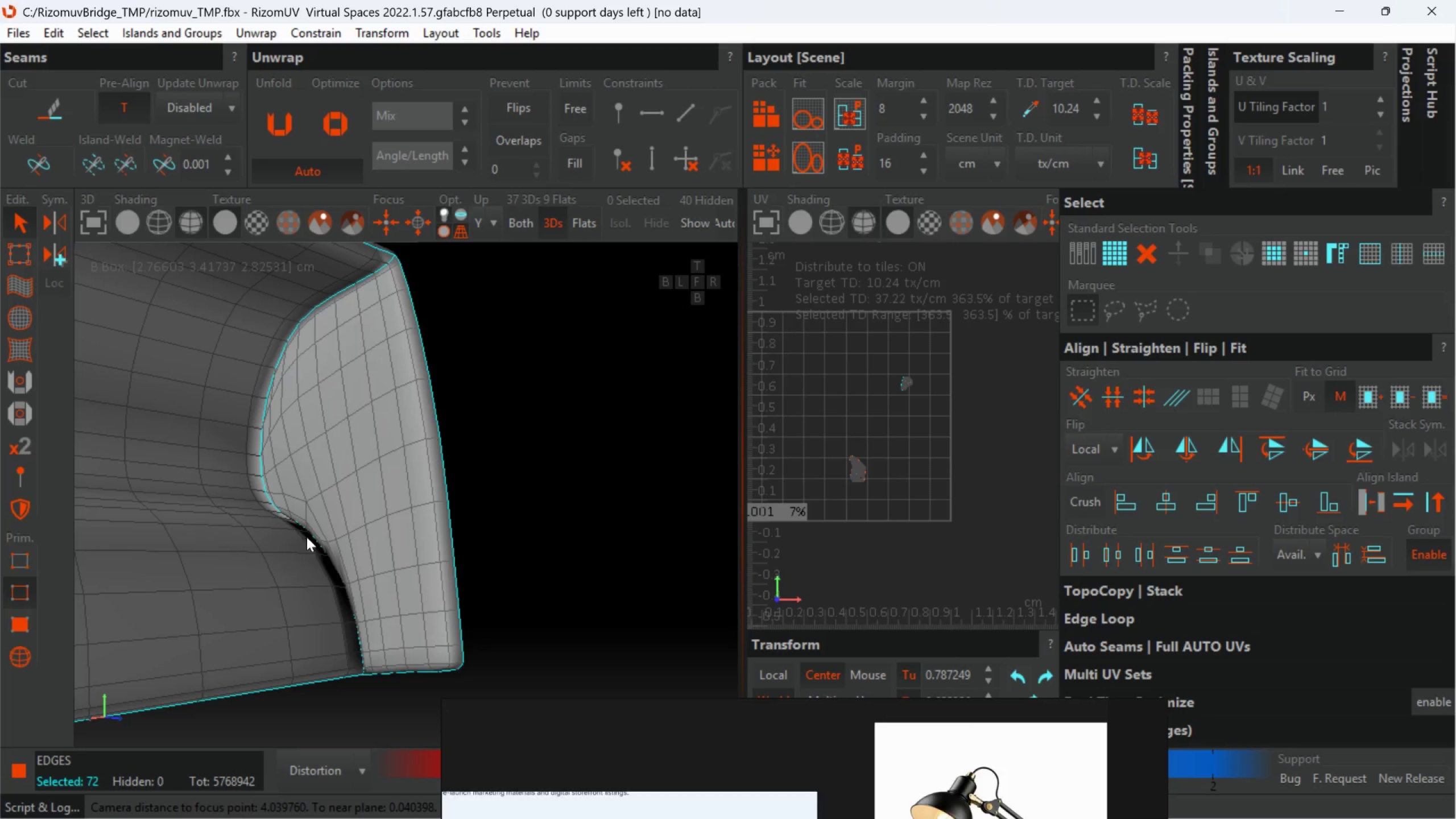 
scroll: coordinate [148, 606], scroll_direction: up, amount: 2.0
 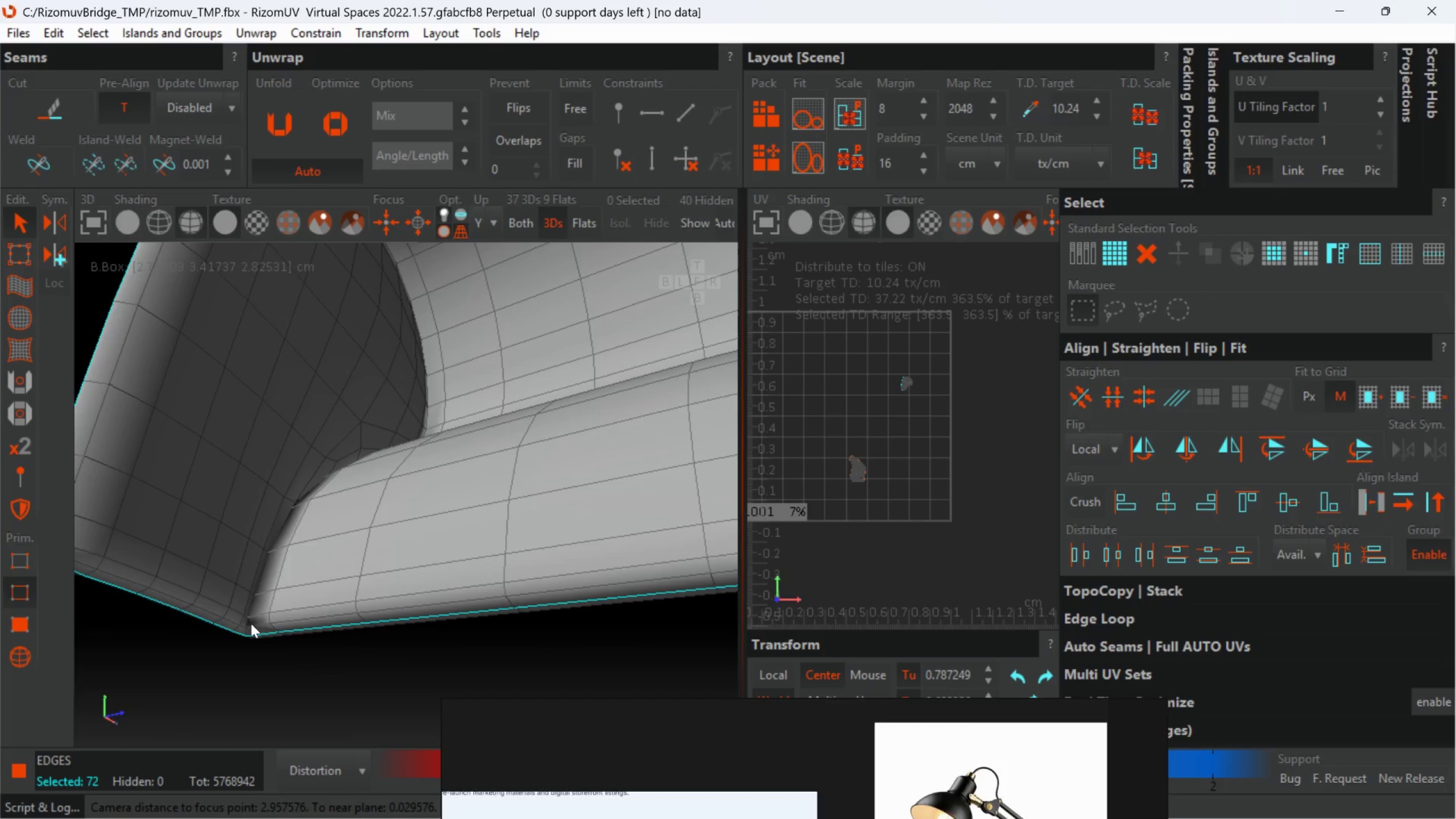 
key(Alt+AltLeft)
 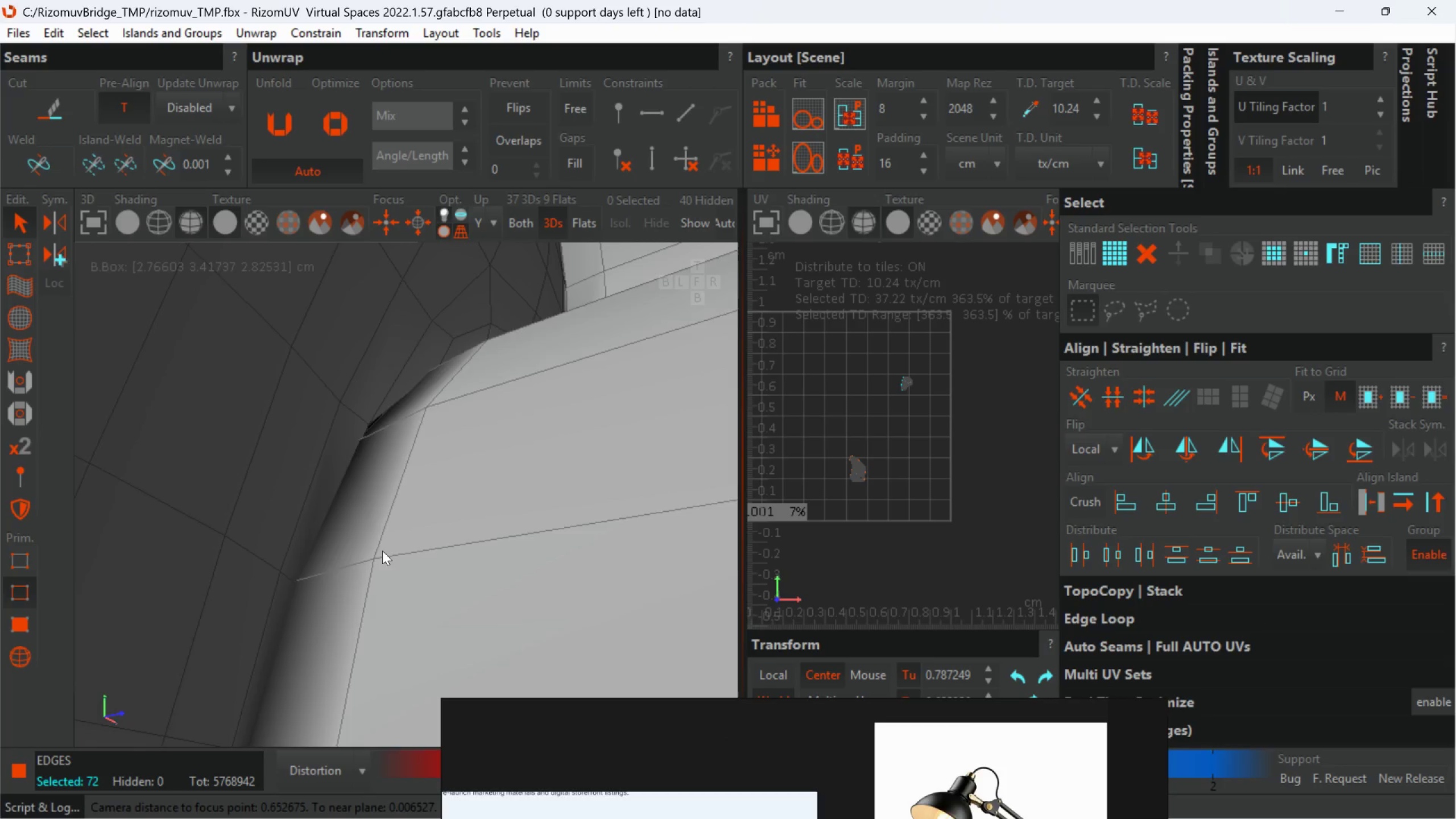 
scroll: coordinate [256, 624], scroll_direction: up, amount: 3.0
 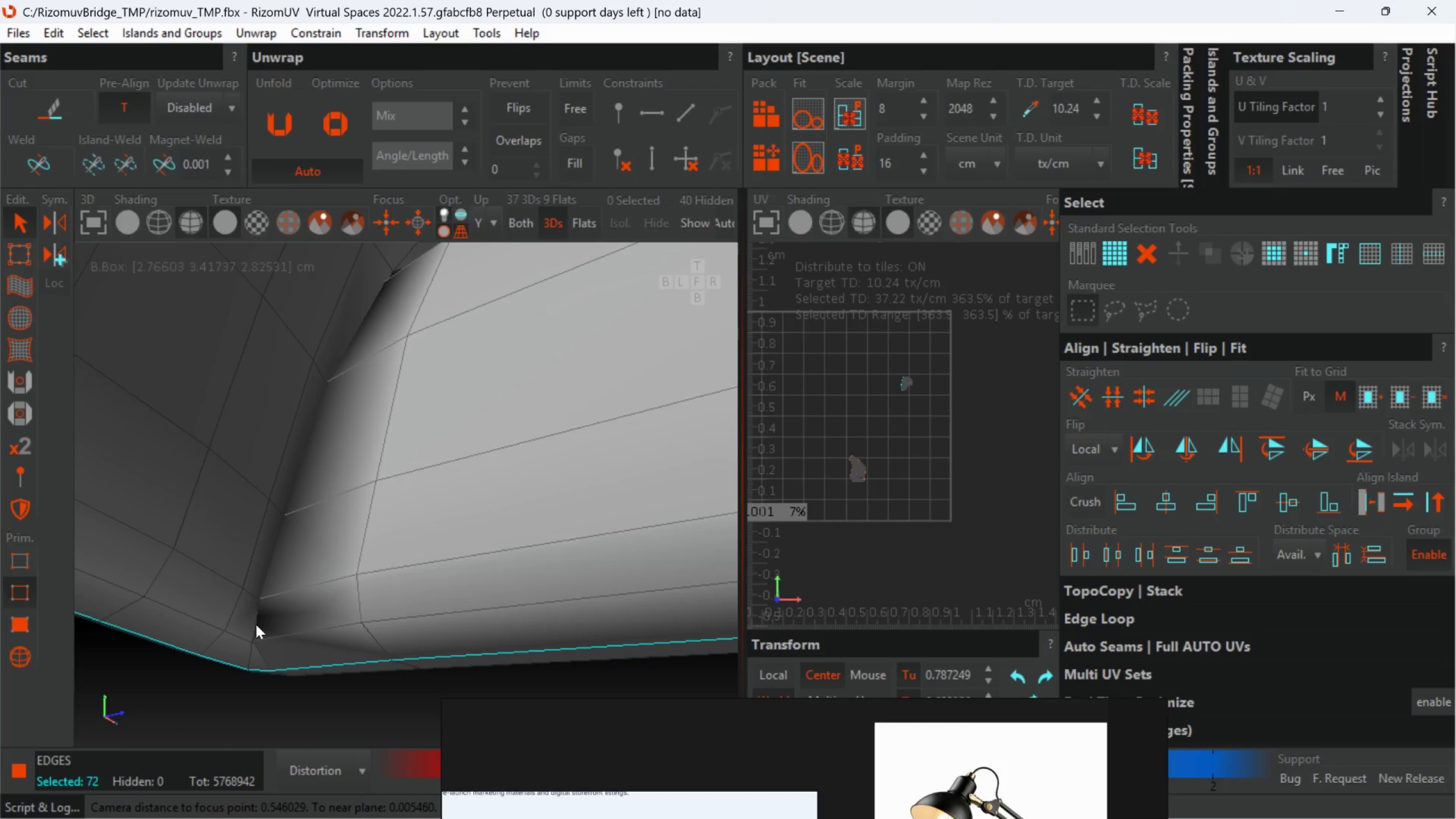 
hold_key(key=AltLeft, duration=0.45)
 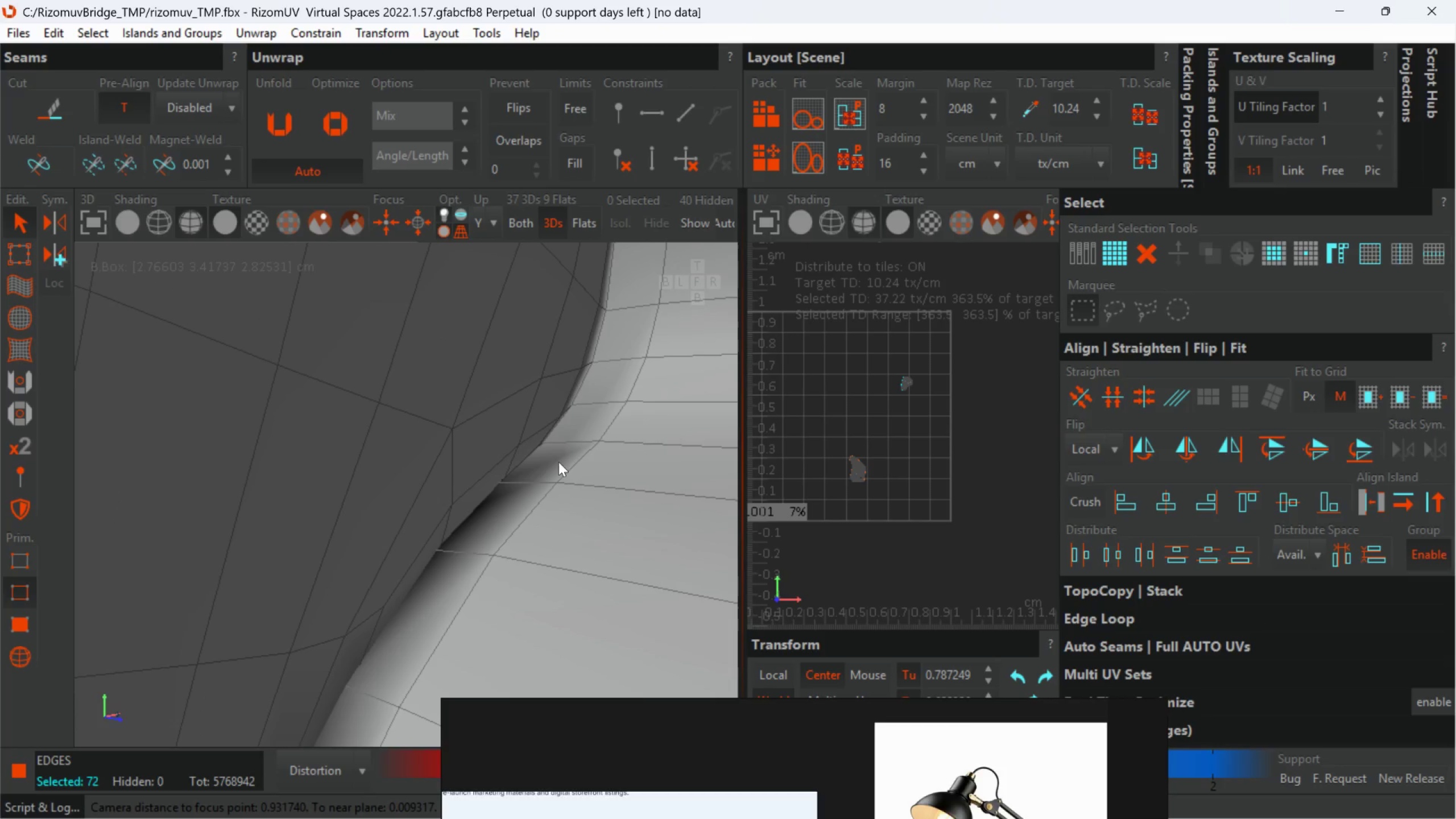 
hold_key(key=ControlLeft, duration=1.19)
left_click([592, 360])
 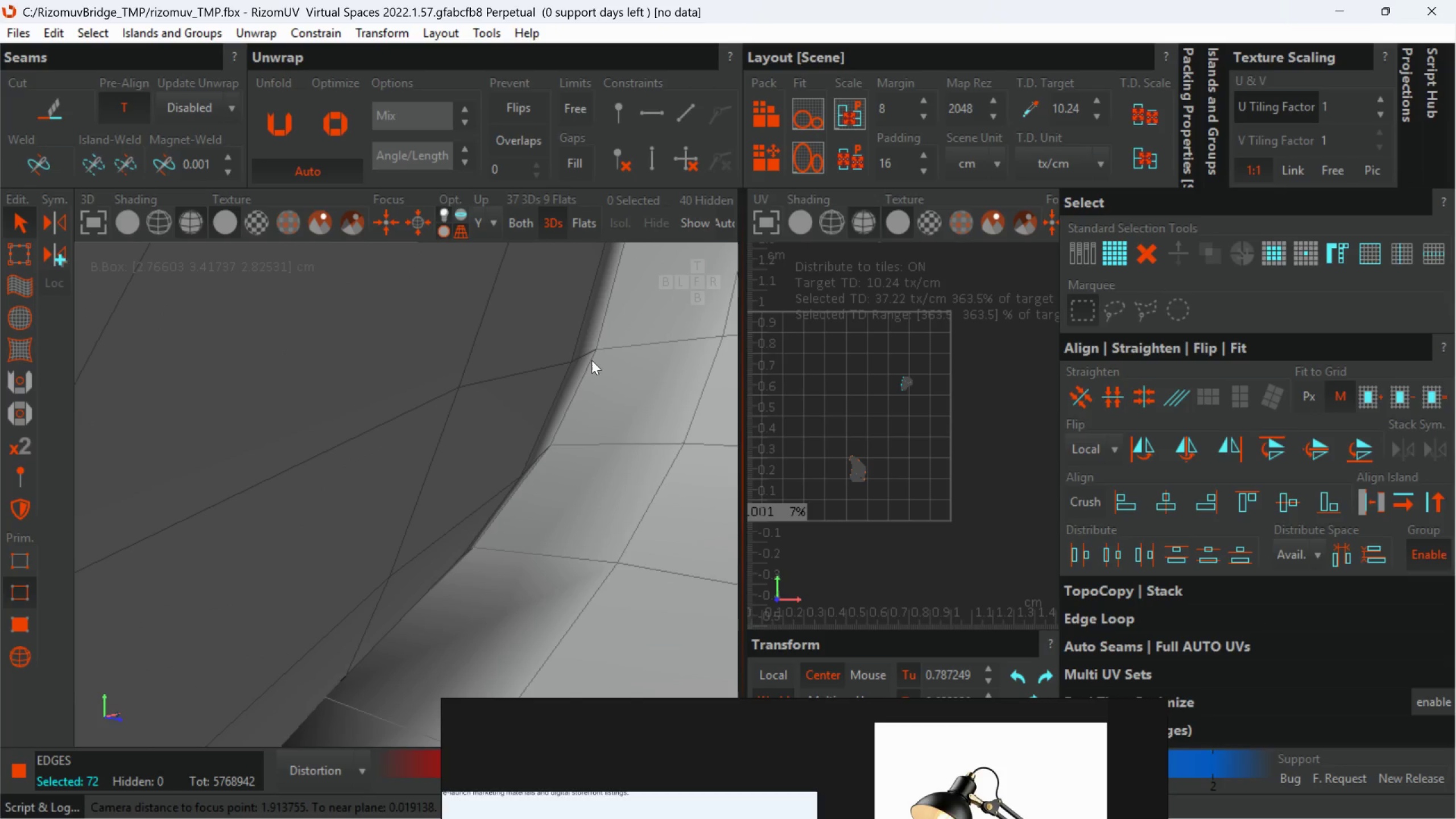 
scroll: coordinate [592, 360], scroll_direction: up, amount: 2.0
 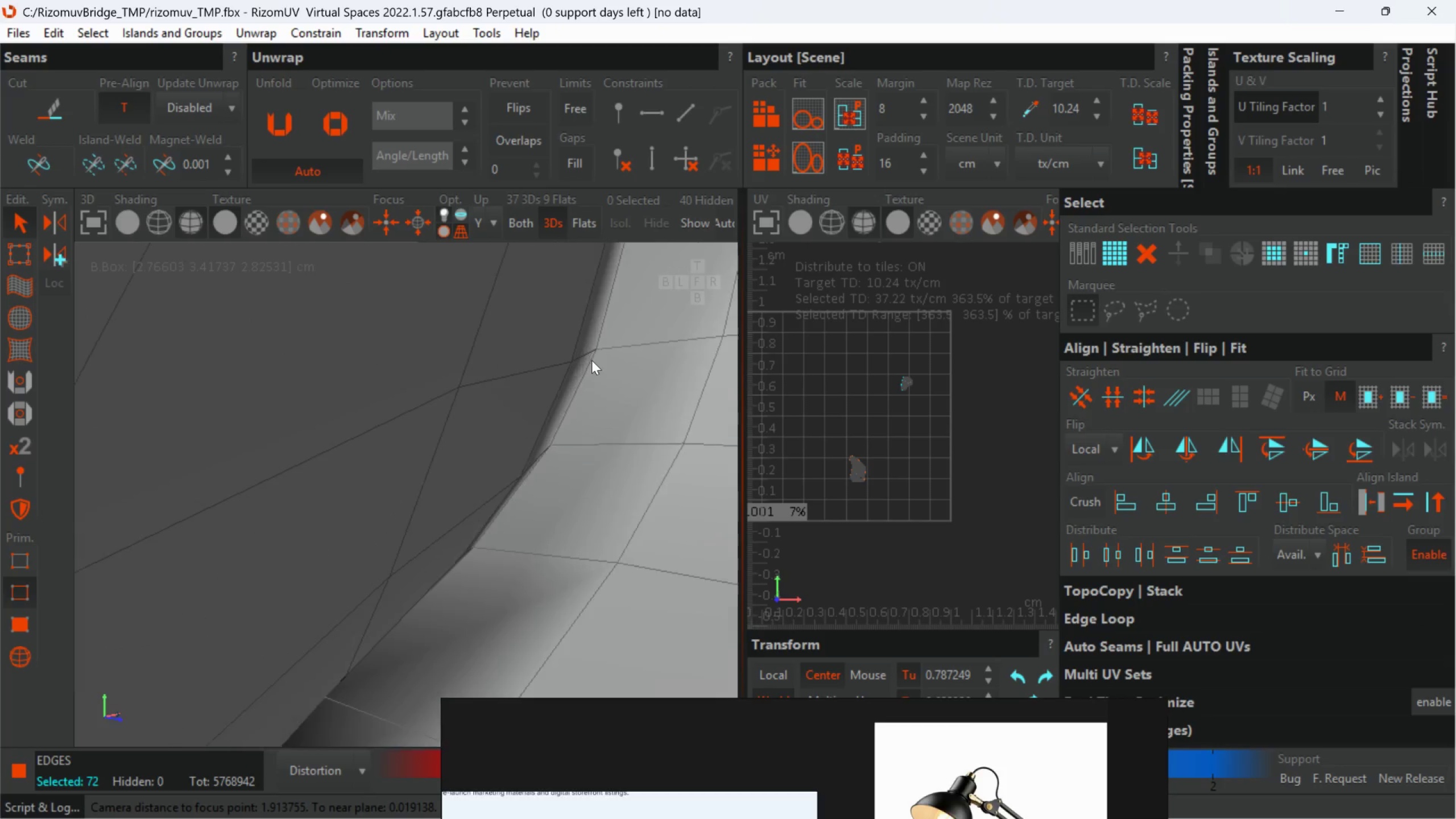 
double_click([592, 360])
 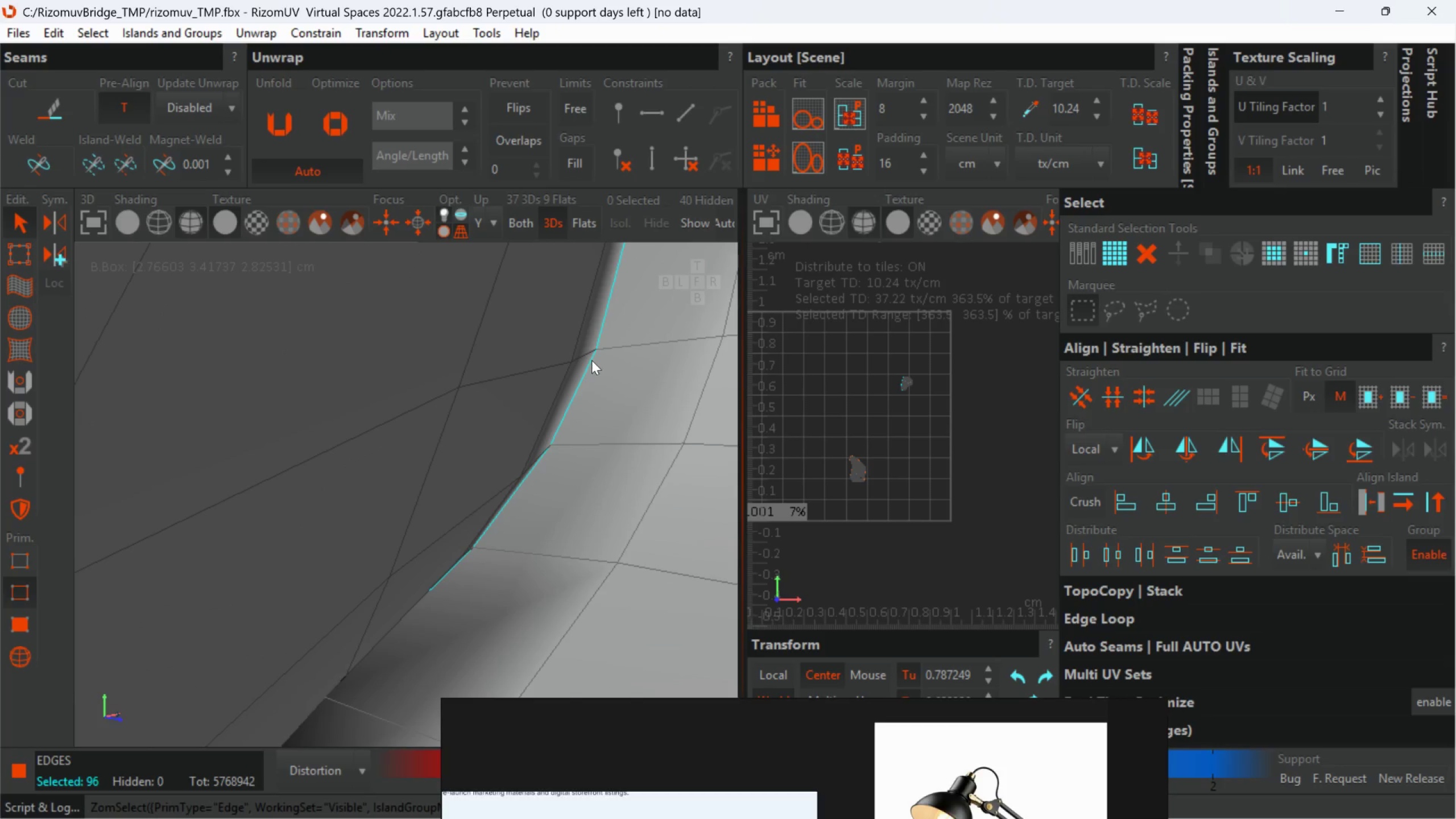 
hold_key(key=AltLeft, duration=1.27)
 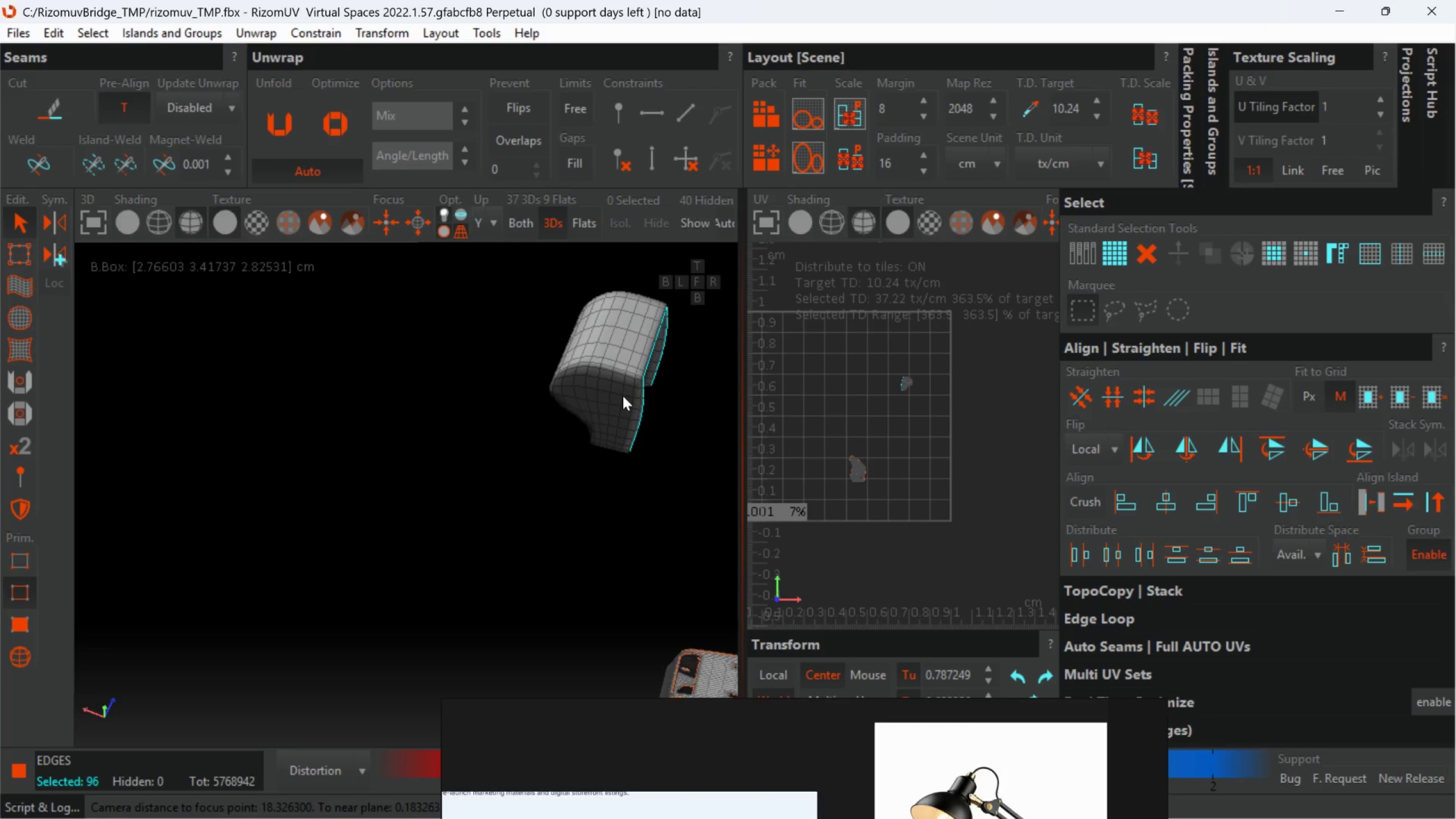 
scroll: coordinate [578, 402], scroll_direction: down, amount: 11.0
 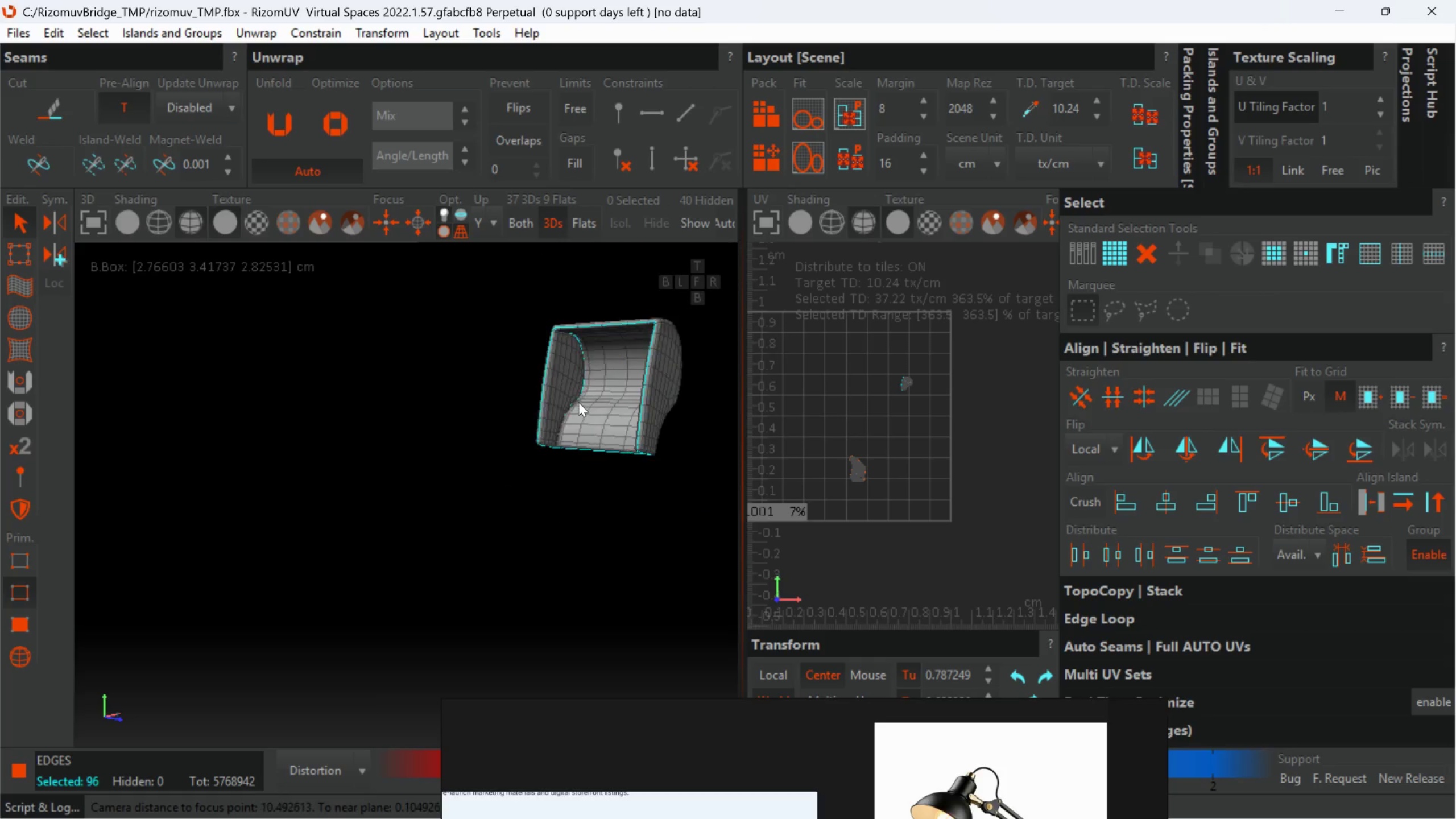 
hold_key(key=AltLeft, duration=0.45)
 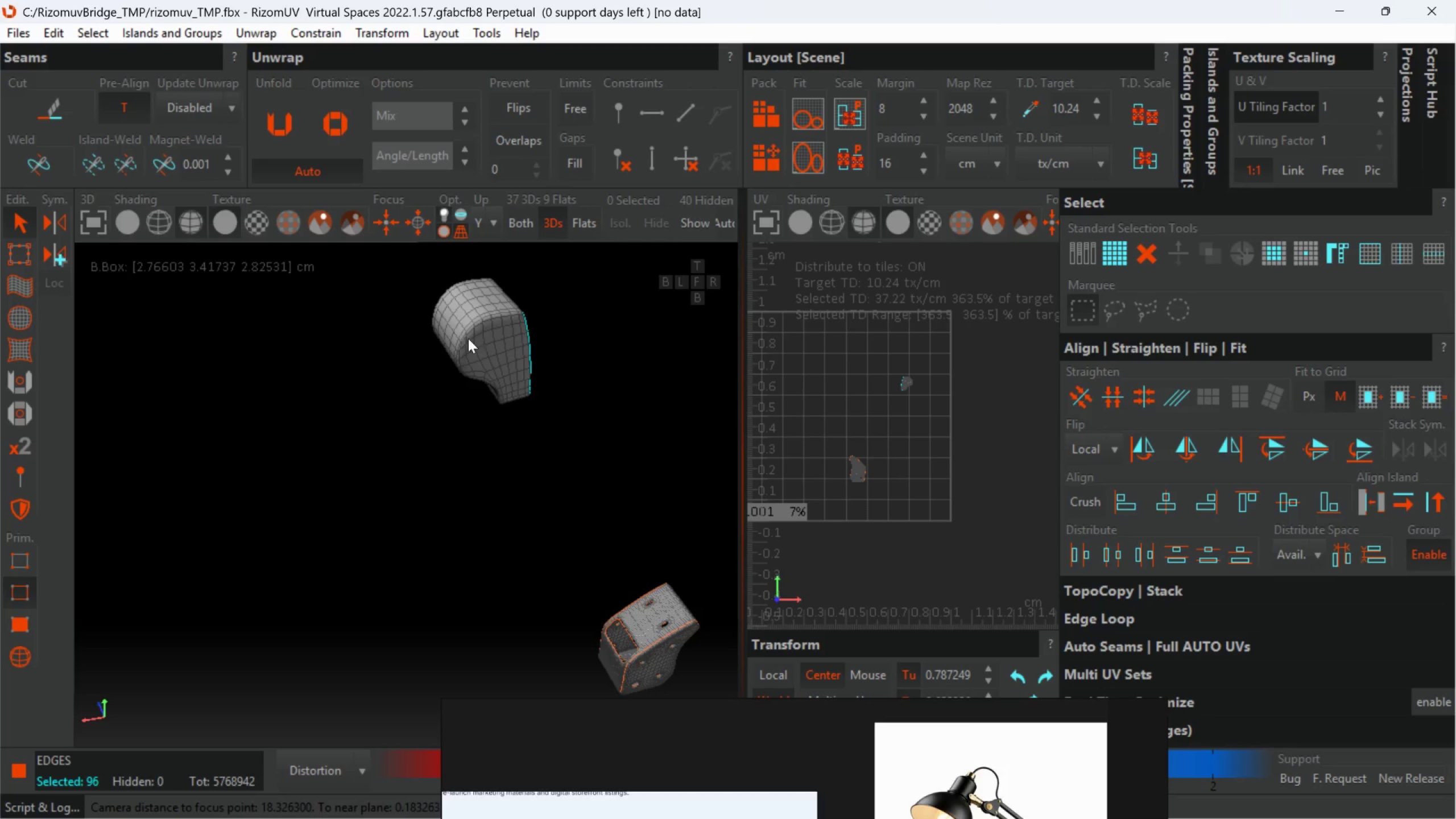 
hold_key(key=AltLeft, duration=0.62)
 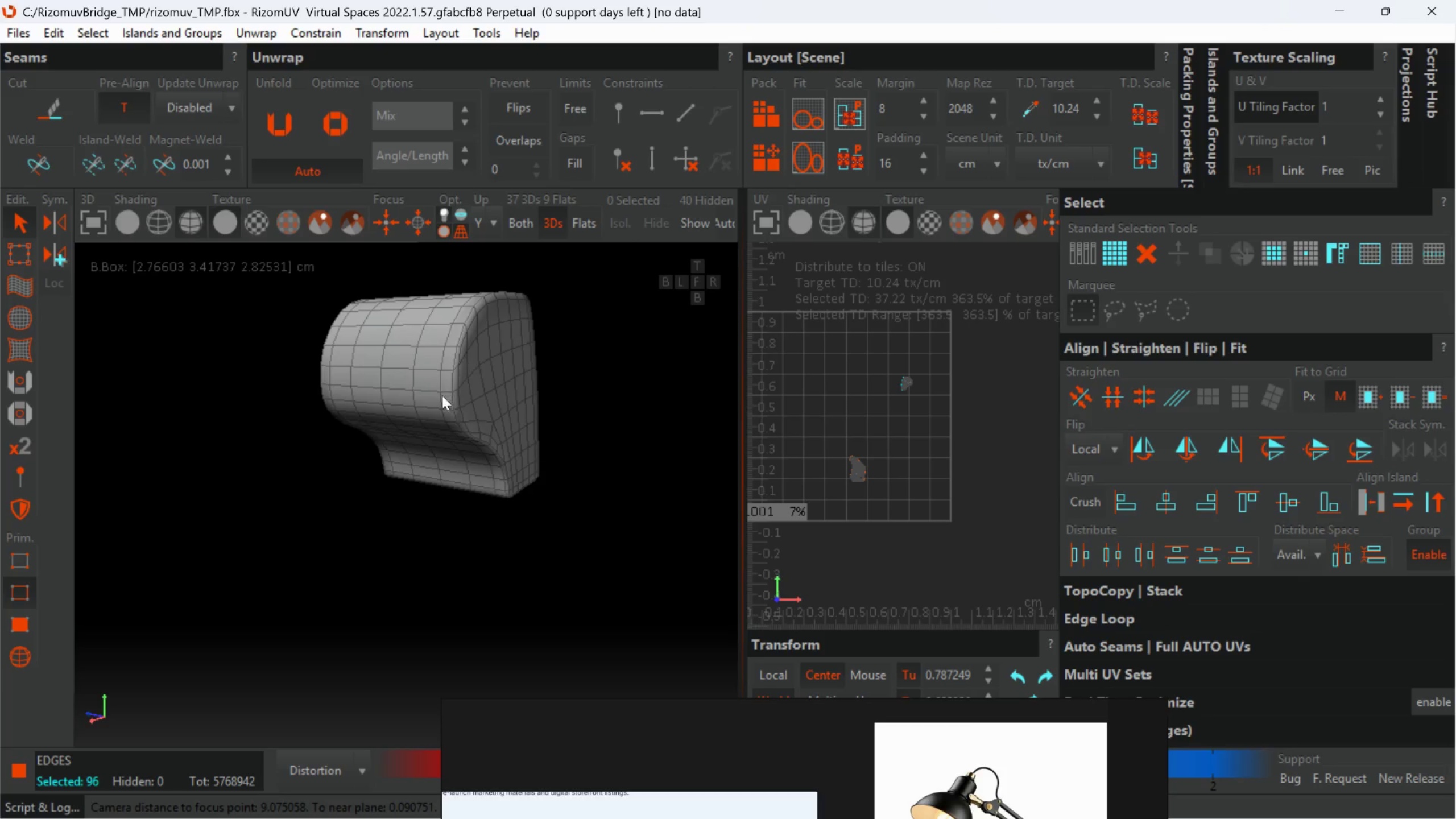 
scroll: coordinate [465, 338], scroll_direction: up, amount: 2.0
 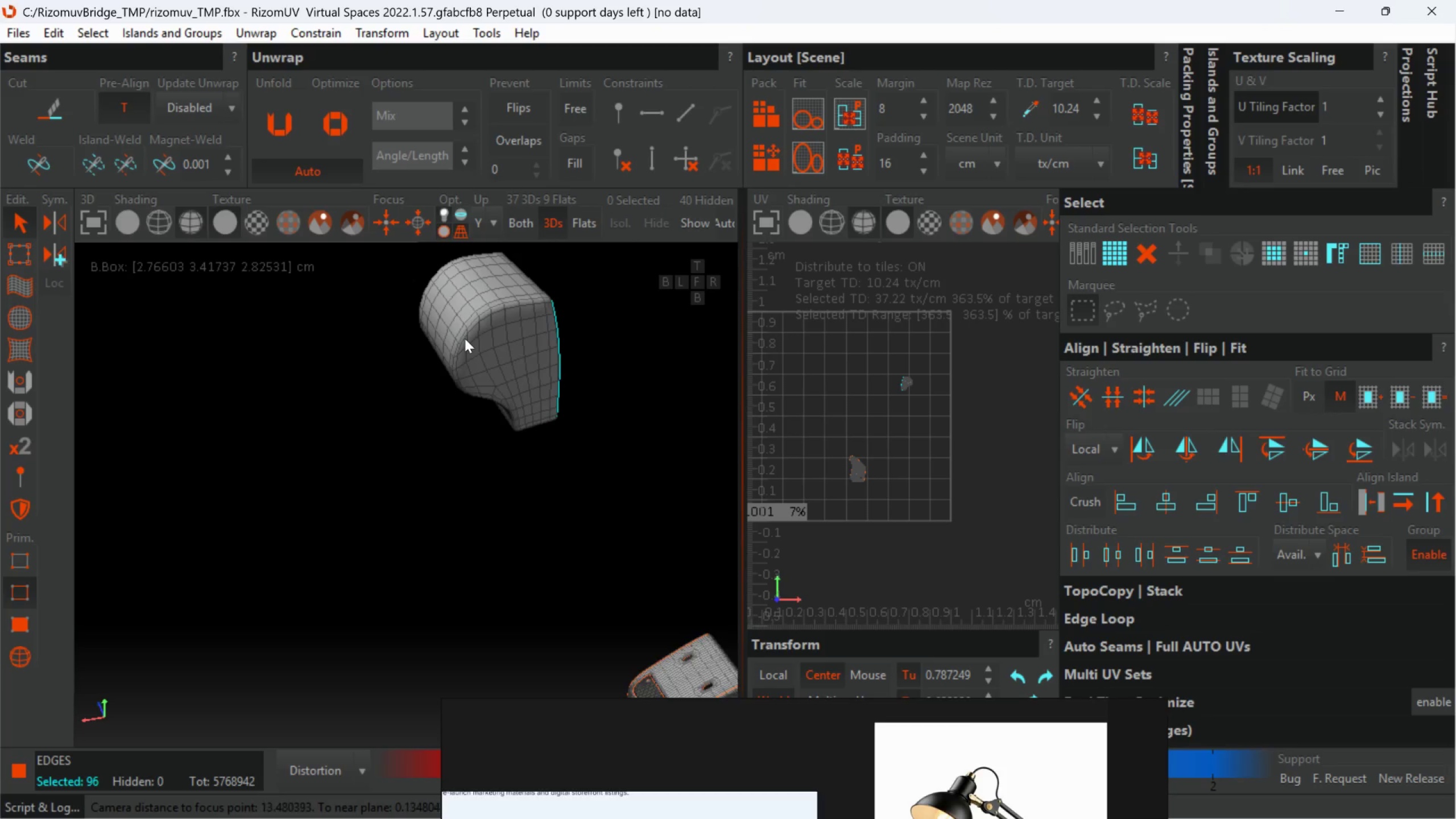 
hold_key(key=AltLeft, duration=0.56)
 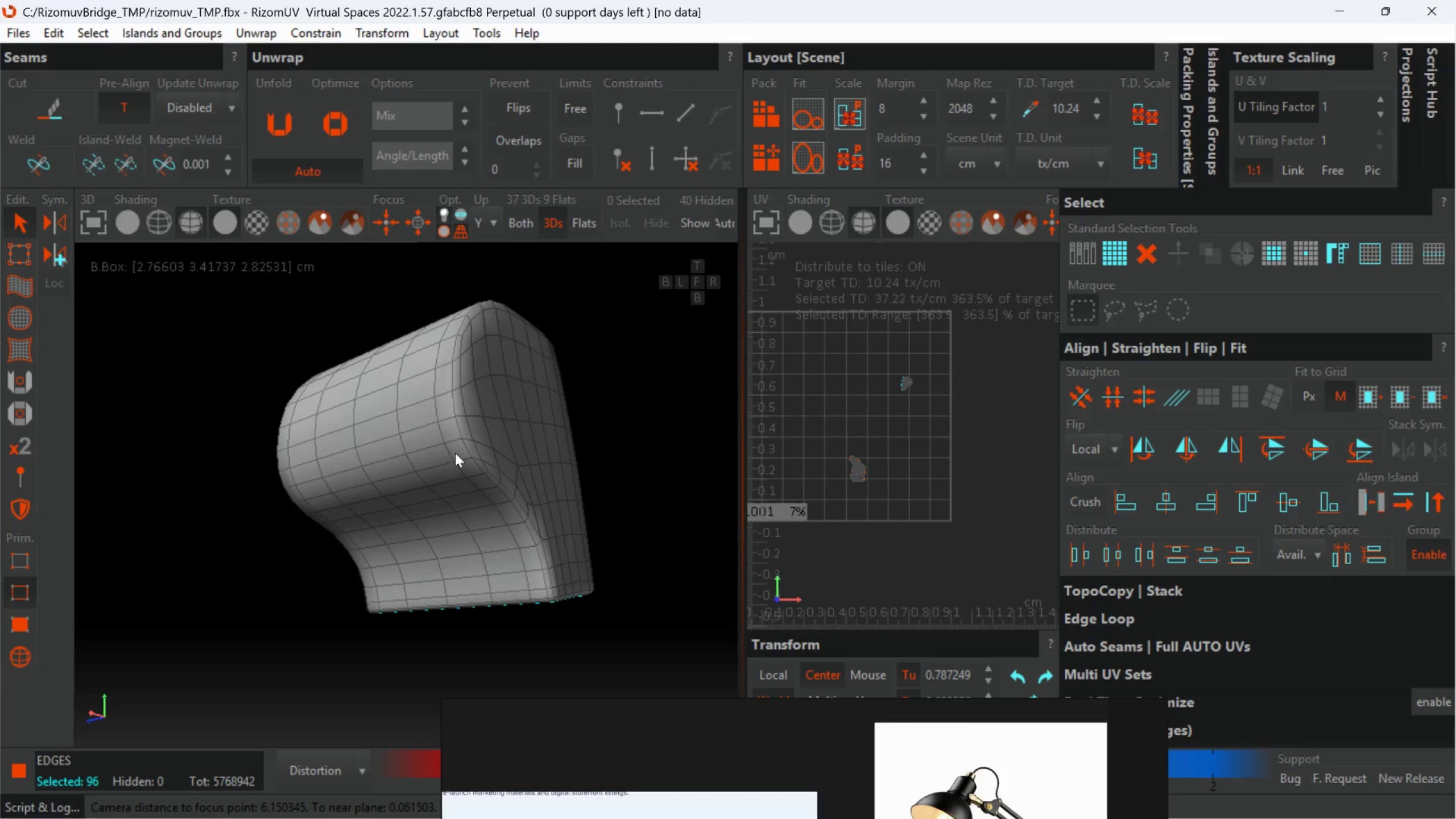 
scroll: coordinate [452, 394], scroll_direction: up, amount: 1.0
 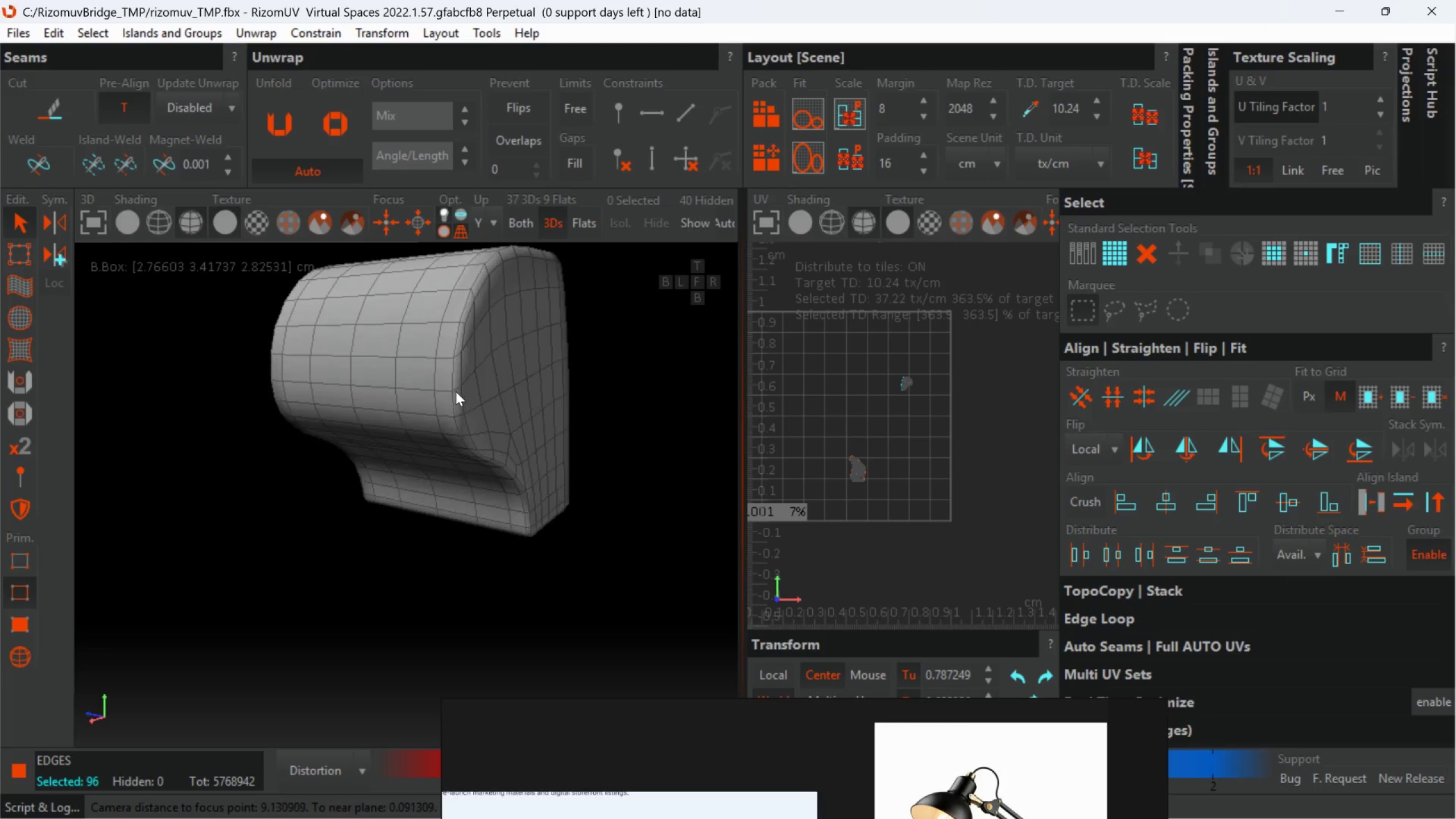 
hold_key(key=ControlLeft, duration=1.5)
 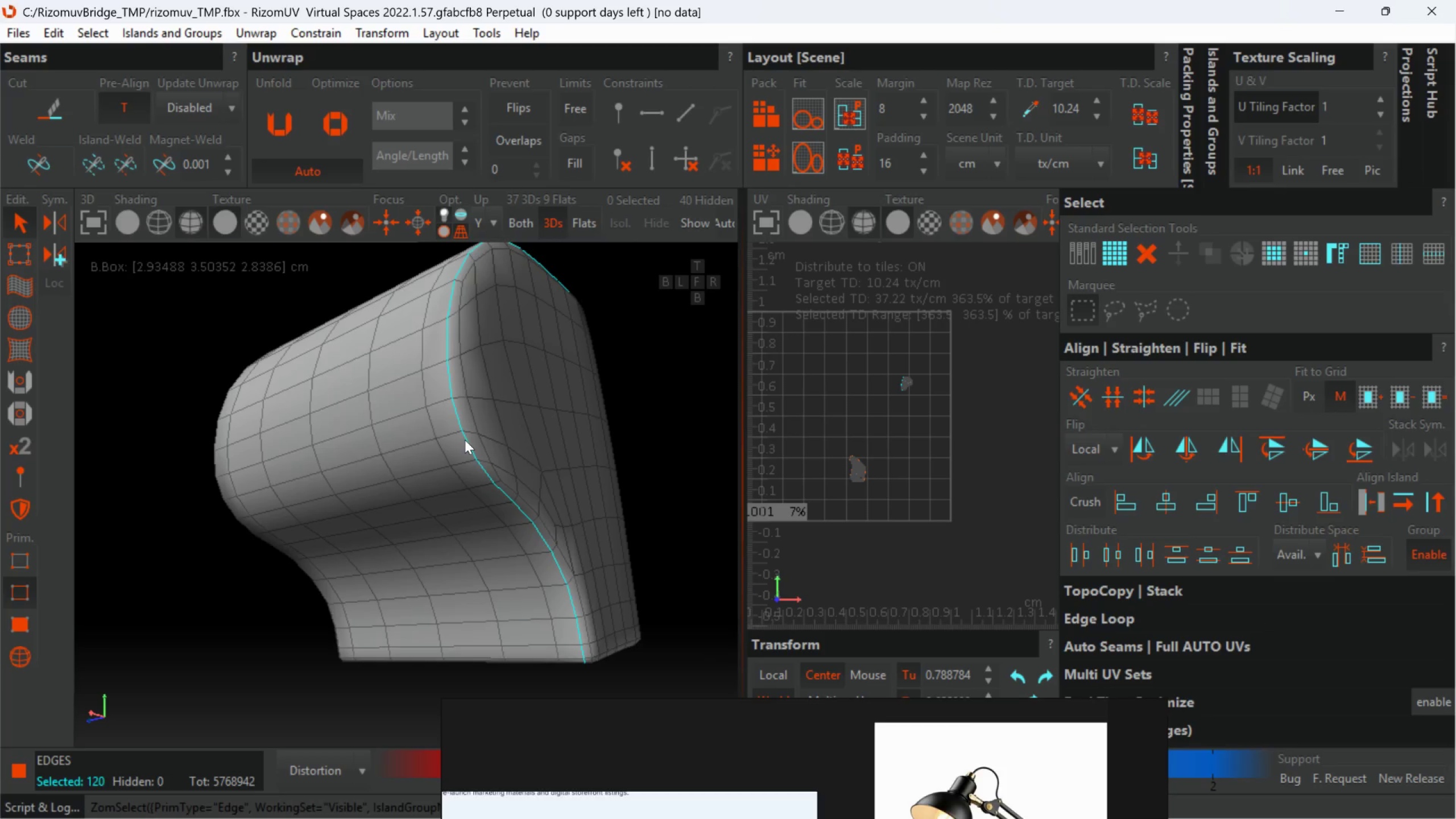 
scroll: coordinate [462, 453], scroll_direction: up, amount: 1.0
 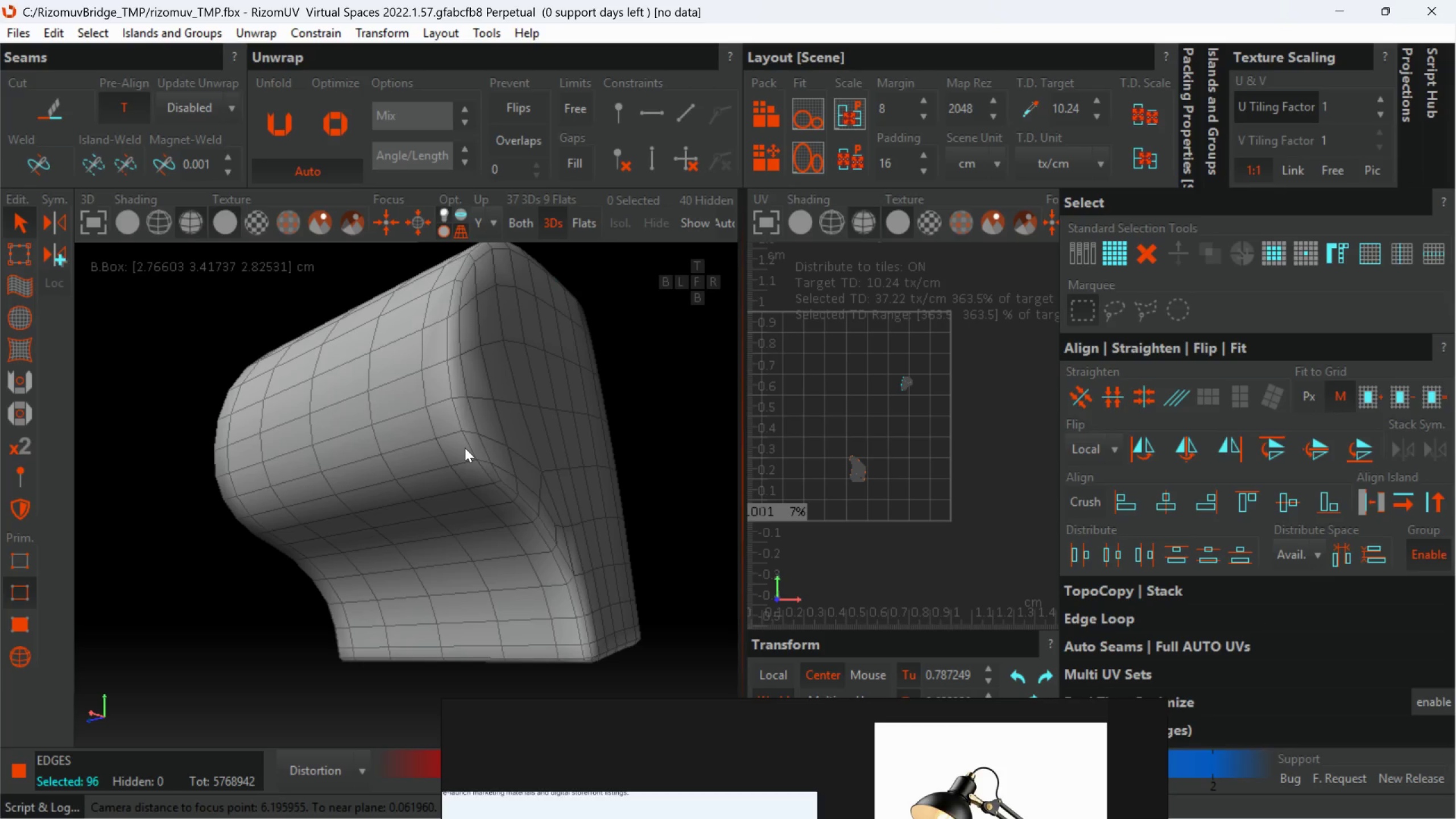 
left_click([465, 440])
 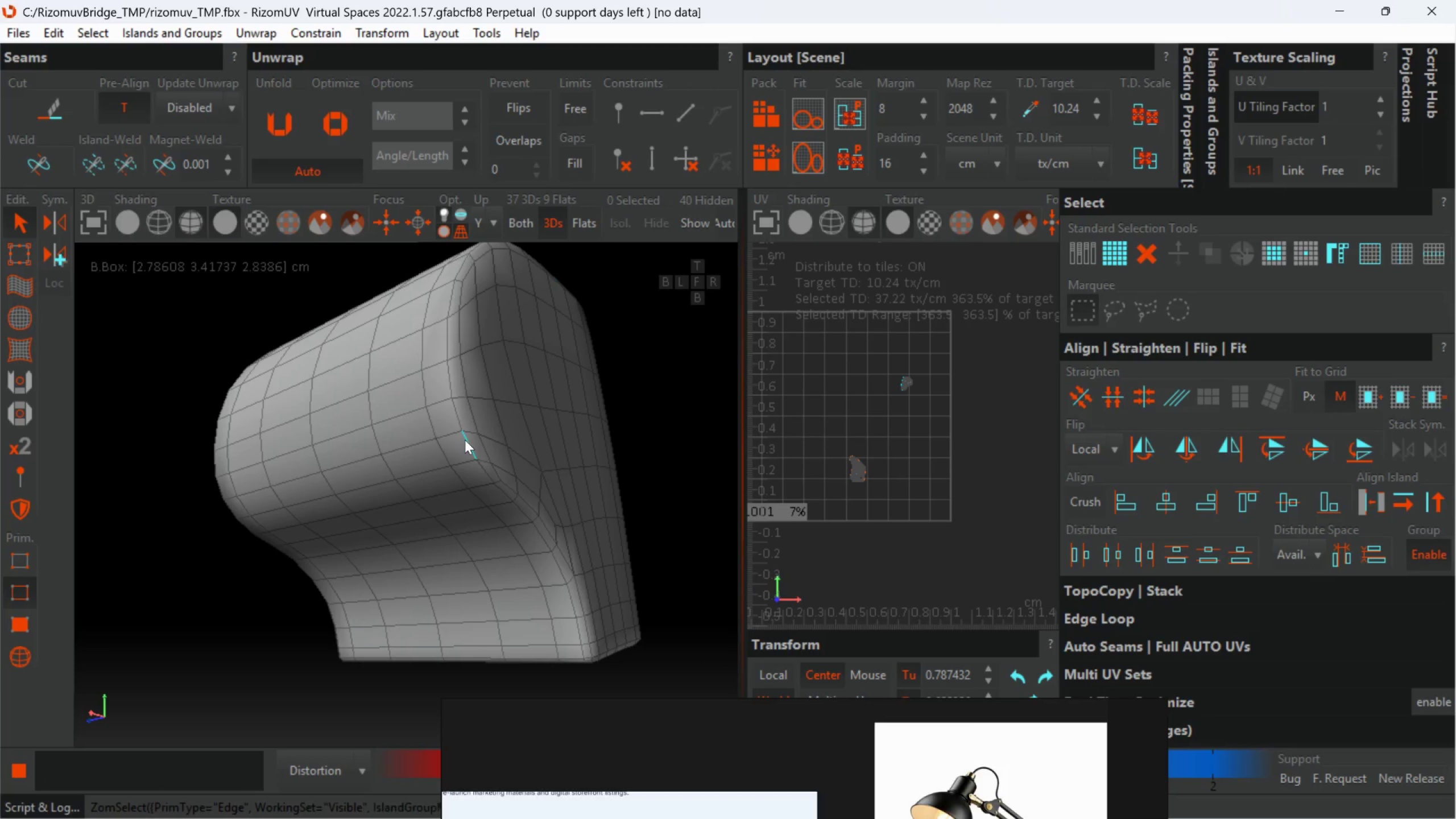 
hold_key(key=ControlLeft, duration=0.34)
double_click([465, 440])
 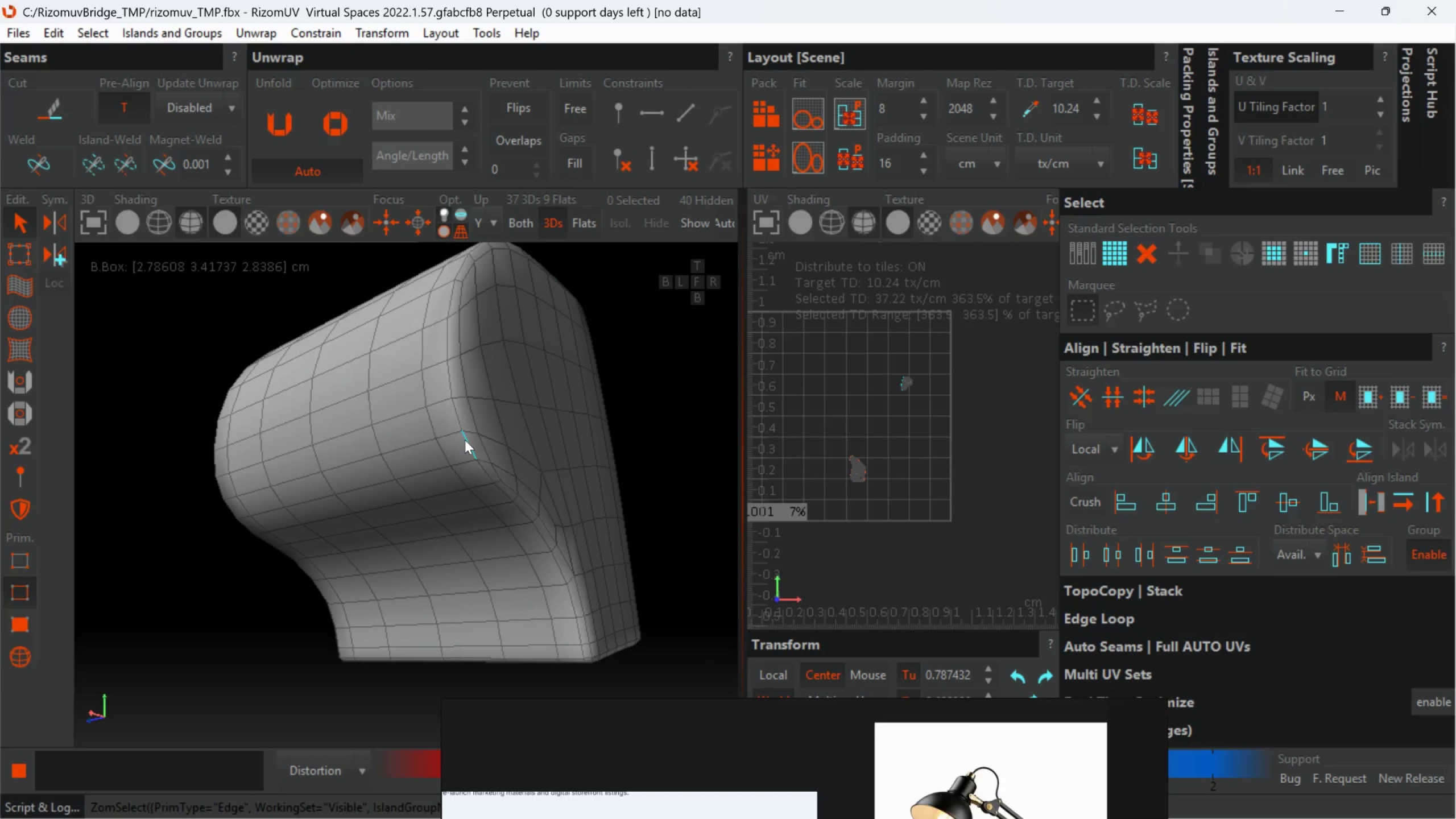 
hold_key(key=AltLeft, duration=0.84)
scroll: coordinate [465, 440], scroll_direction: down, amount: 2.0
 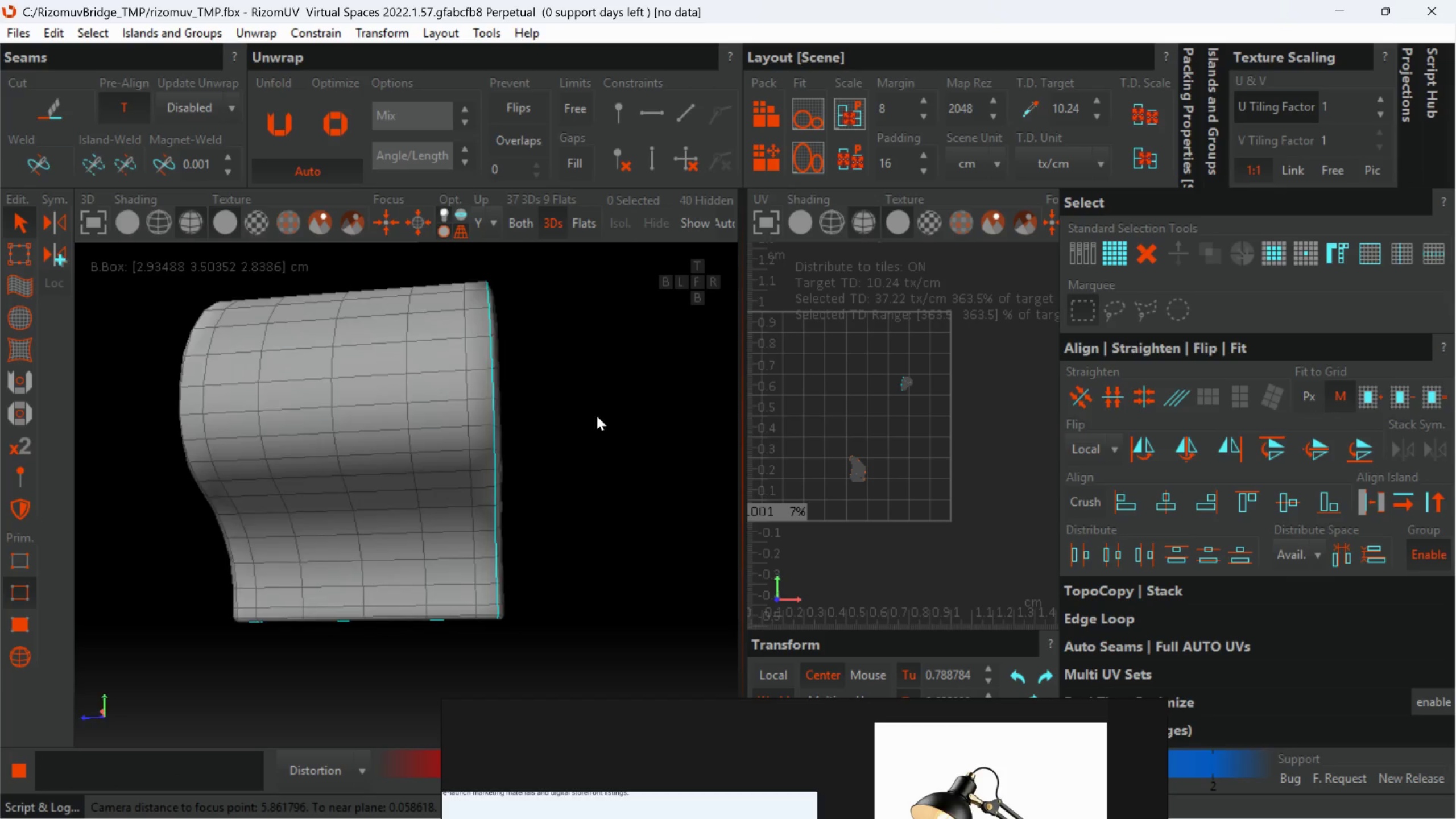 
scroll: coordinate [234, 399], scroll_direction: up, amount: 1.0
 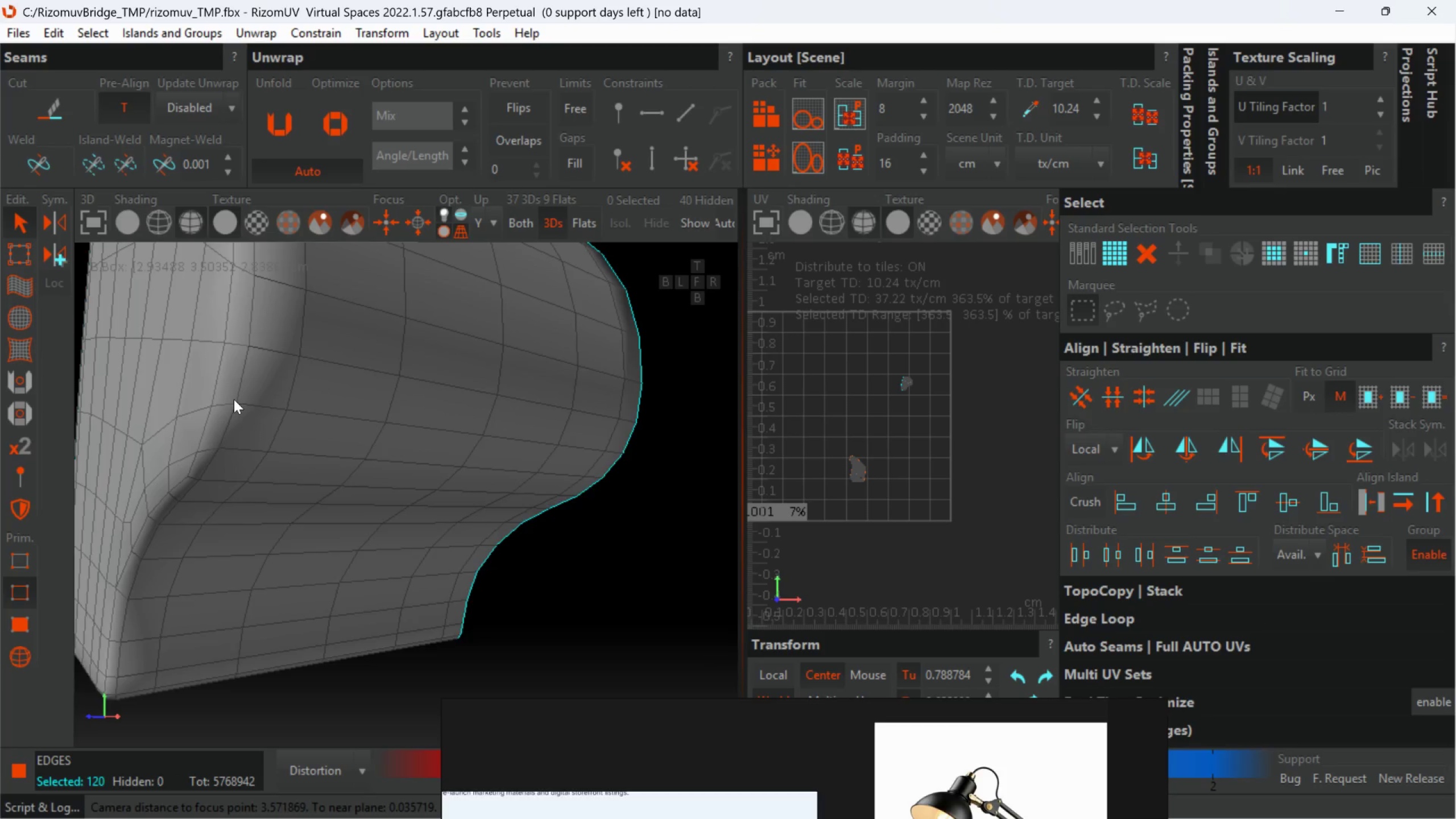 
hold_key(key=AltLeft, duration=0.94)
 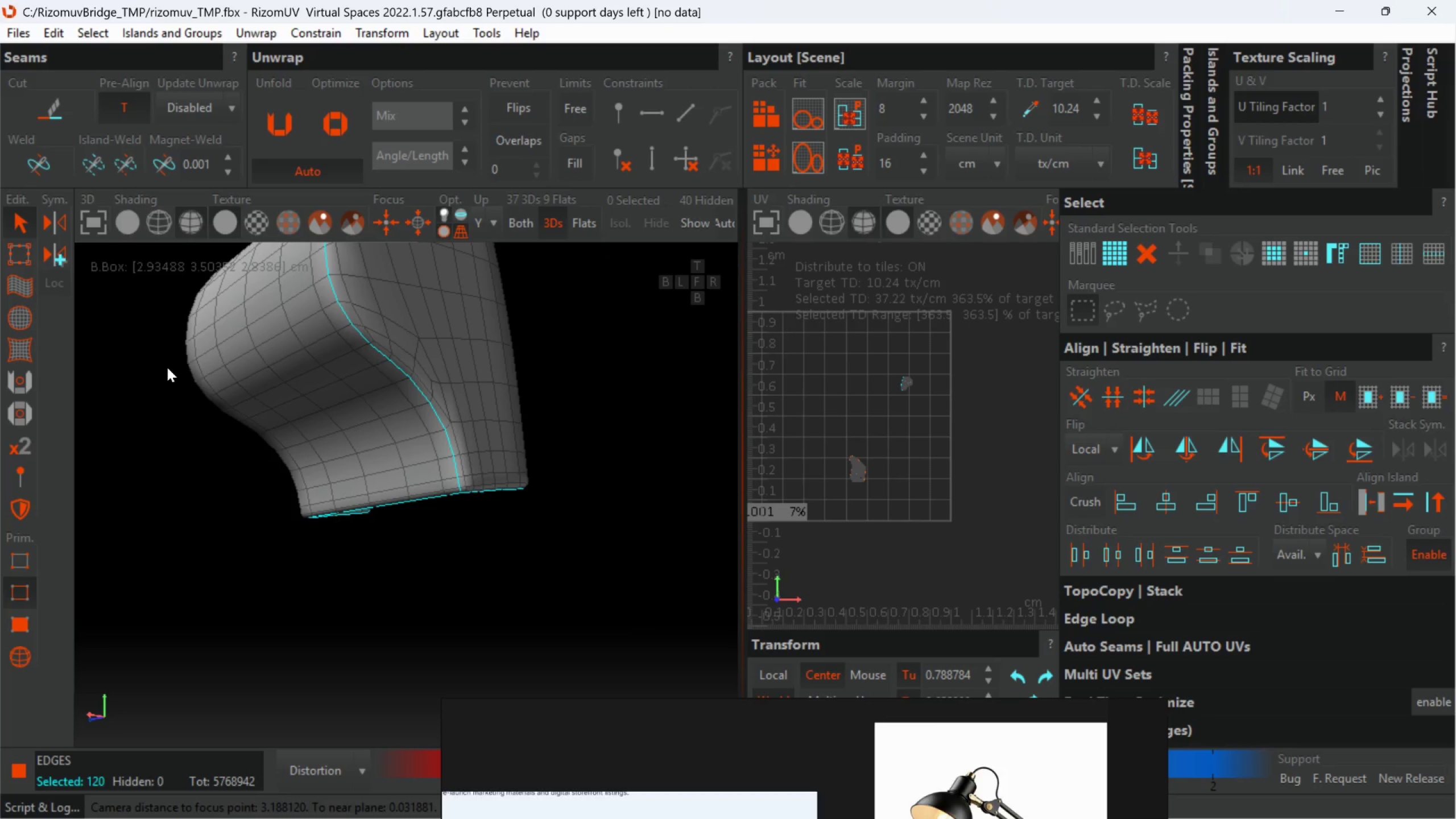 
scroll: coordinate [234, 399], scroll_direction: down, amount: 1.0
 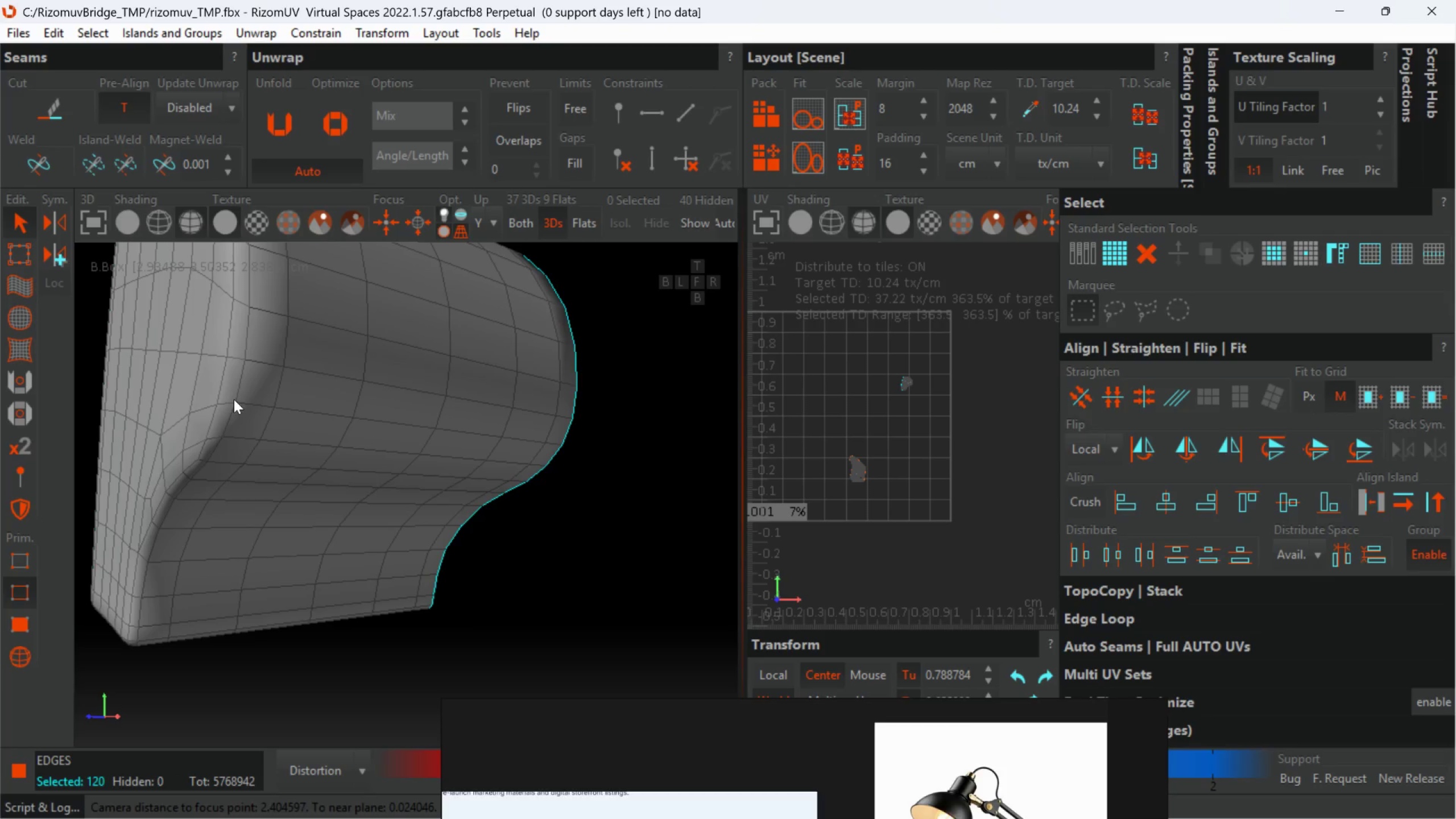 
hold_key(key=AltLeft, duration=1.52)
scroll: coordinate [167, 367], scroll_direction: down, amount: 3.0
 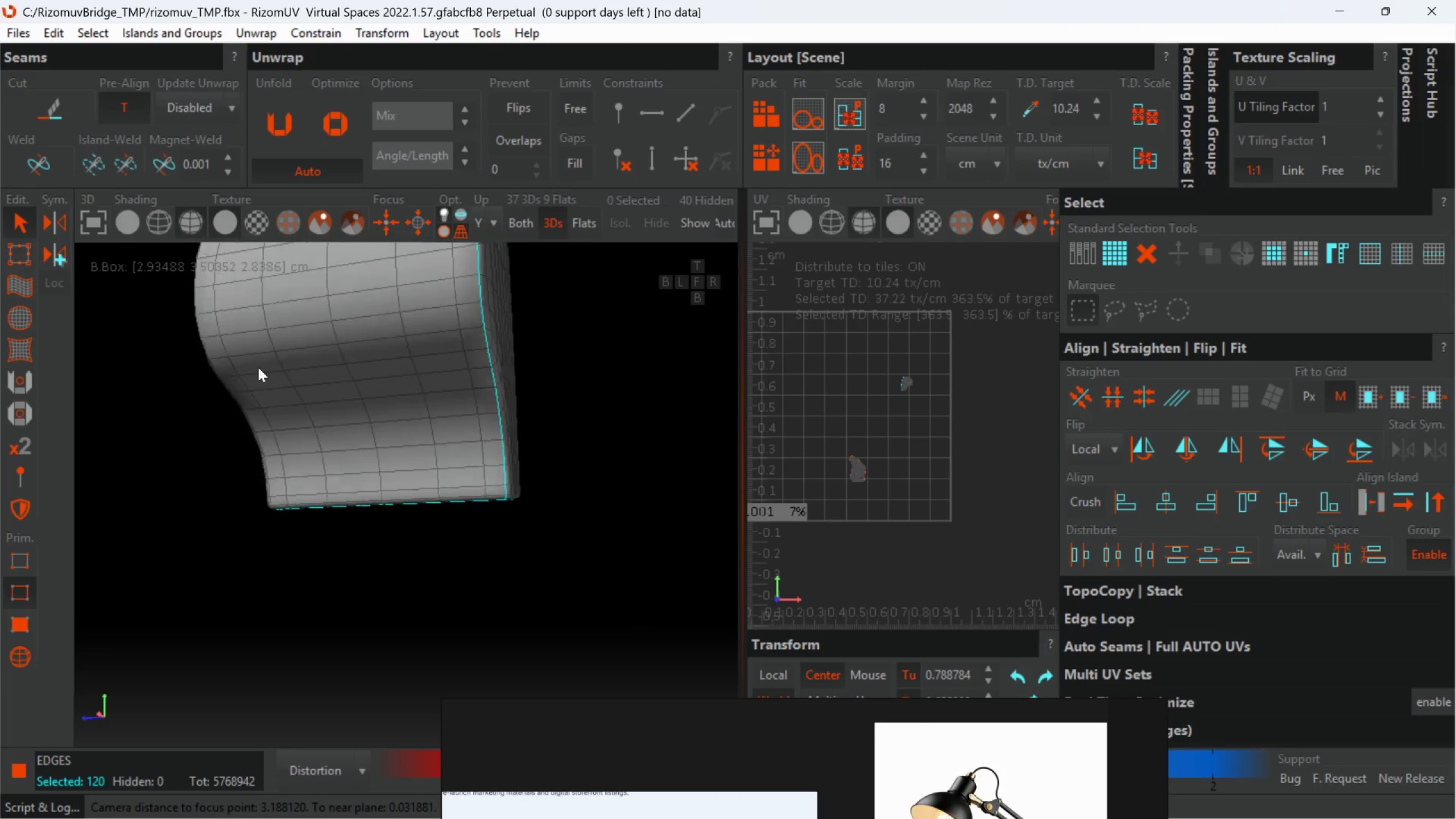 
key(Alt+AltLeft)
 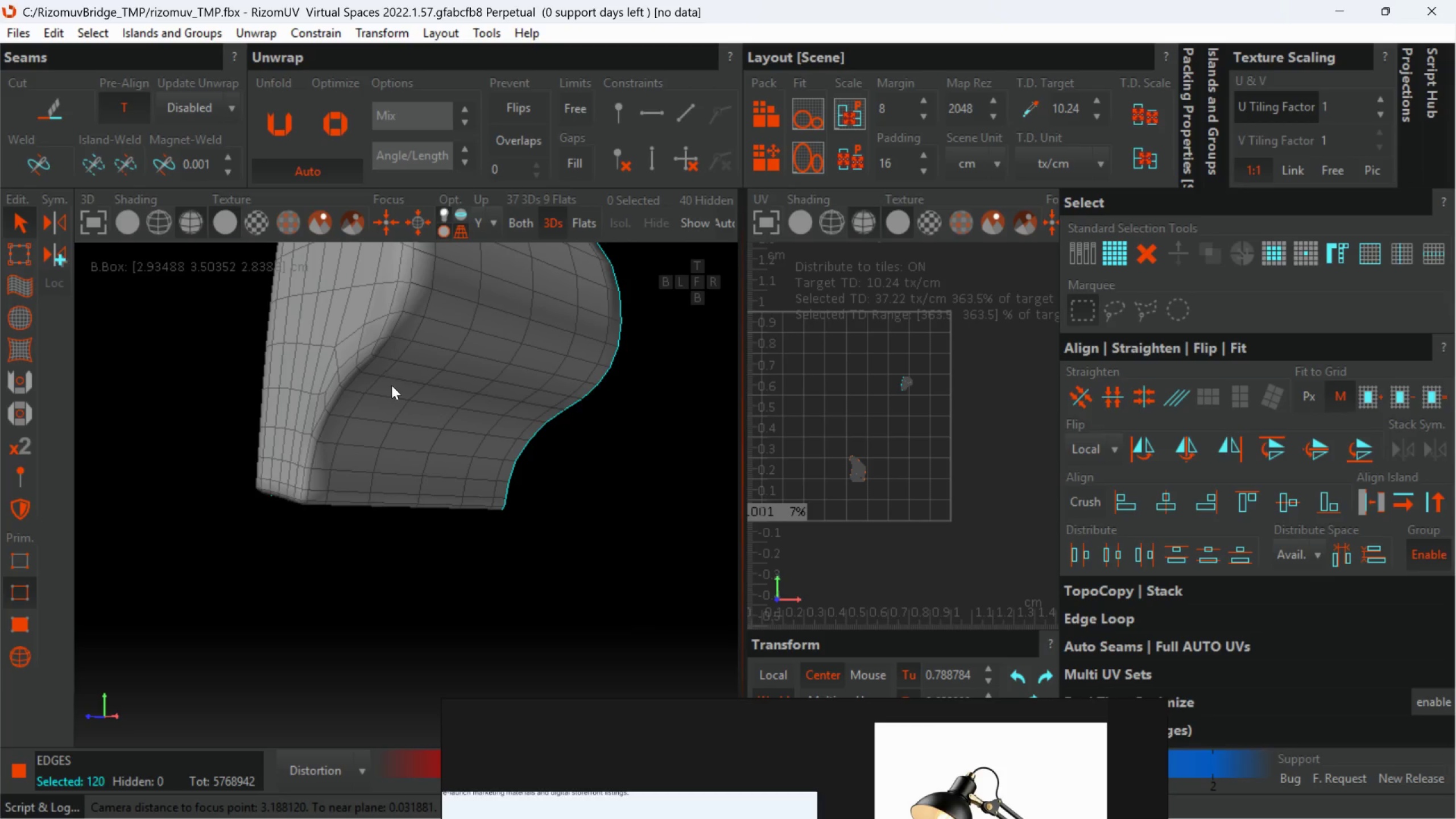 
key(Alt+AltLeft)
 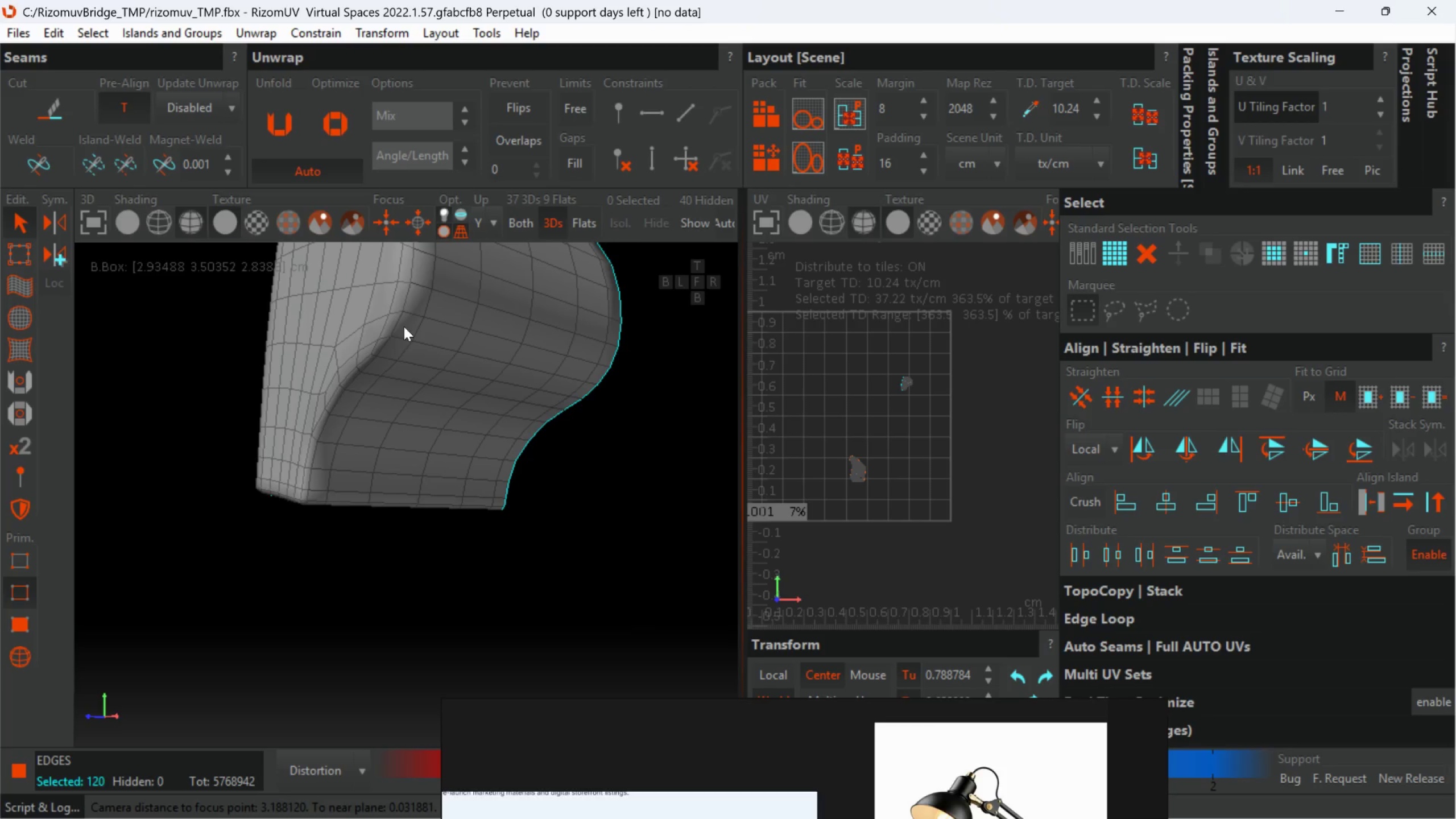 
hold_key(key=ControlLeft, duration=1.45)
left_click([400, 306])
 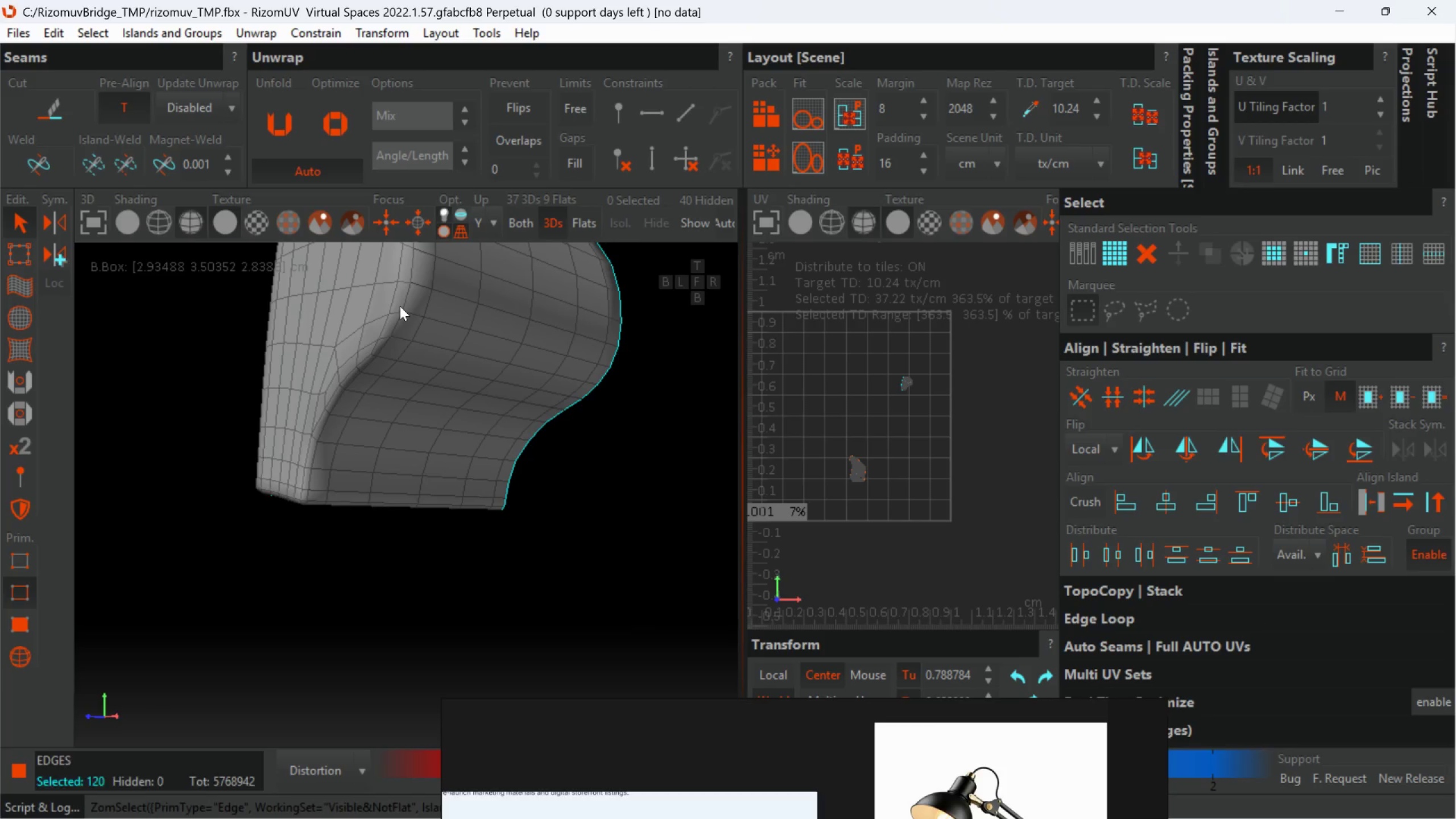 
double_click([400, 306])
 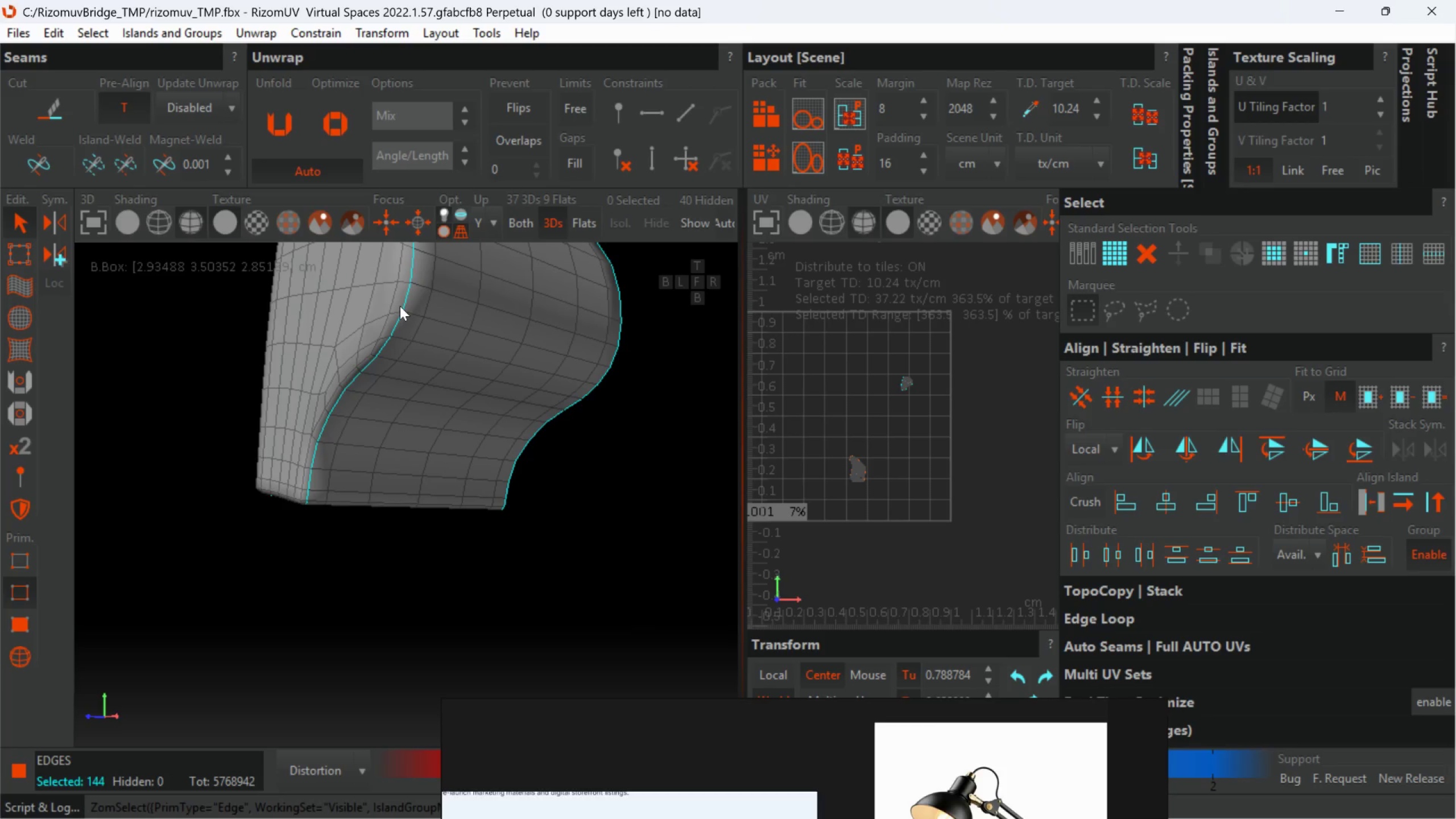 
hold_key(key=AltLeft, duration=0.95)
 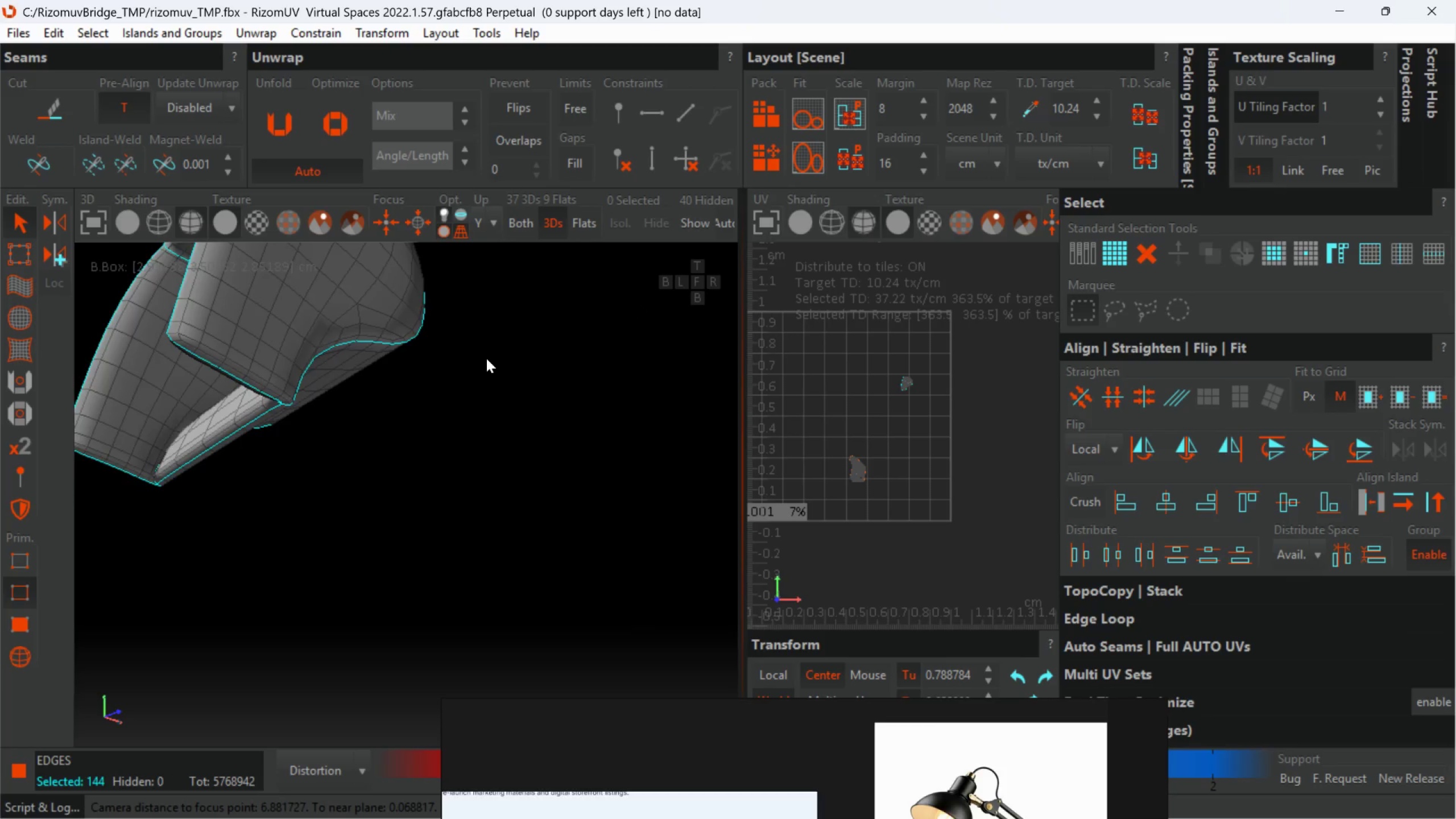 
scroll: coordinate [399, 324], scroll_direction: down, amount: 1.0
 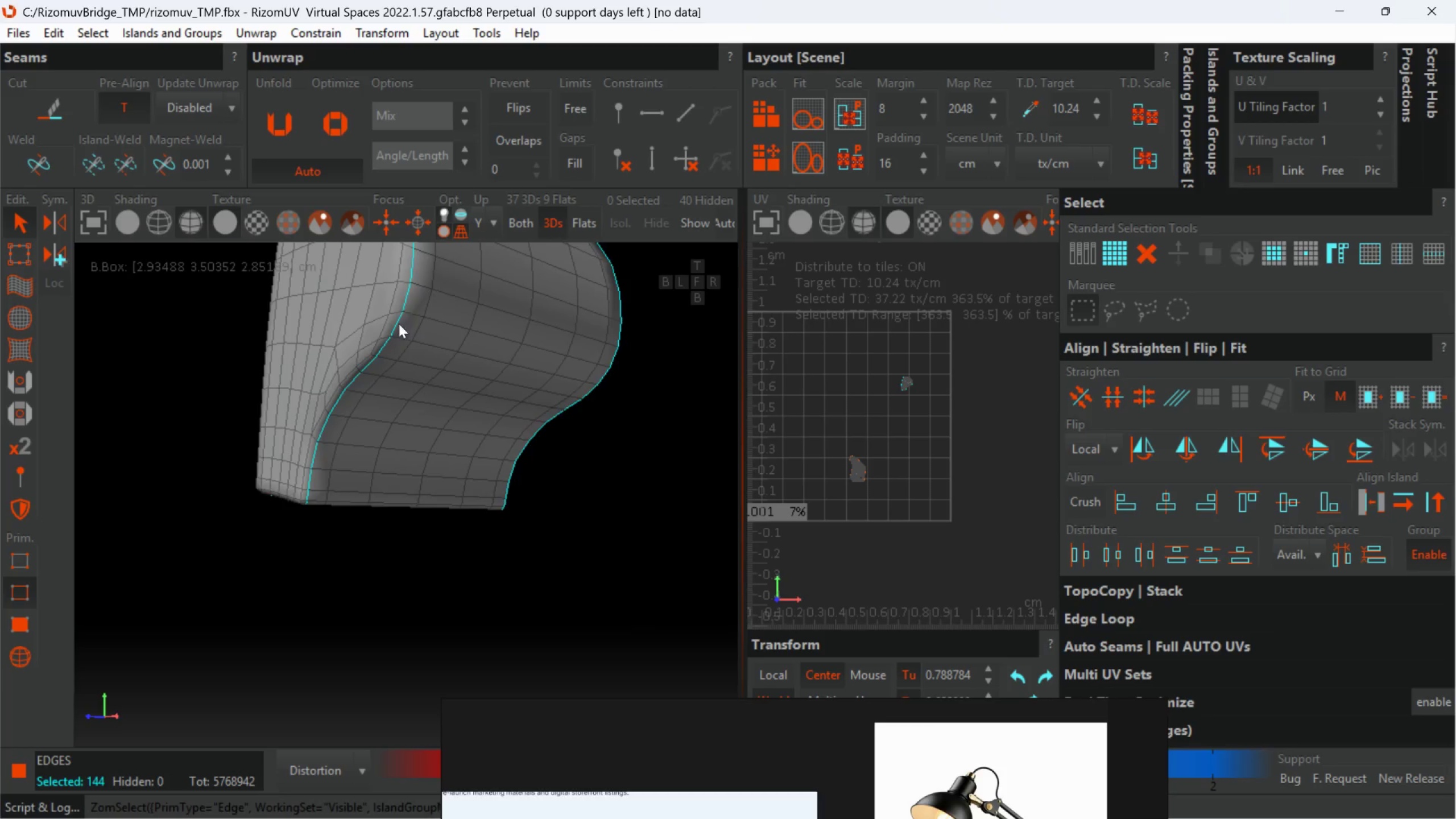 
hold_key(key=AltLeft, duration=0.94)
 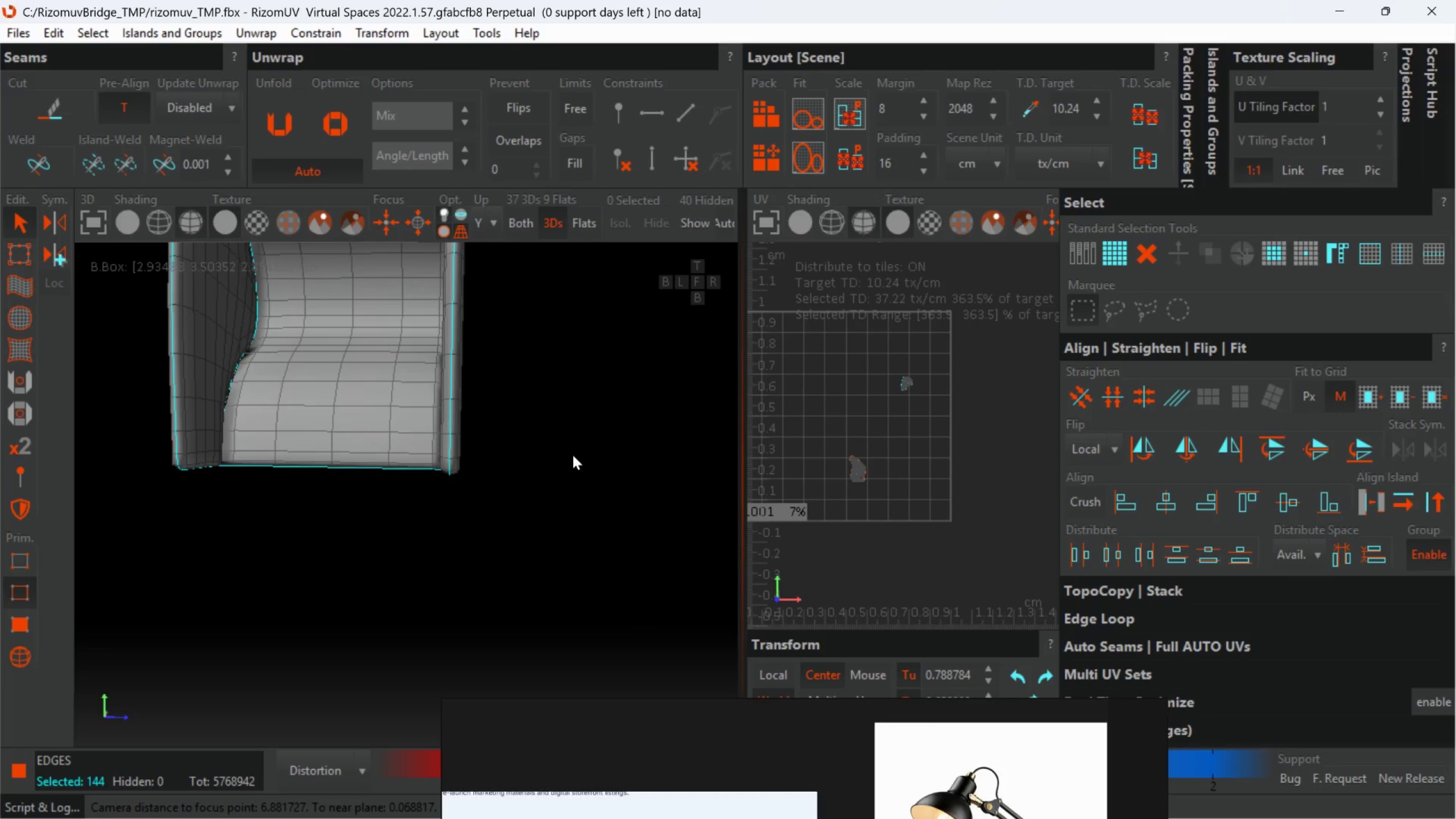 
scroll: coordinate [486, 358], scroll_direction: down, amount: 1.0
 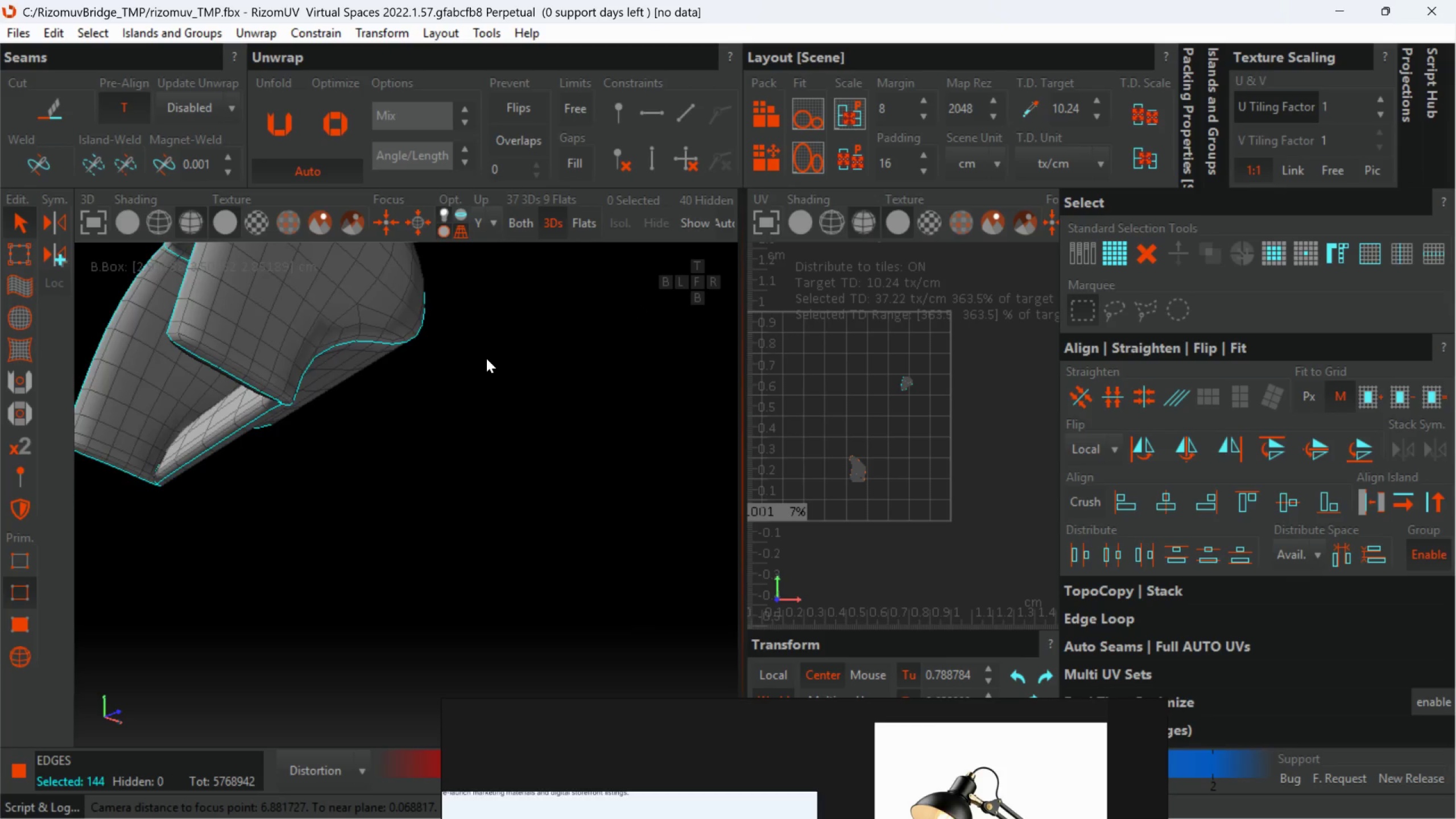 
hold_key(key=AltLeft, duration=1.5)
 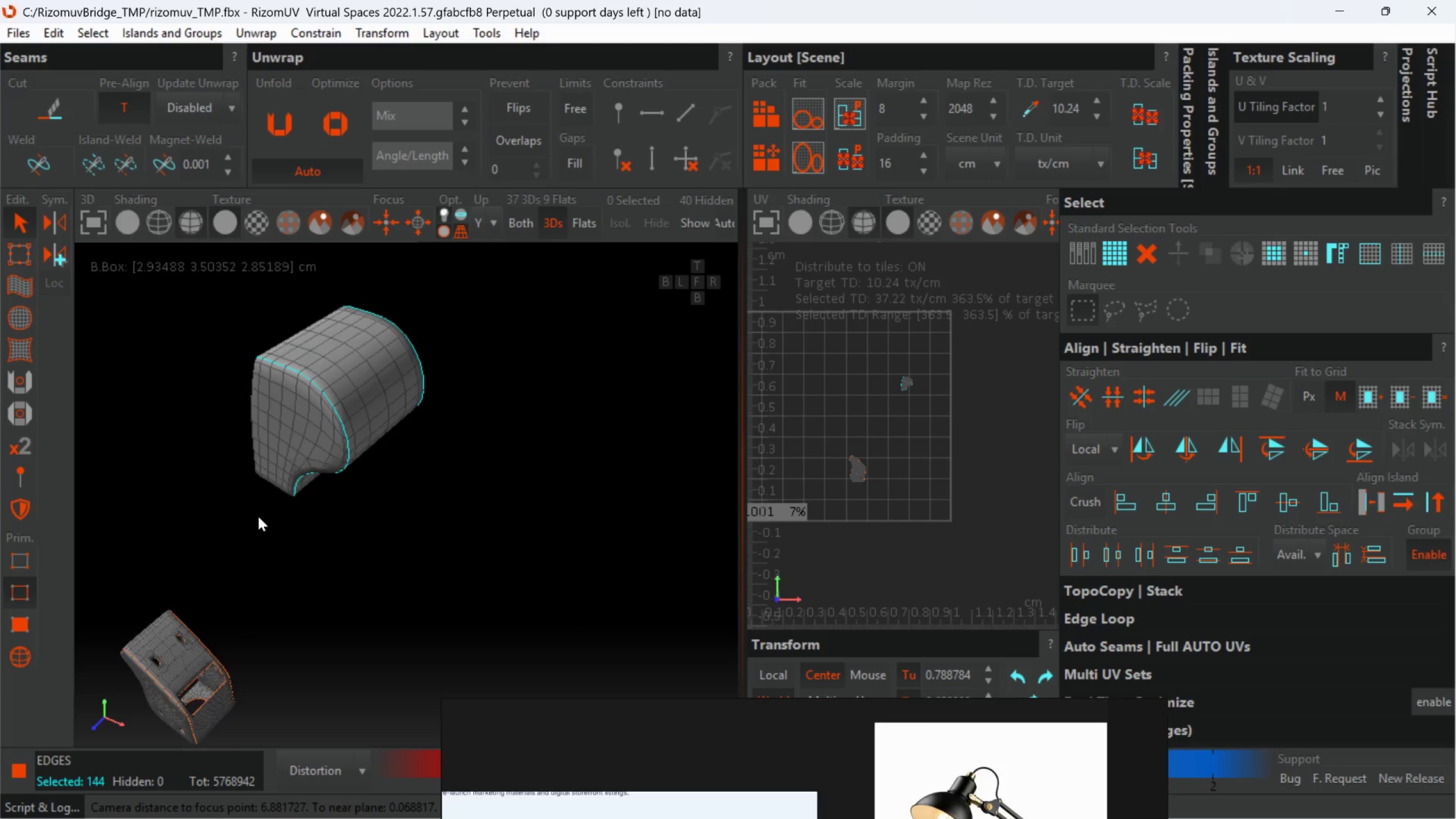 
scroll: coordinate [572, 458], scroll_direction: down, amount: 2.0
 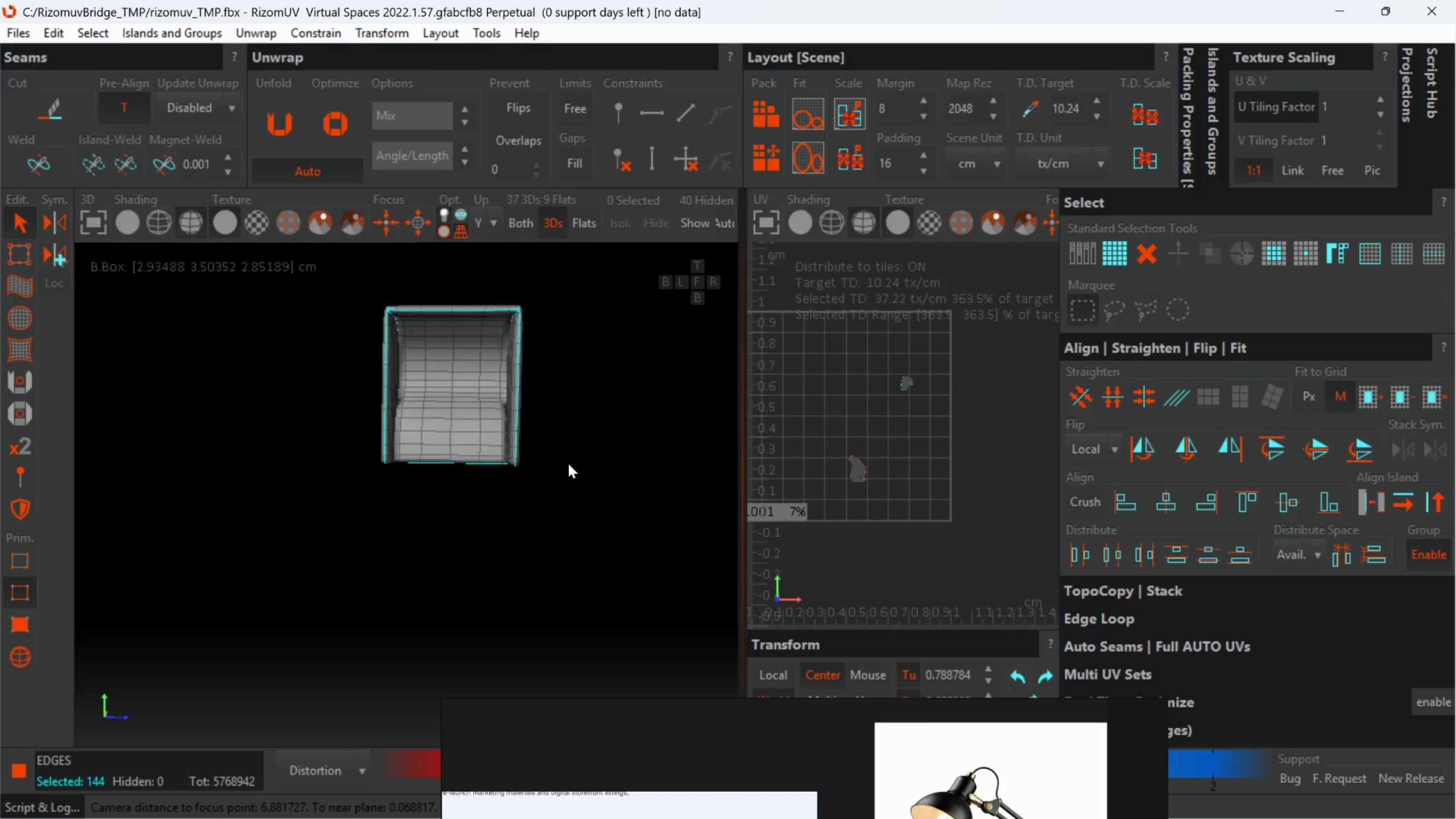 
hold_key(key=AltLeft, duration=1.14)
 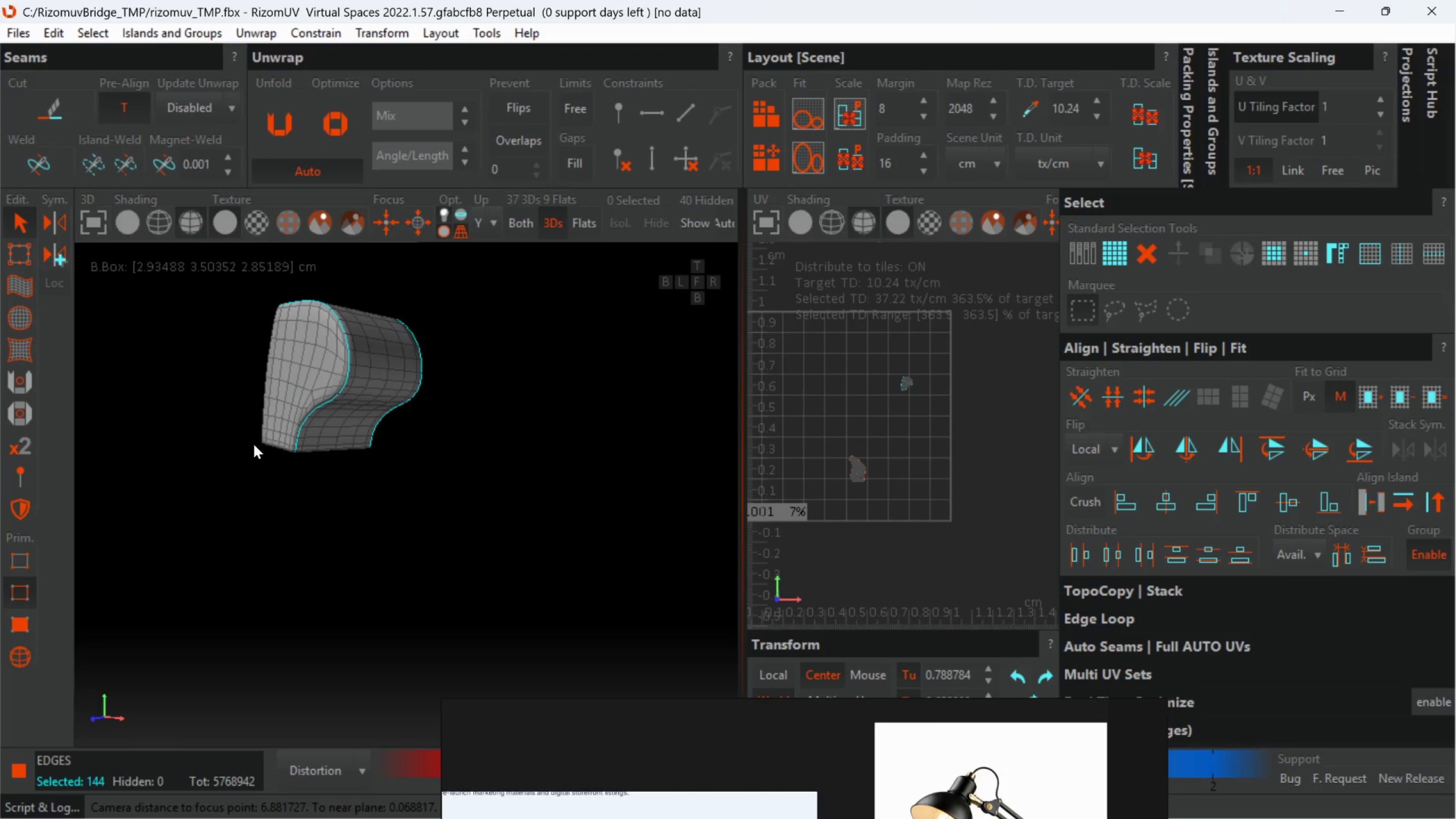 
key(C)
 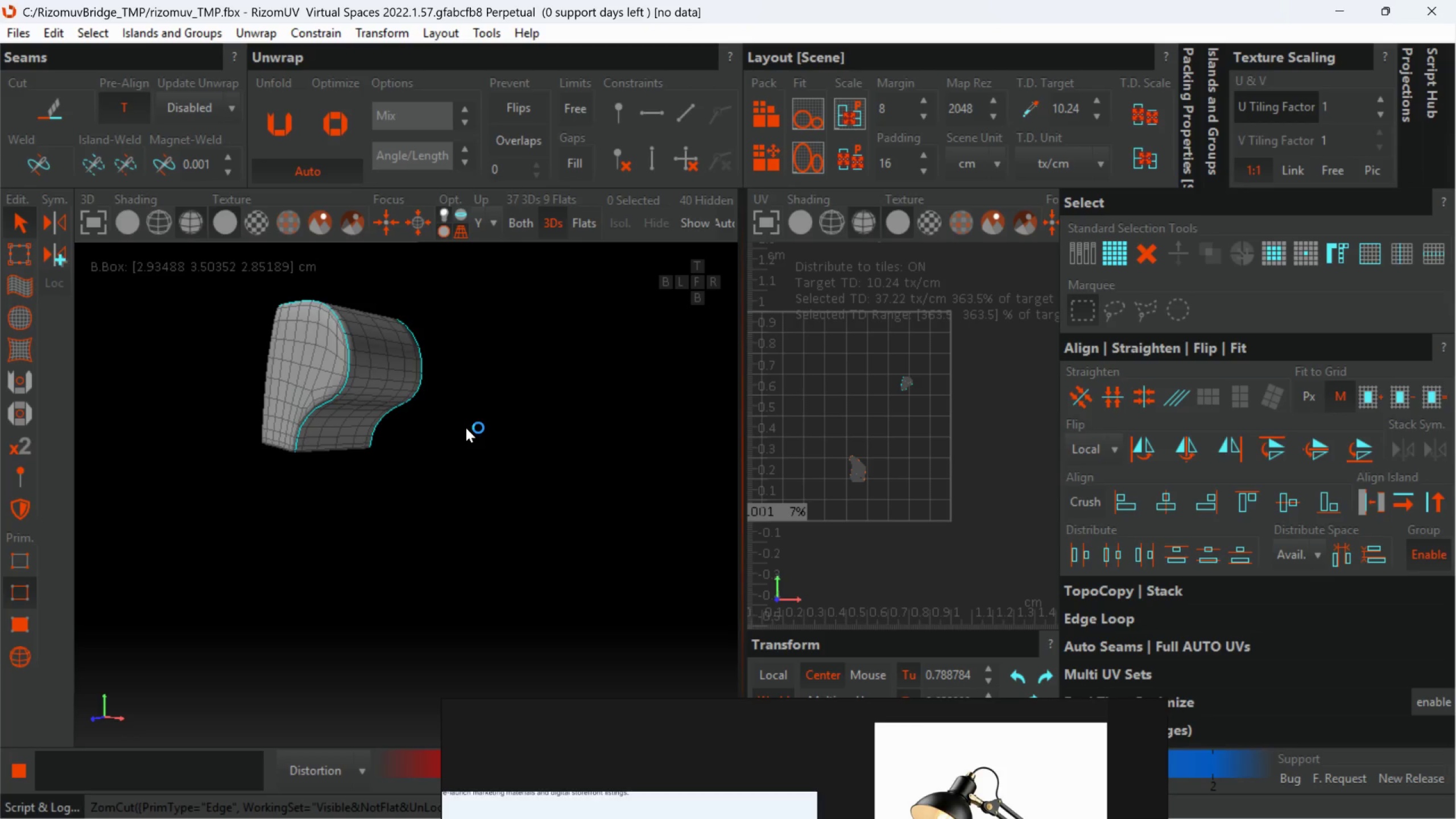 
wait(9.69)
 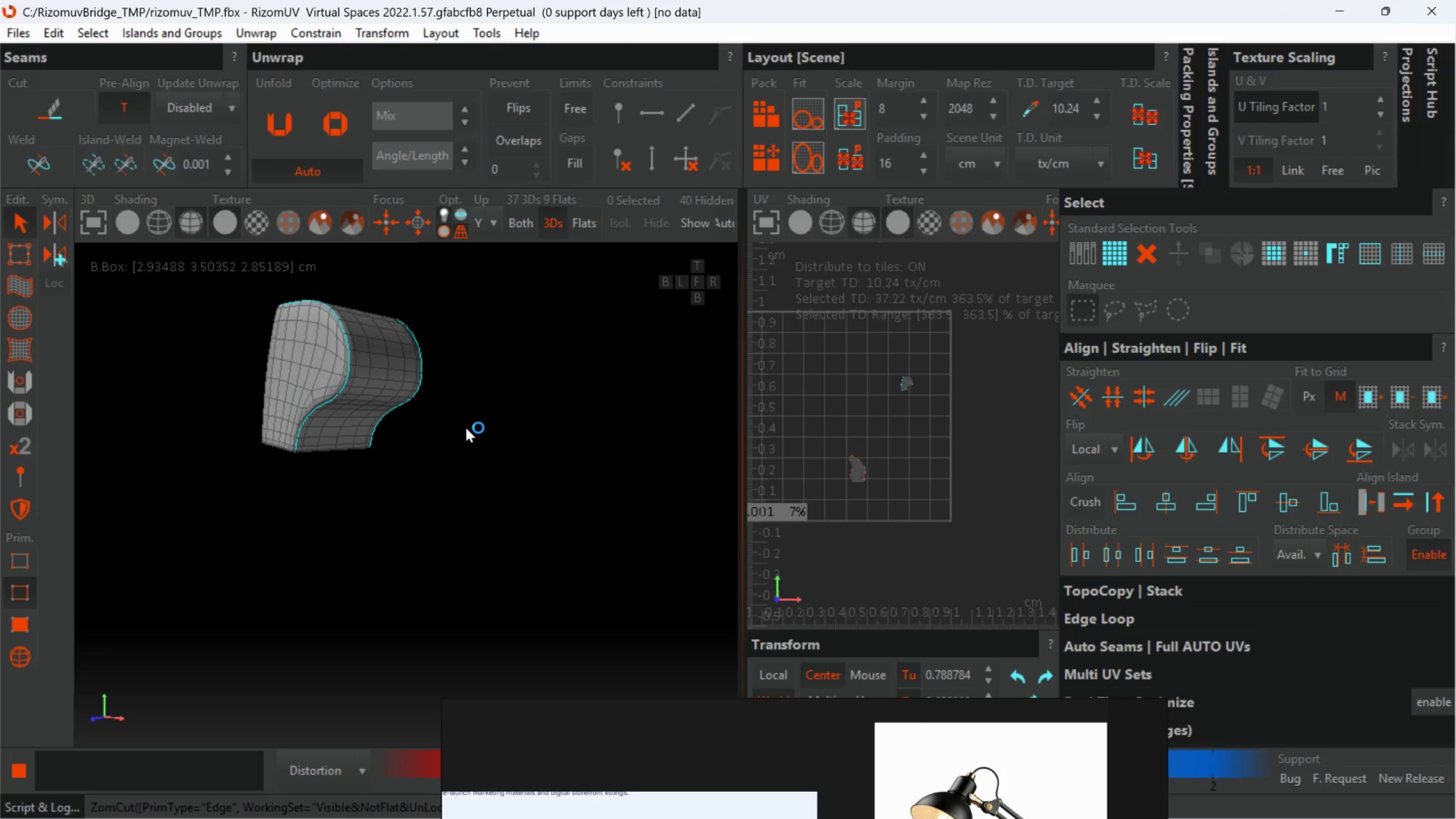 
scroll: coordinate [478, 427], scroll_direction: down, amount: 6.0
 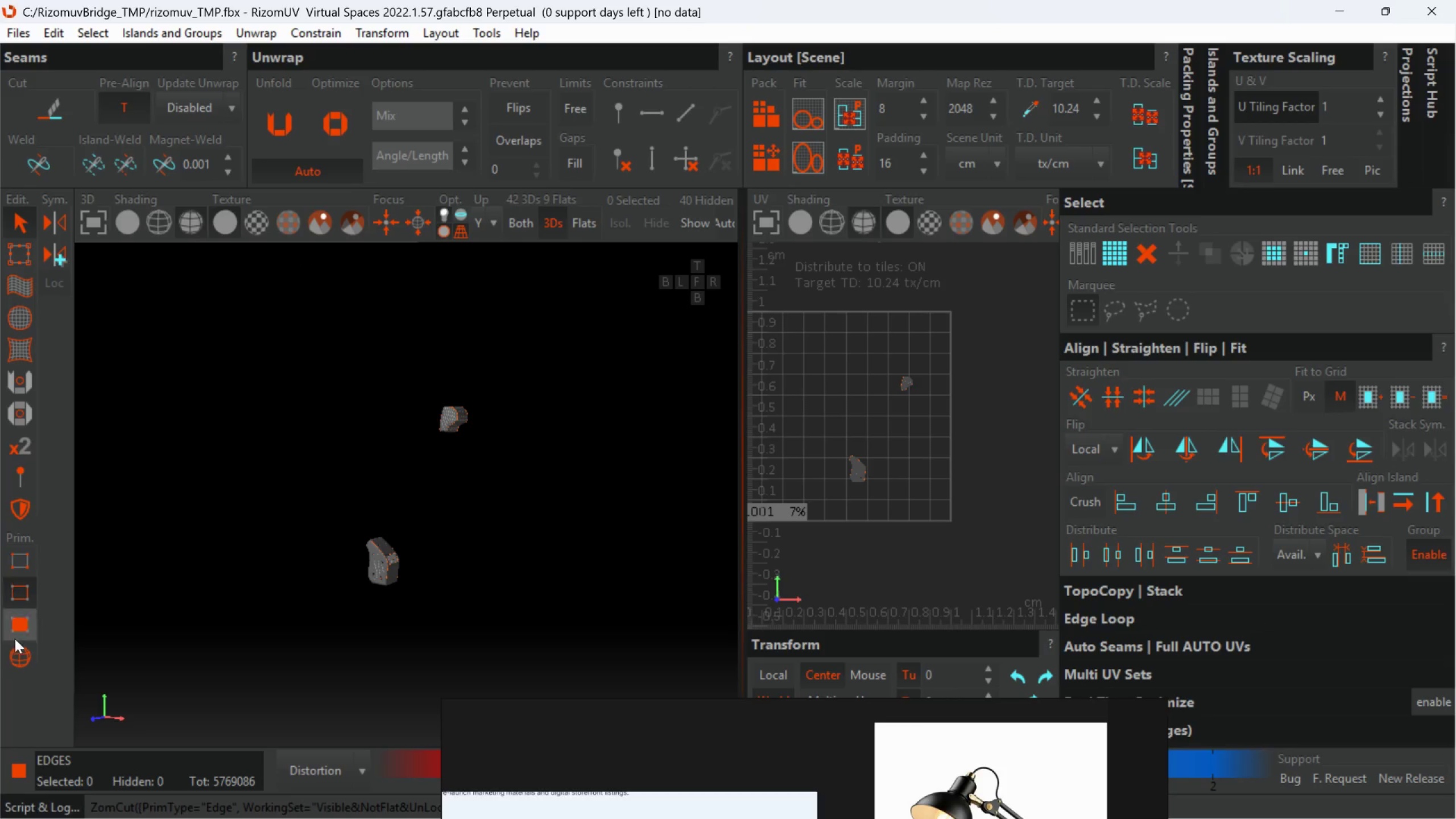 
left_click([17, 663])
 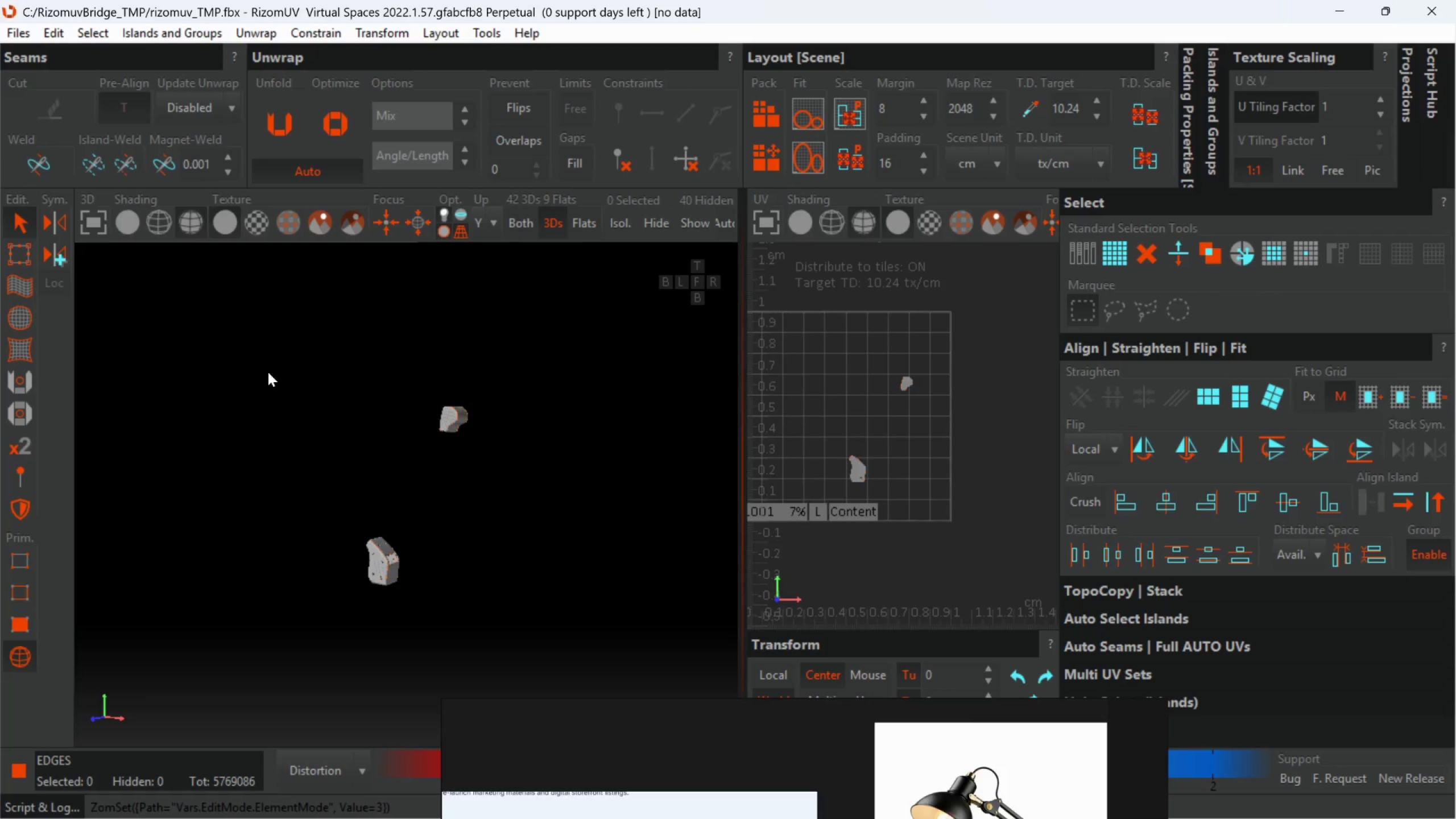 
left_click_drag(start_coordinate=[233, 338], to_coordinate=[619, 698])
 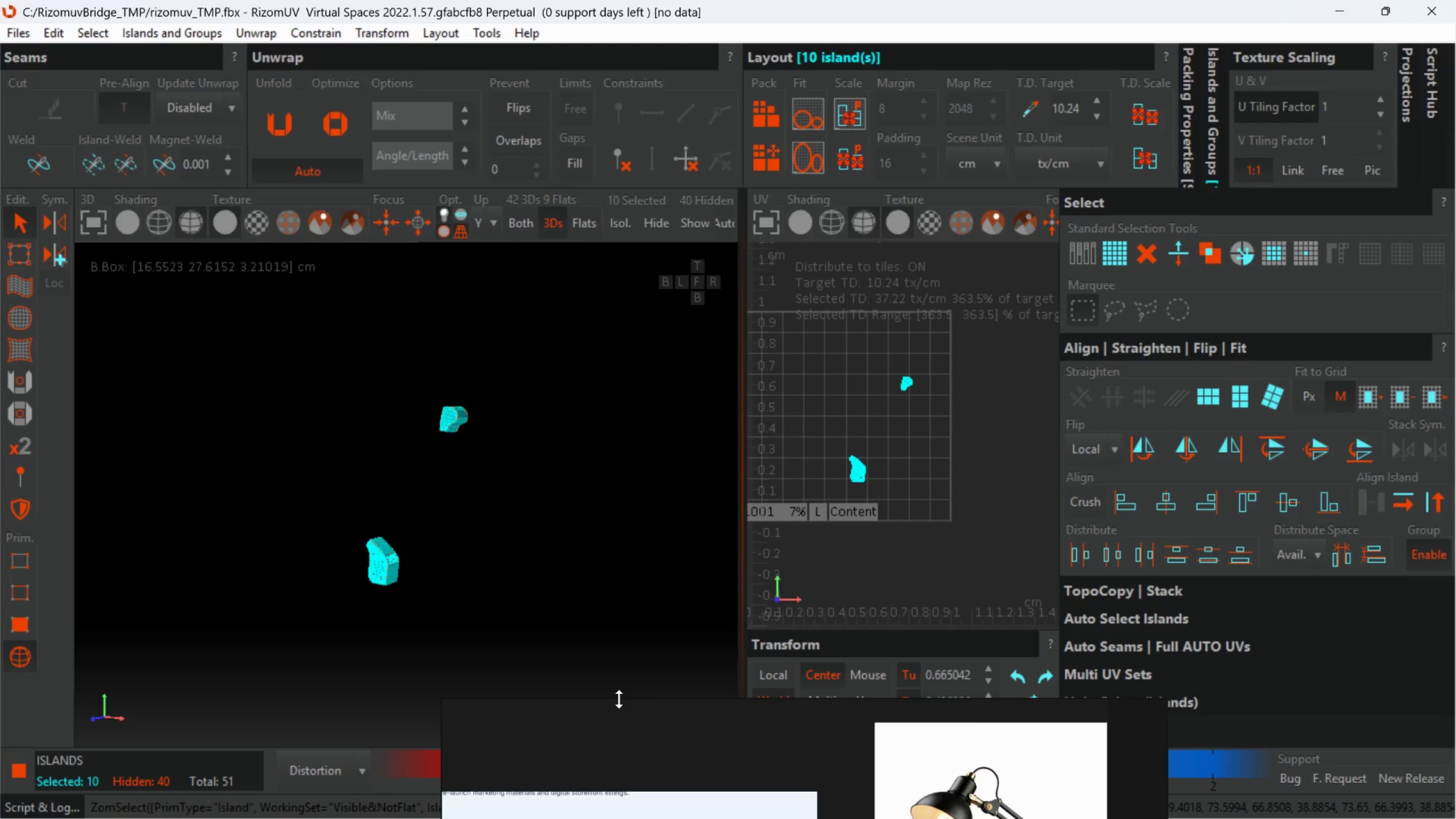 
key(U)
 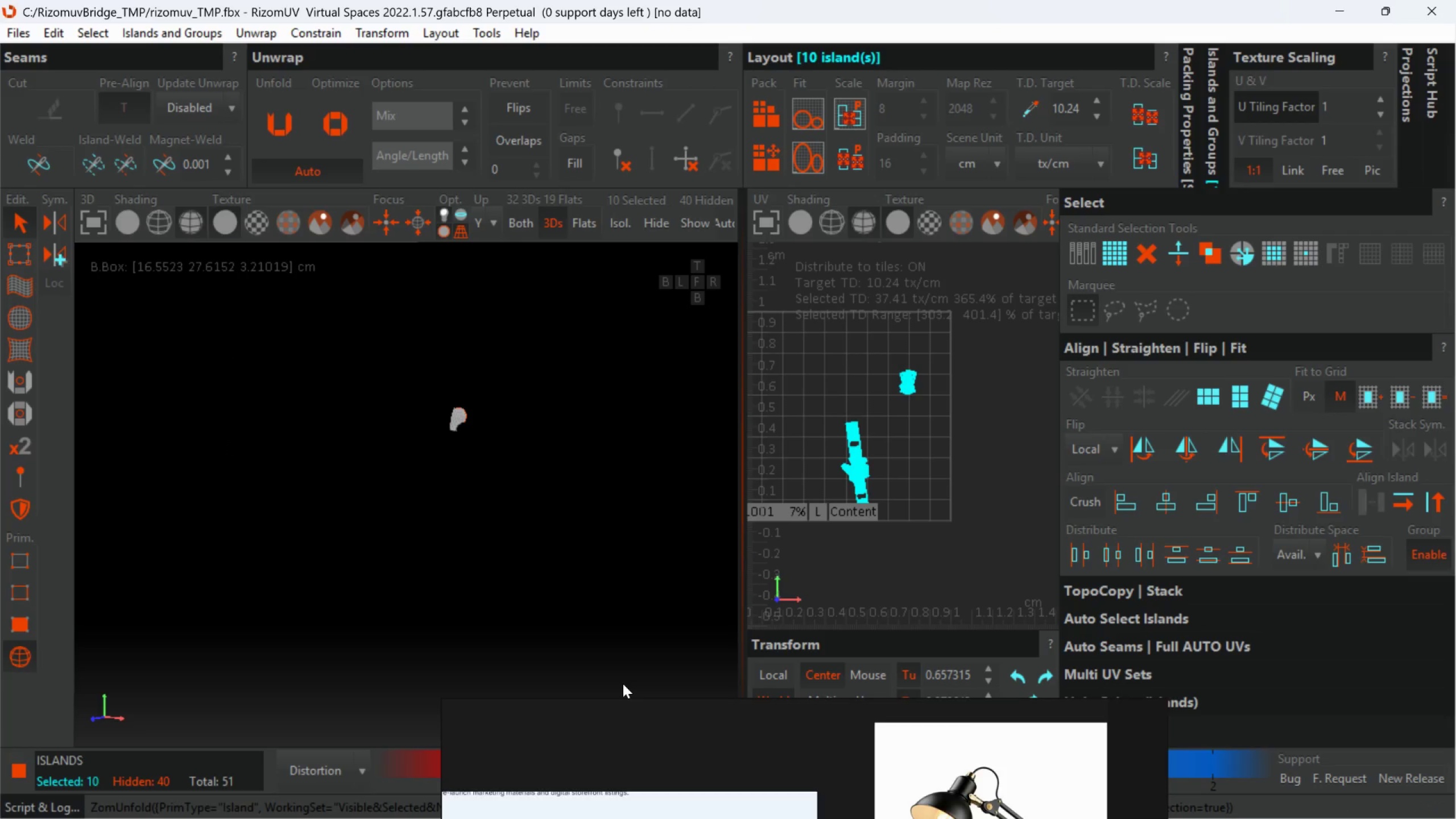 
key(P)
 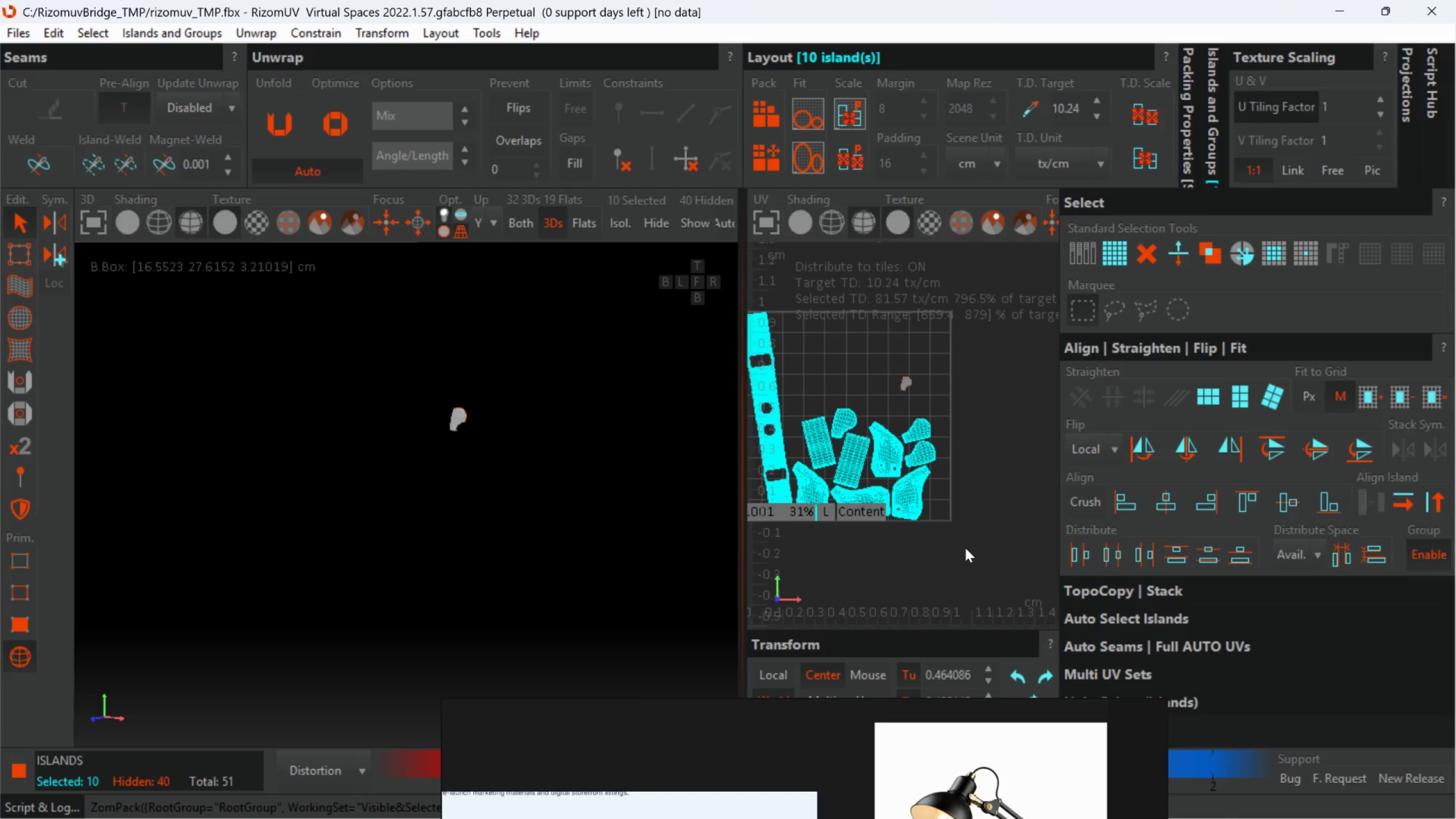 
wait(5.5)
 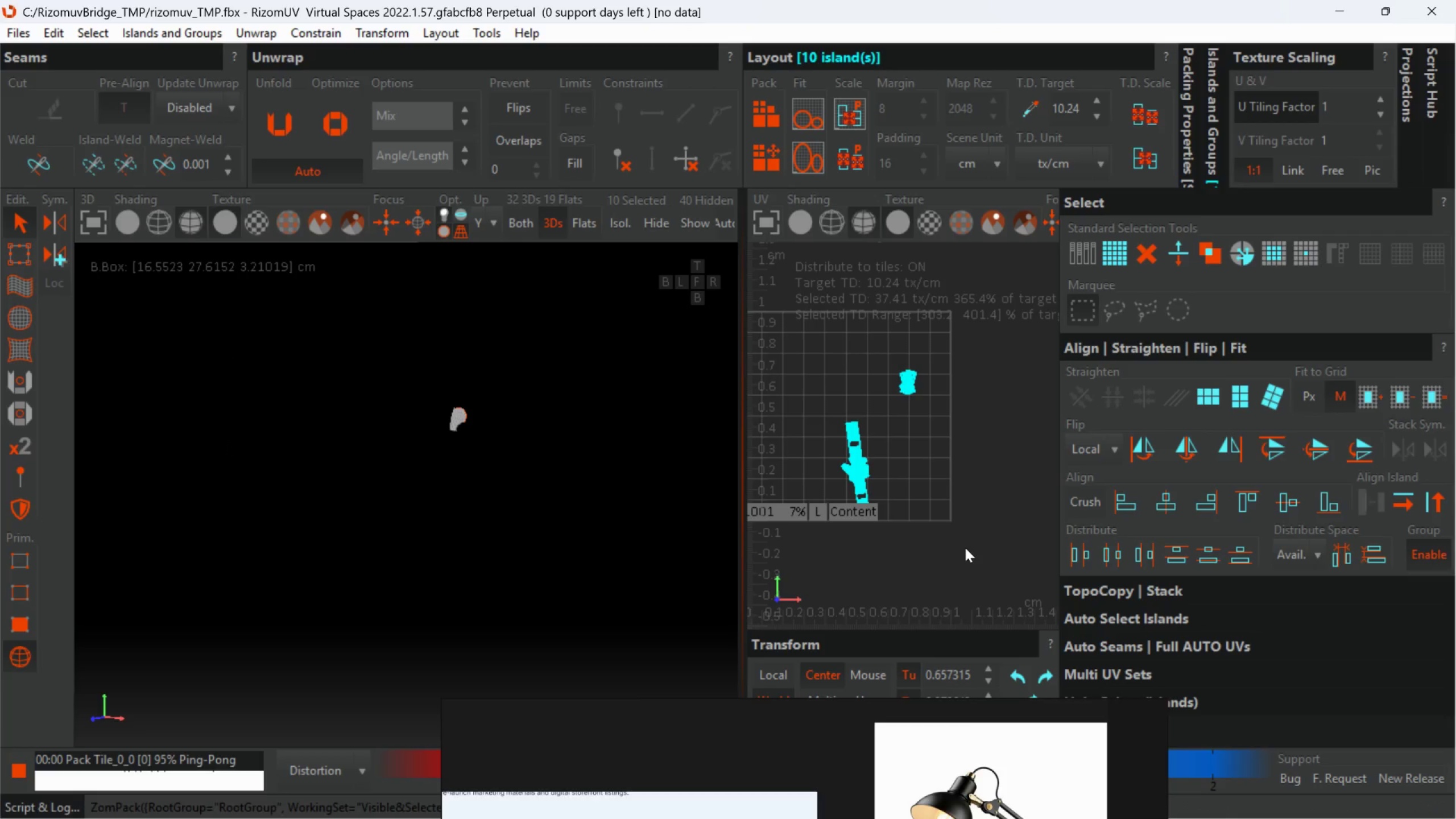 
scroll: coordinate [962, 548], scroll_direction: none, amount: 0.0
 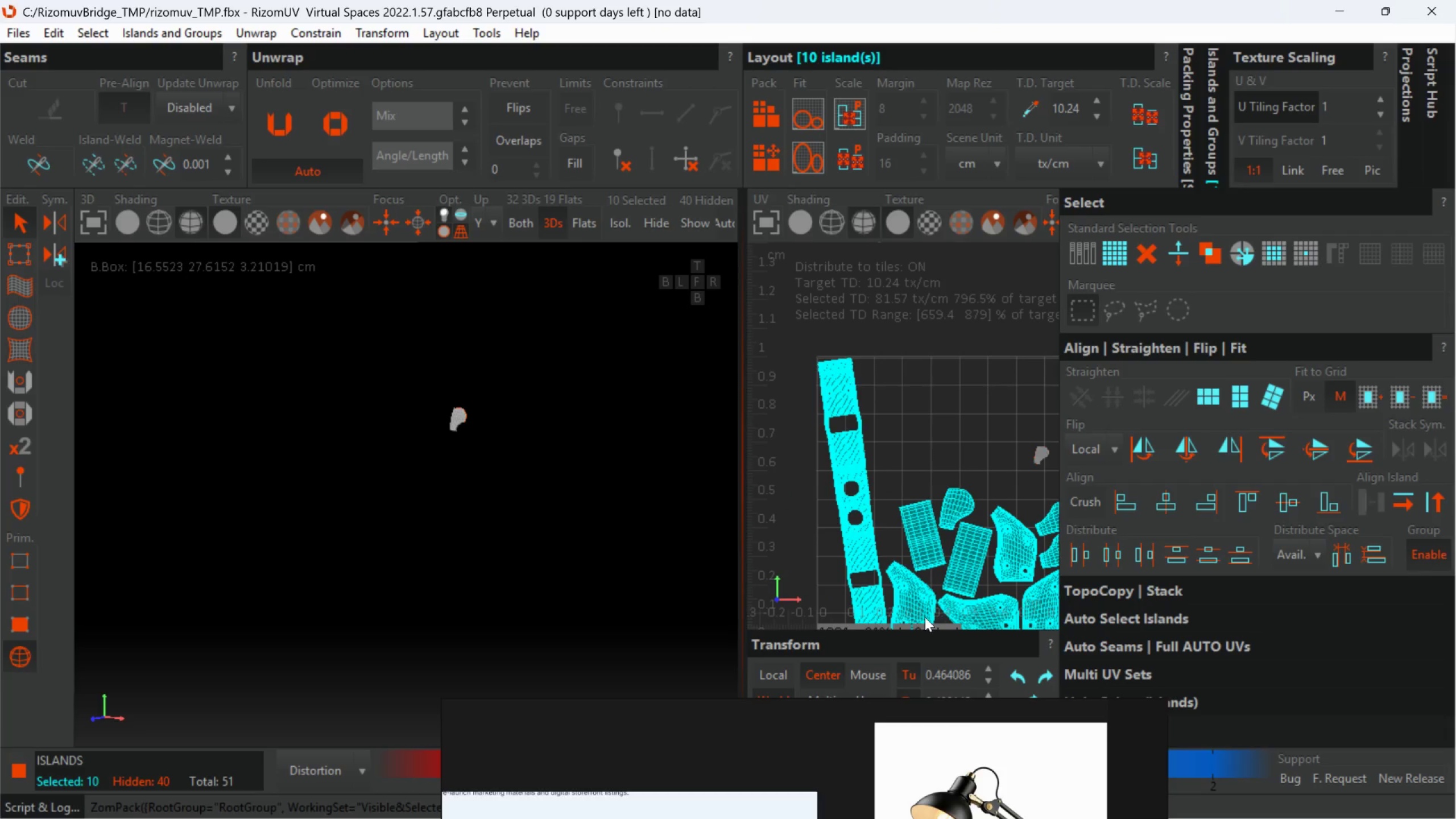 
middle_click([877, 499])
 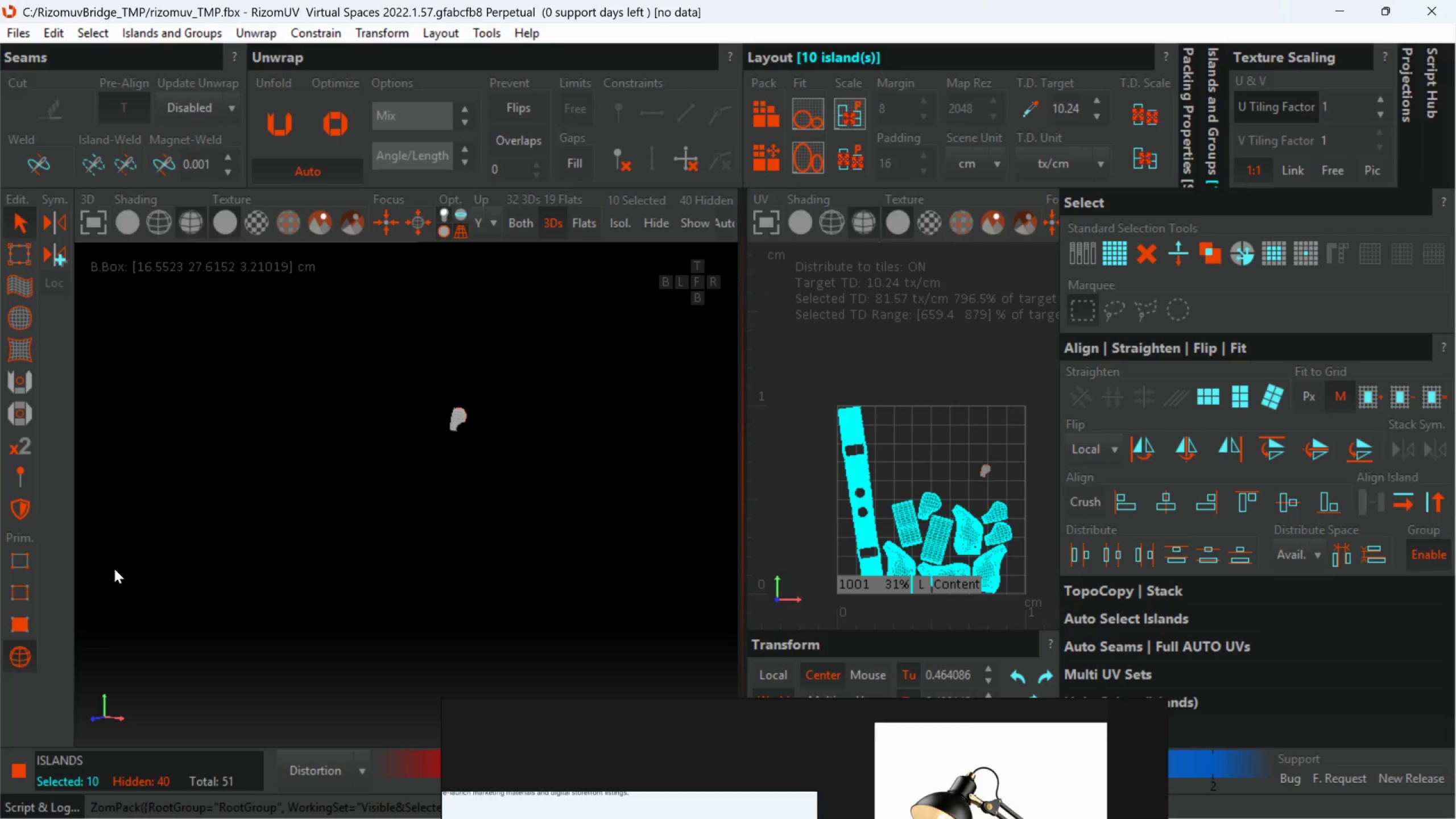 
scroll: coordinate [393, 501], scroll_direction: down, amount: 3.0
 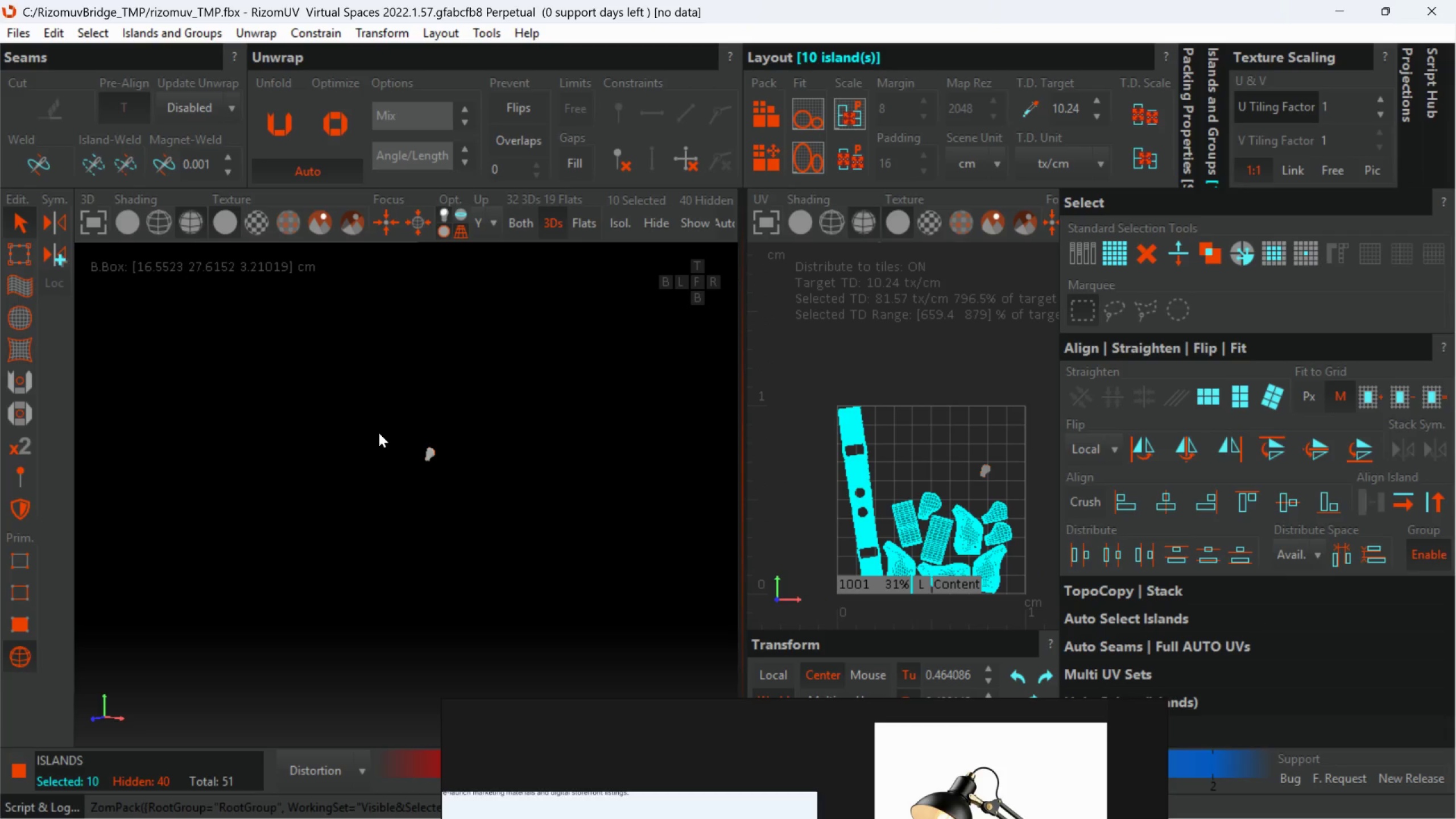 
left_click_drag(start_coordinate=[378, 416], to_coordinate=[531, 543])
 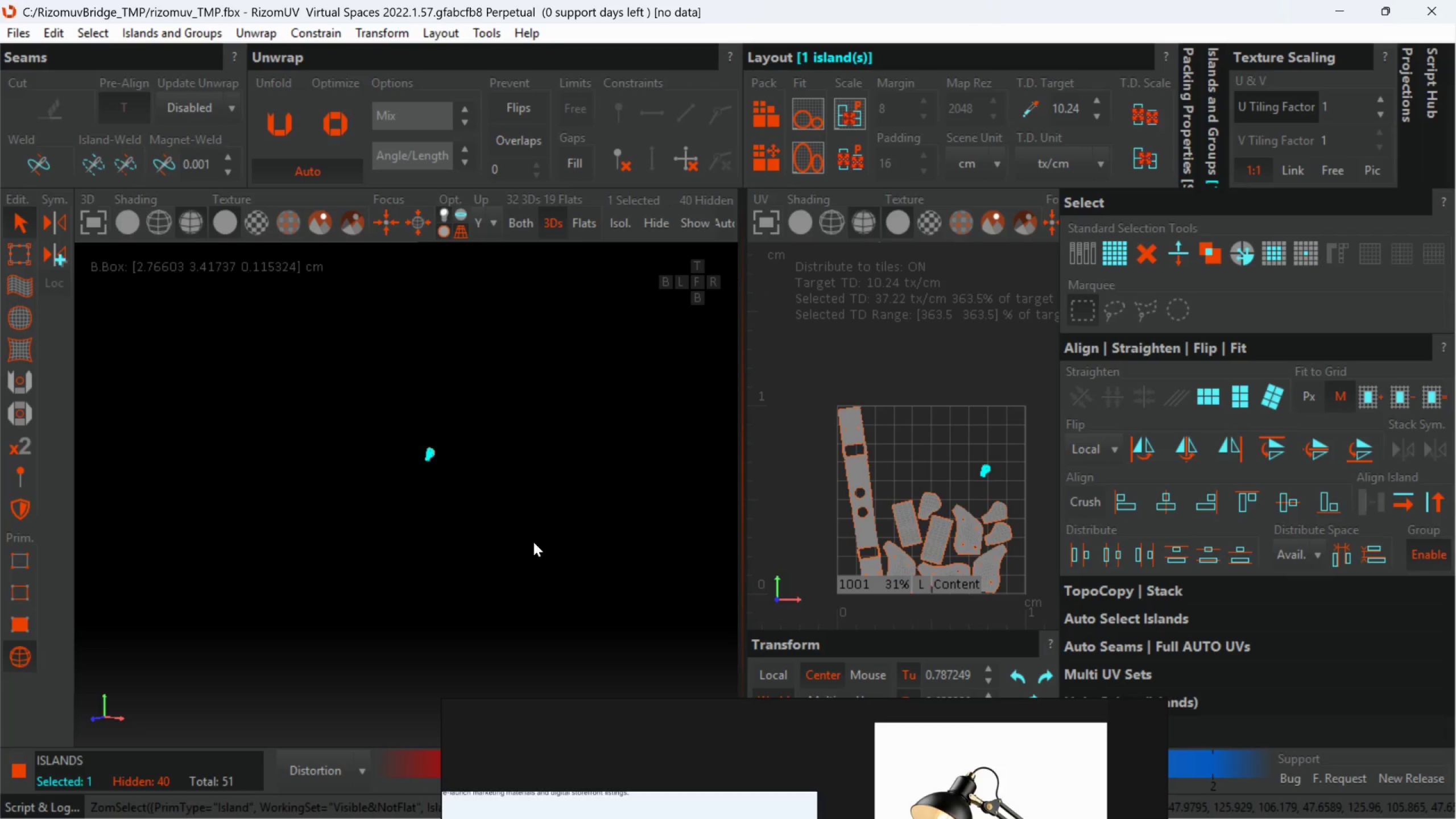 
key(U)
 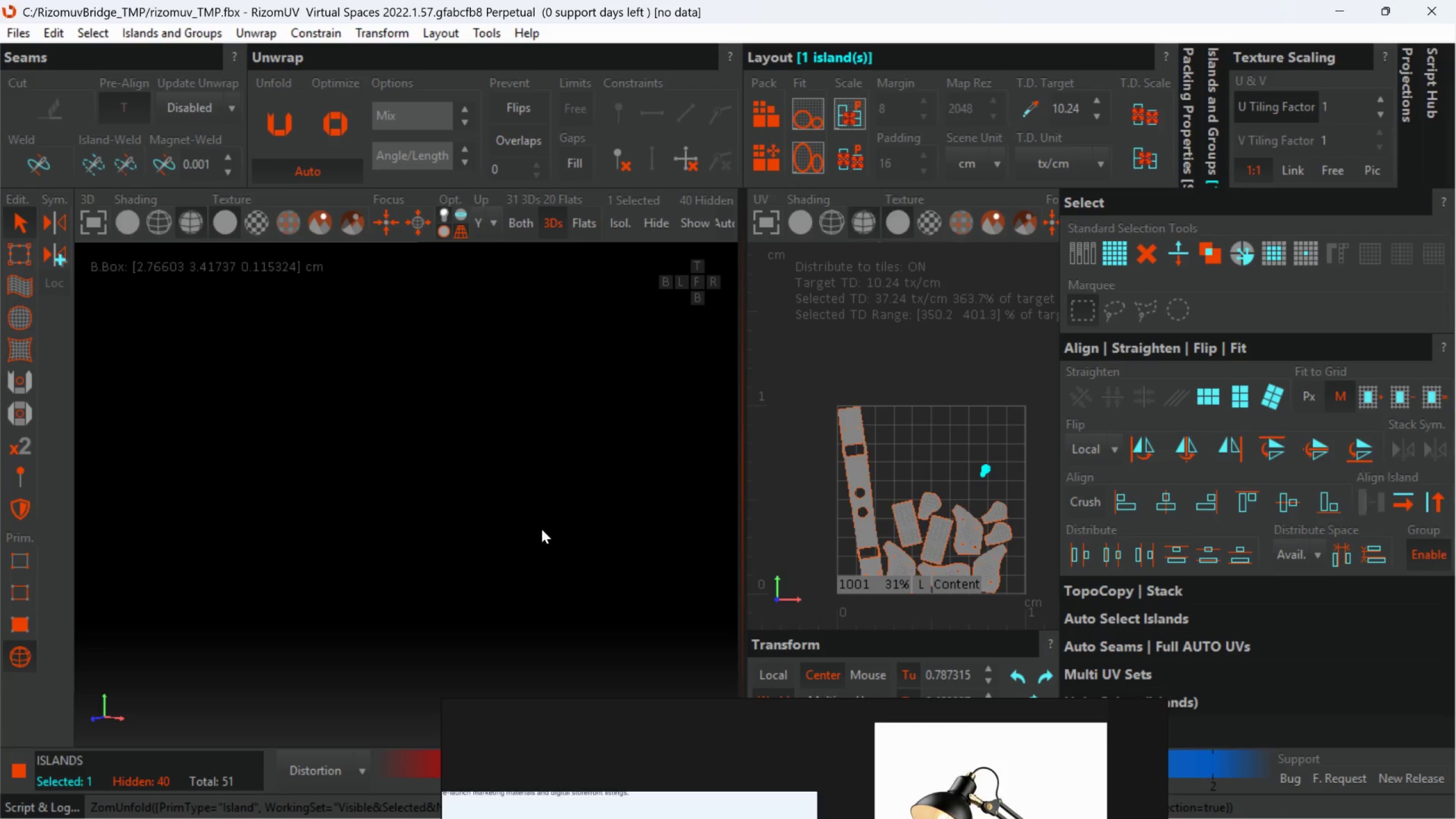 
scroll: coordinate [916, 473], scroll_direction: up, amount: 2.0
 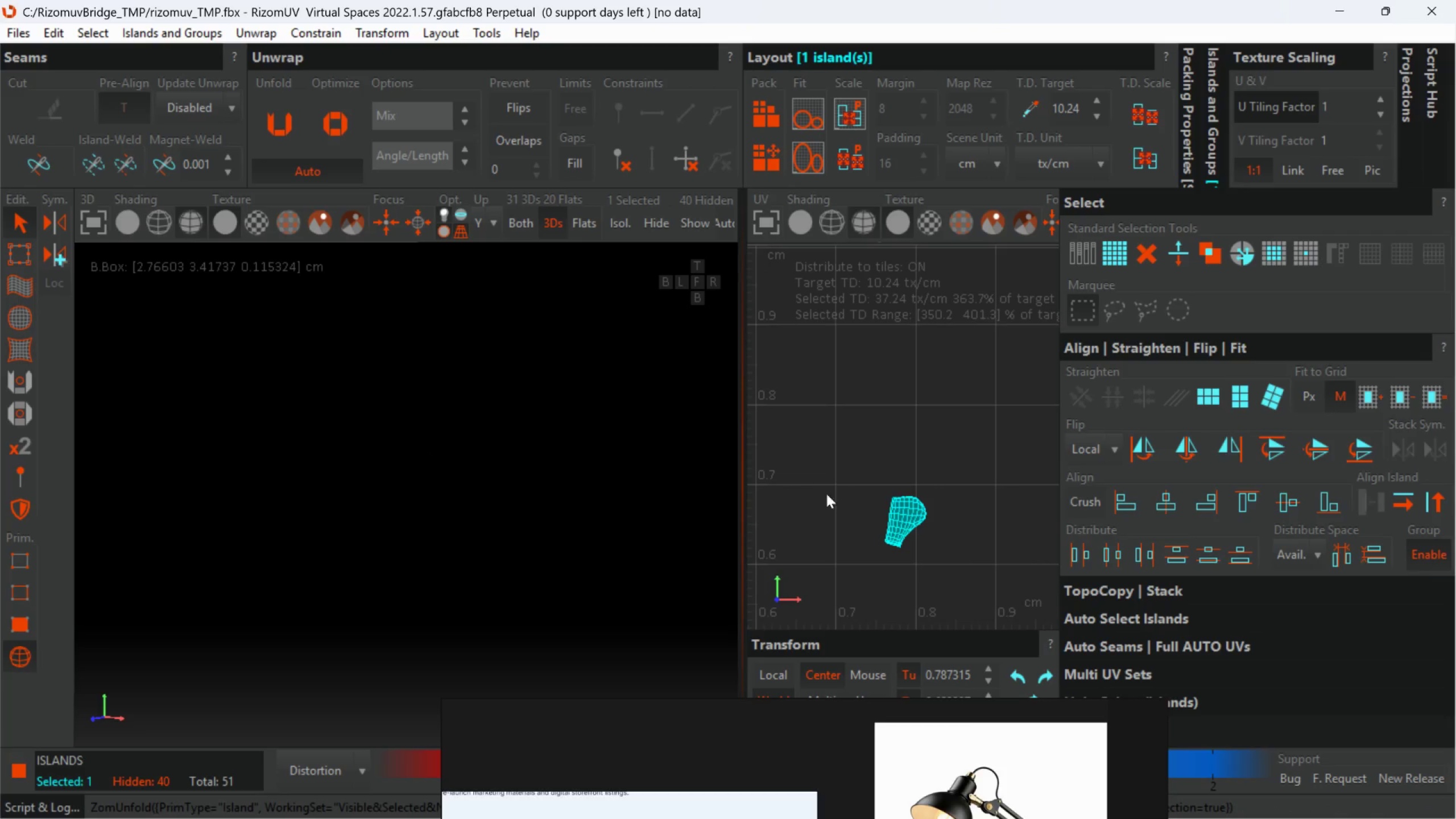 
scroll: coordinate [879, 493], scroll_direction: down, amount: 5.0
 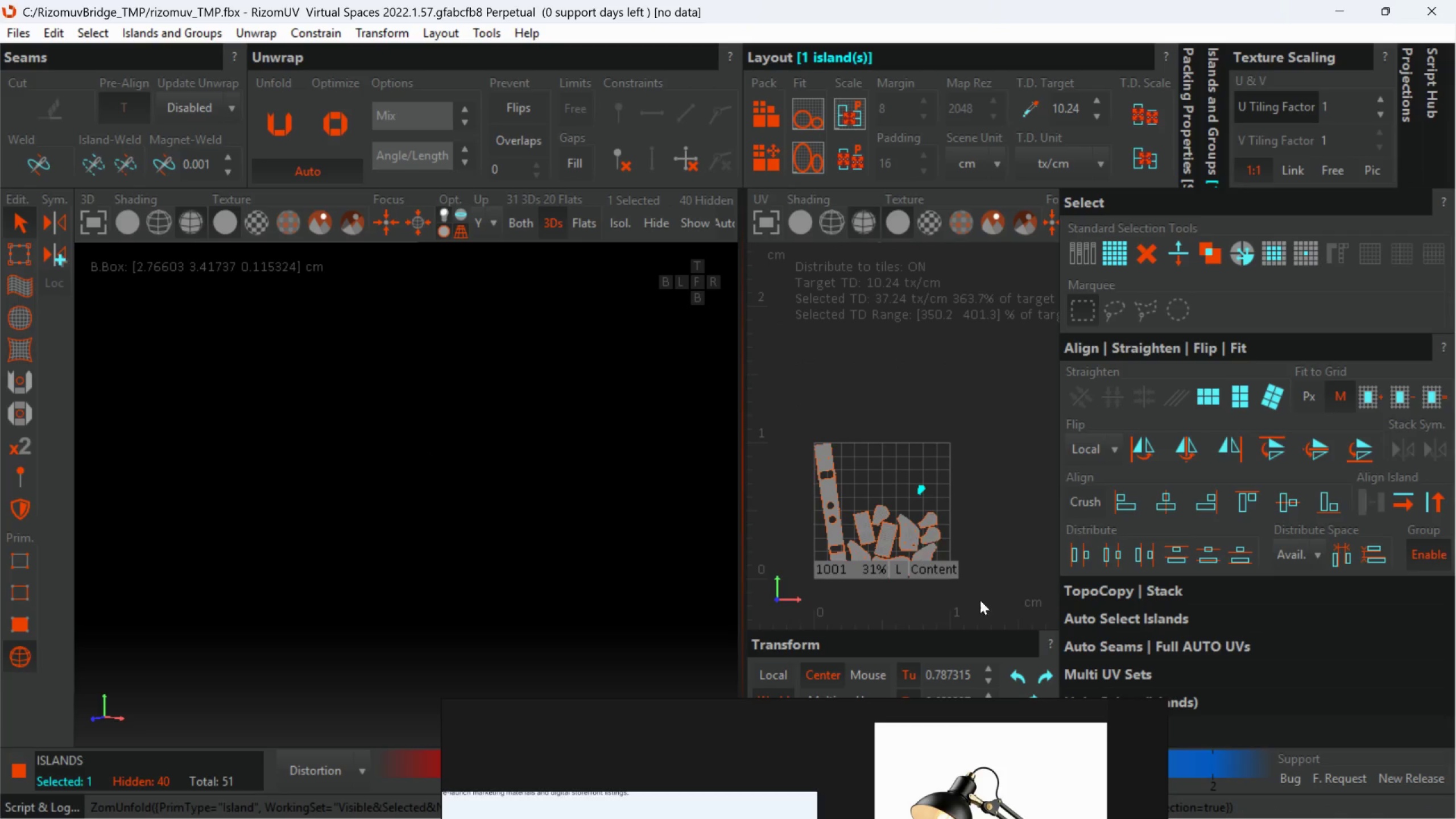 
left_click_drag(start_coordinate=[986, 608], to_coordinate=[772, 388])
 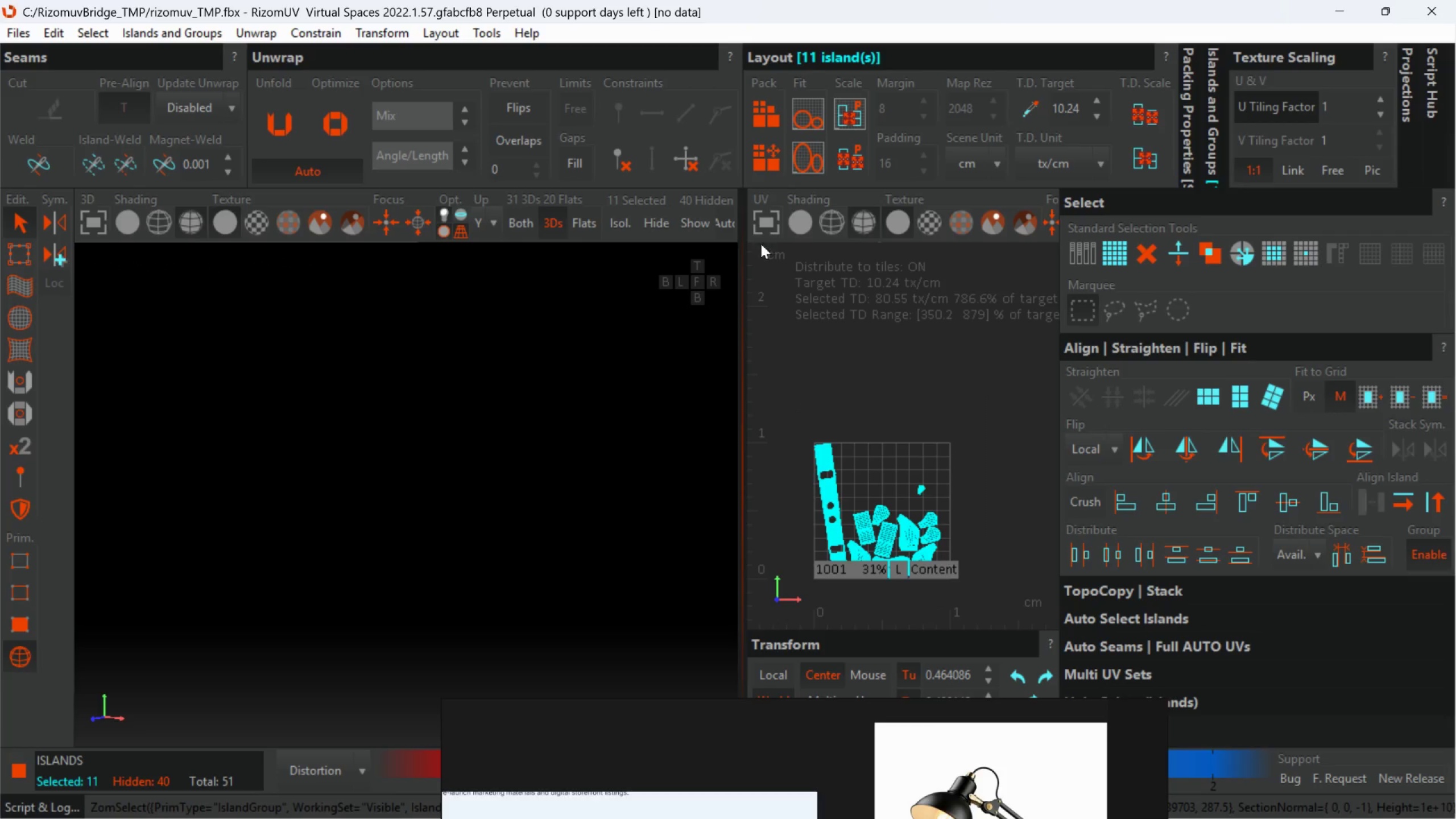 
left_click([763, 153])
 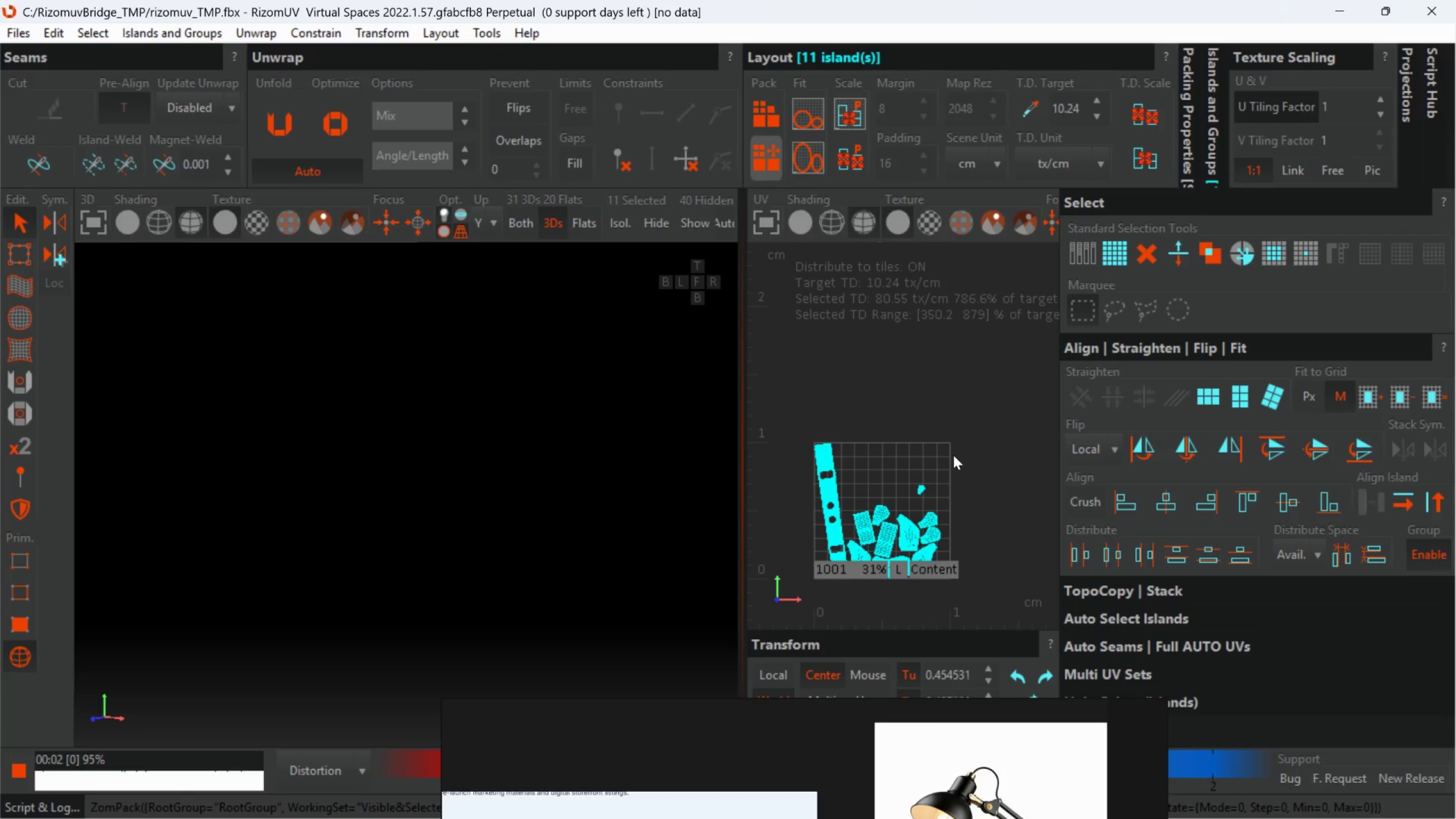 
scroll: coordinate [885, 537], scroll_direction: up, amount: 1.0
 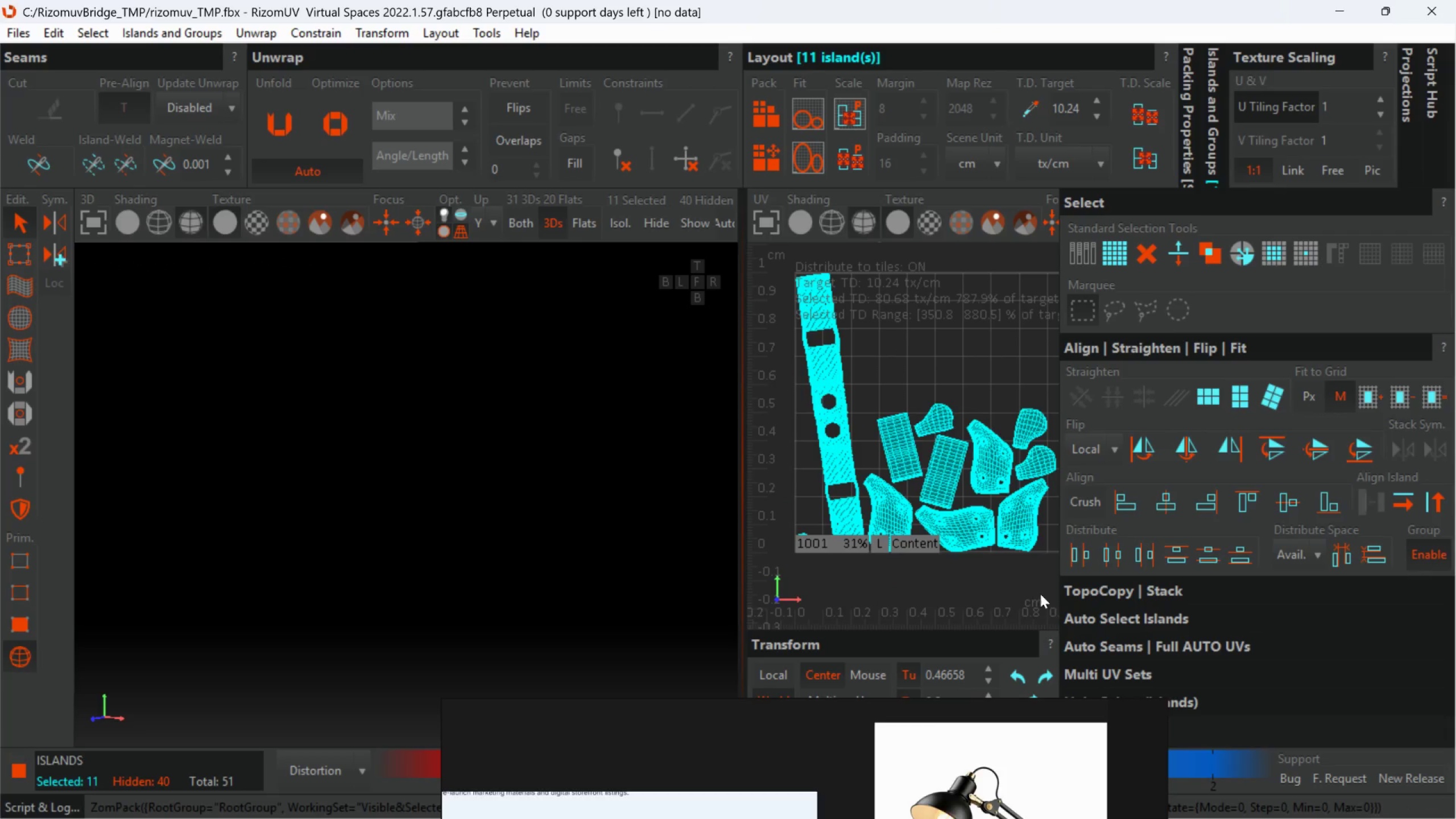 
left_click([987, 530])
 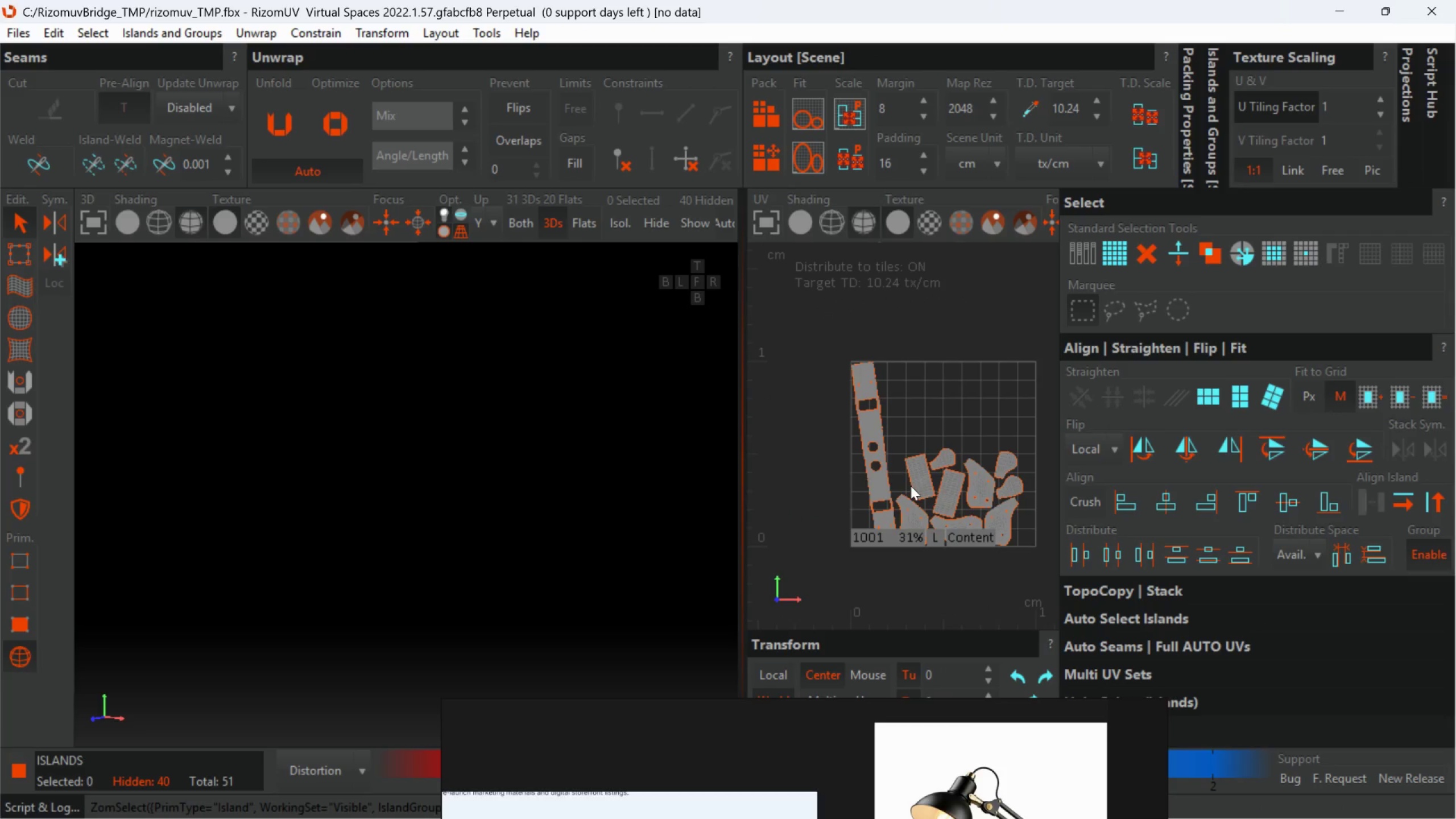 
scroll: coordinate [938, 546], scroll_direction: down, amount: 1.0
 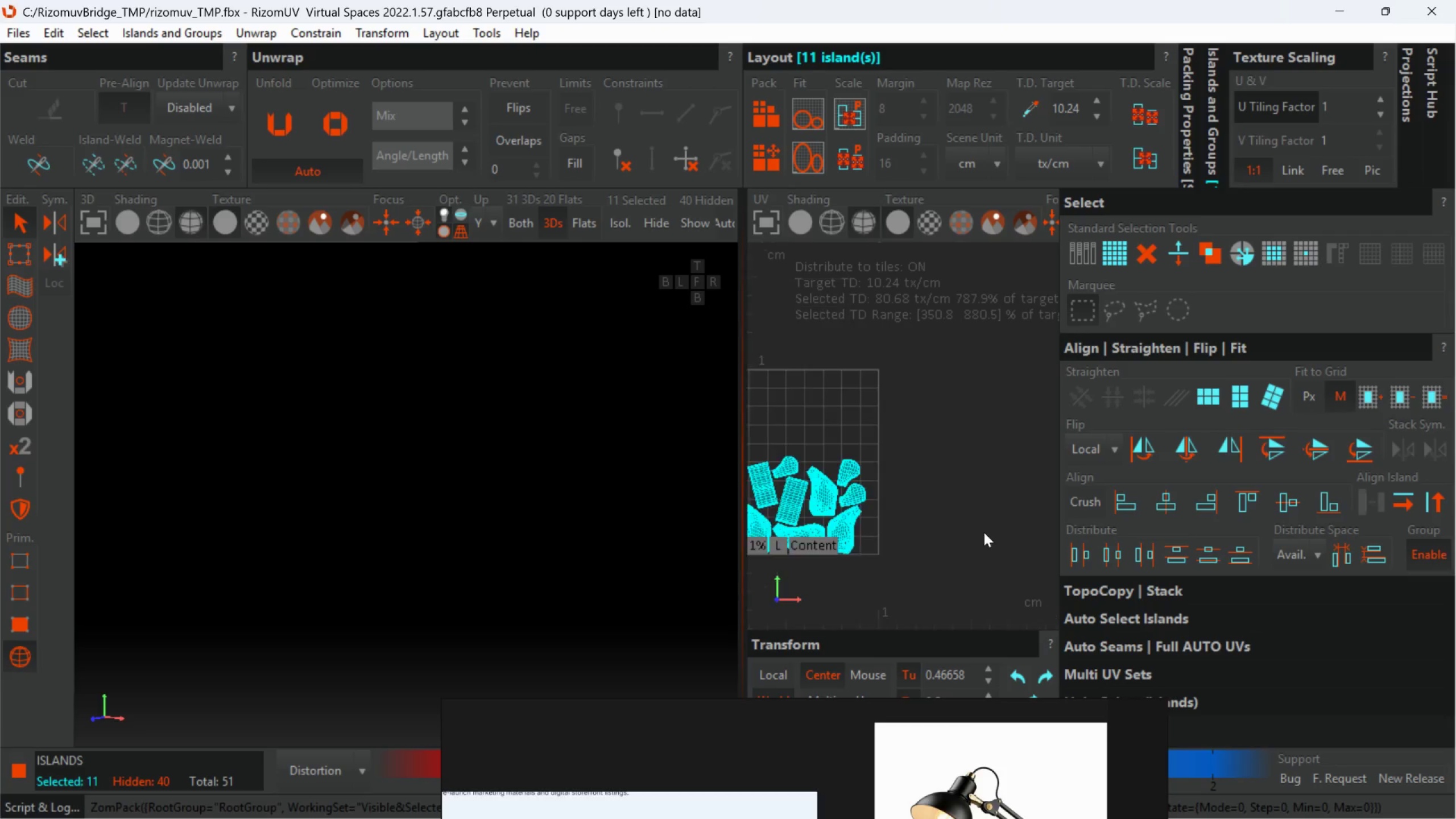 
left_click([873, 454])
 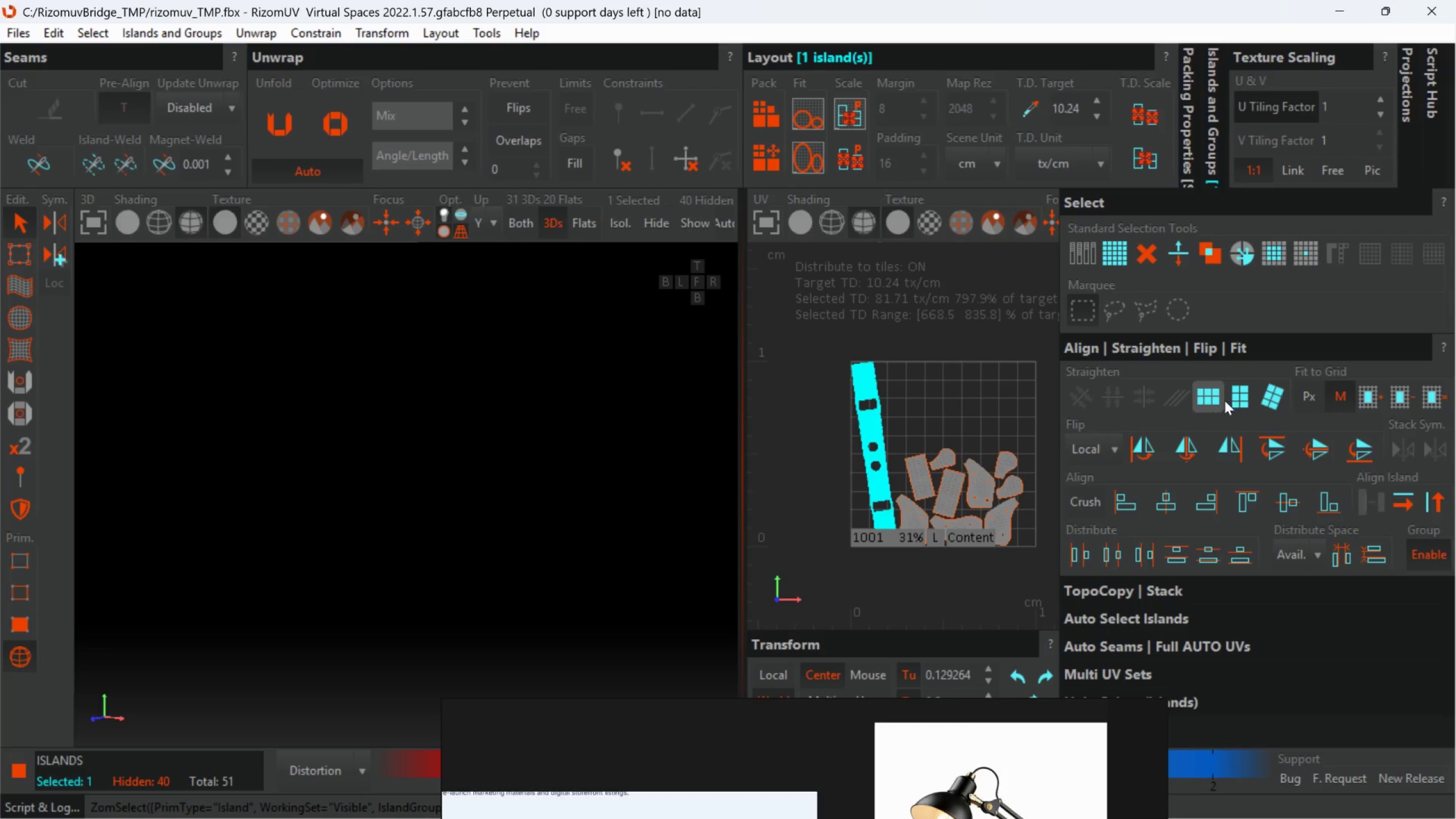 
left_click([1232, 394])
 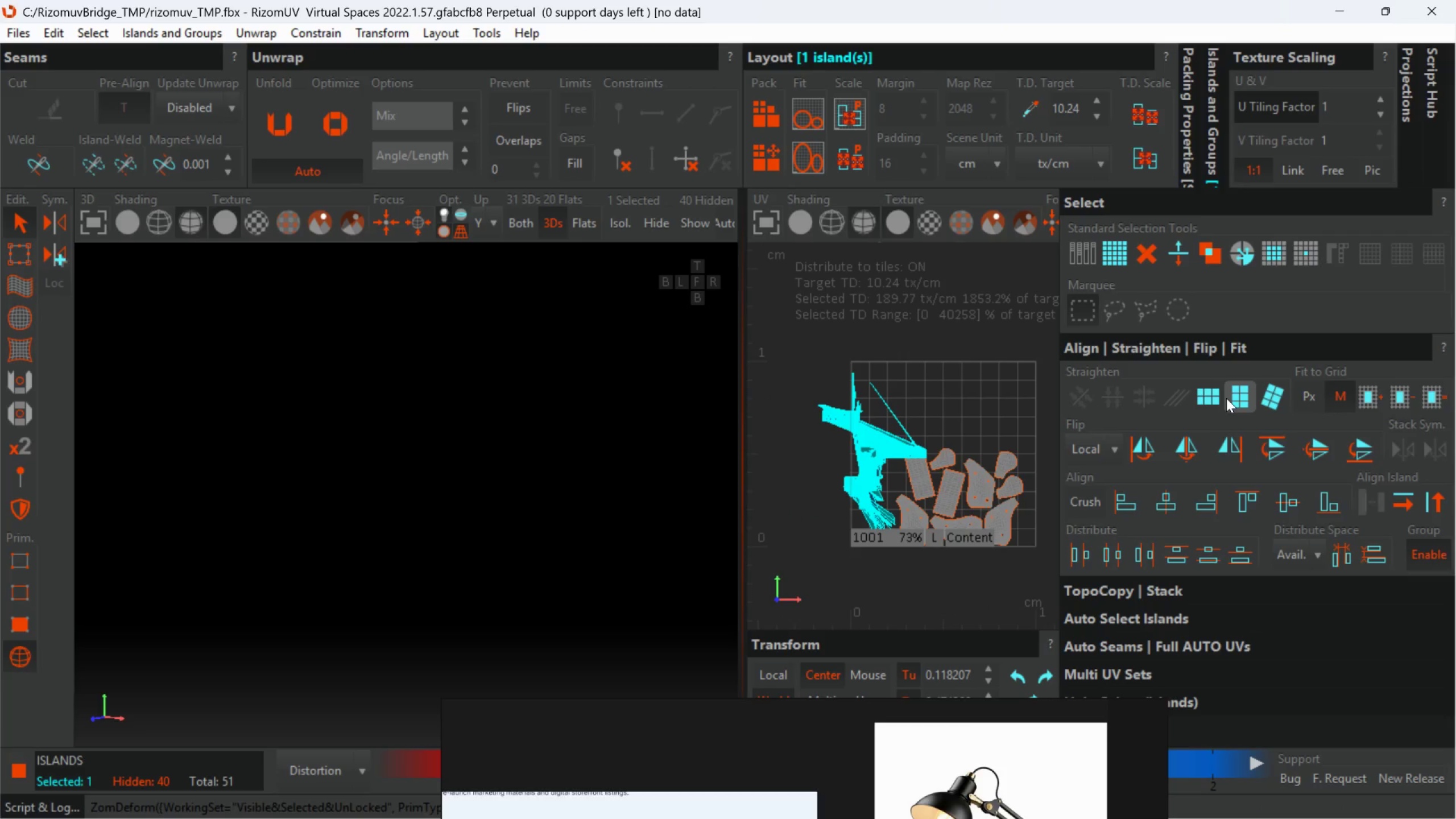 
key(Control+Z)
 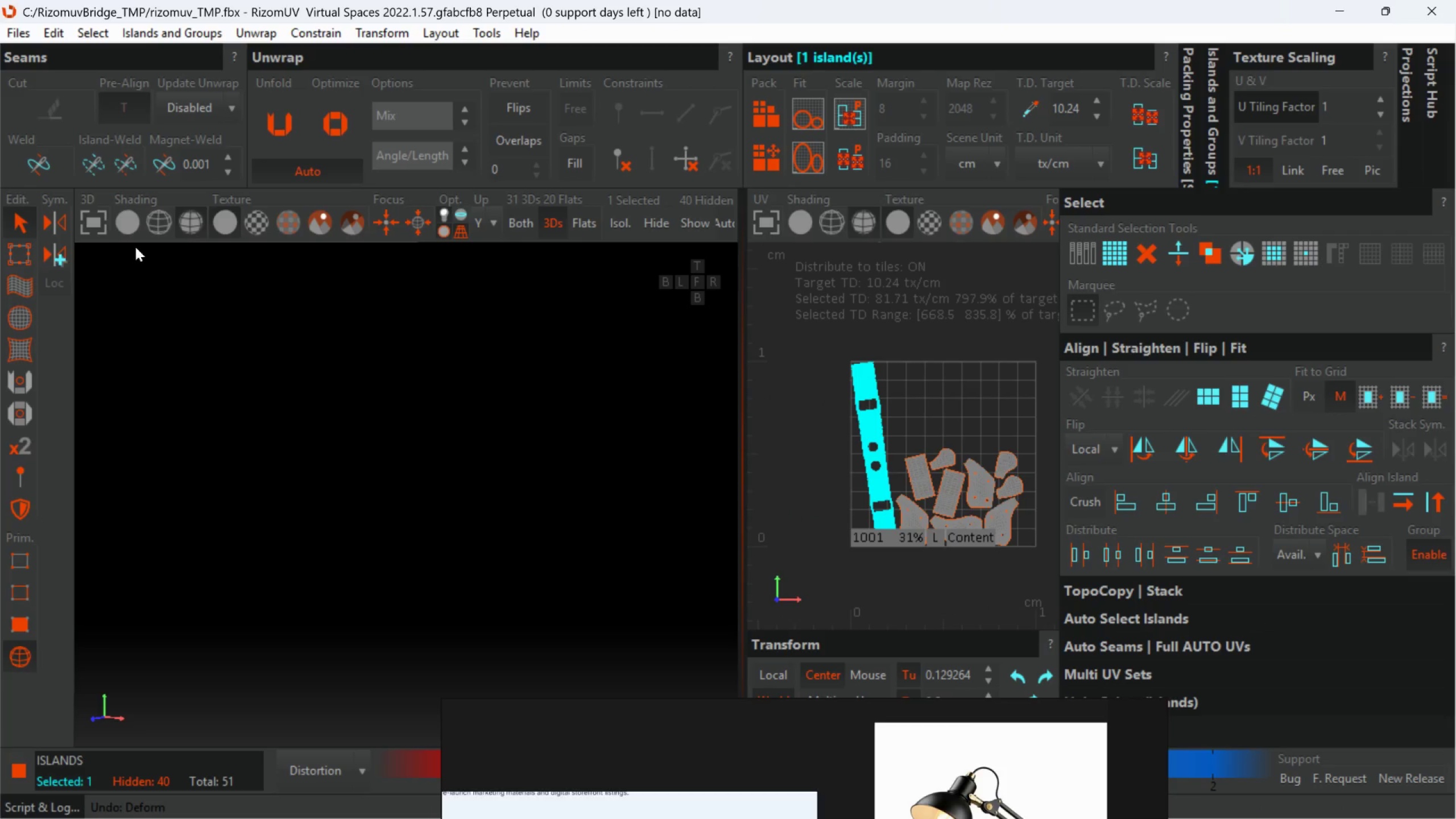 
left_click([6, 247])
 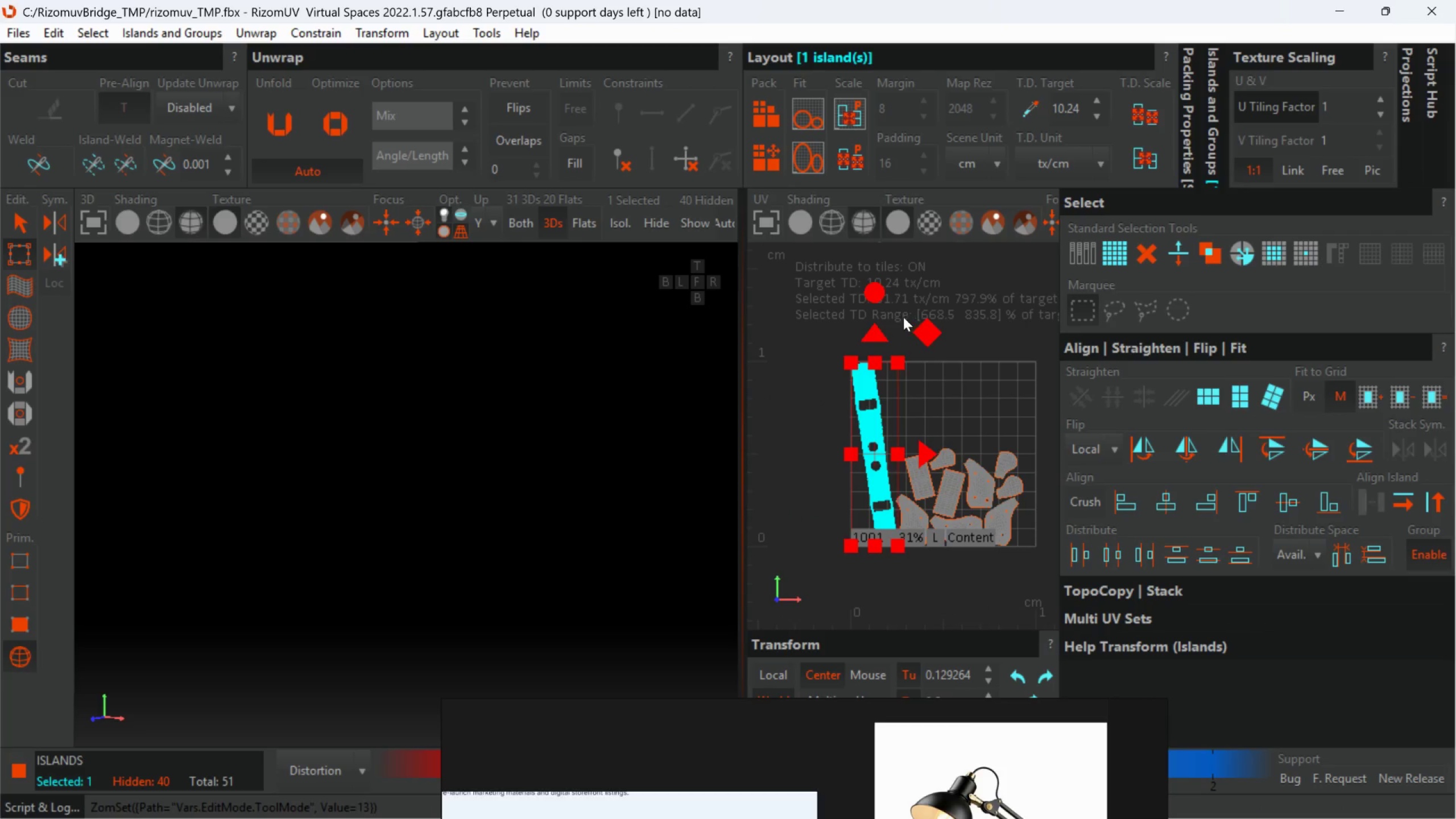 
left_click_drag(start_coordinate=[875, 294], to_coordinate=[899, 313])
 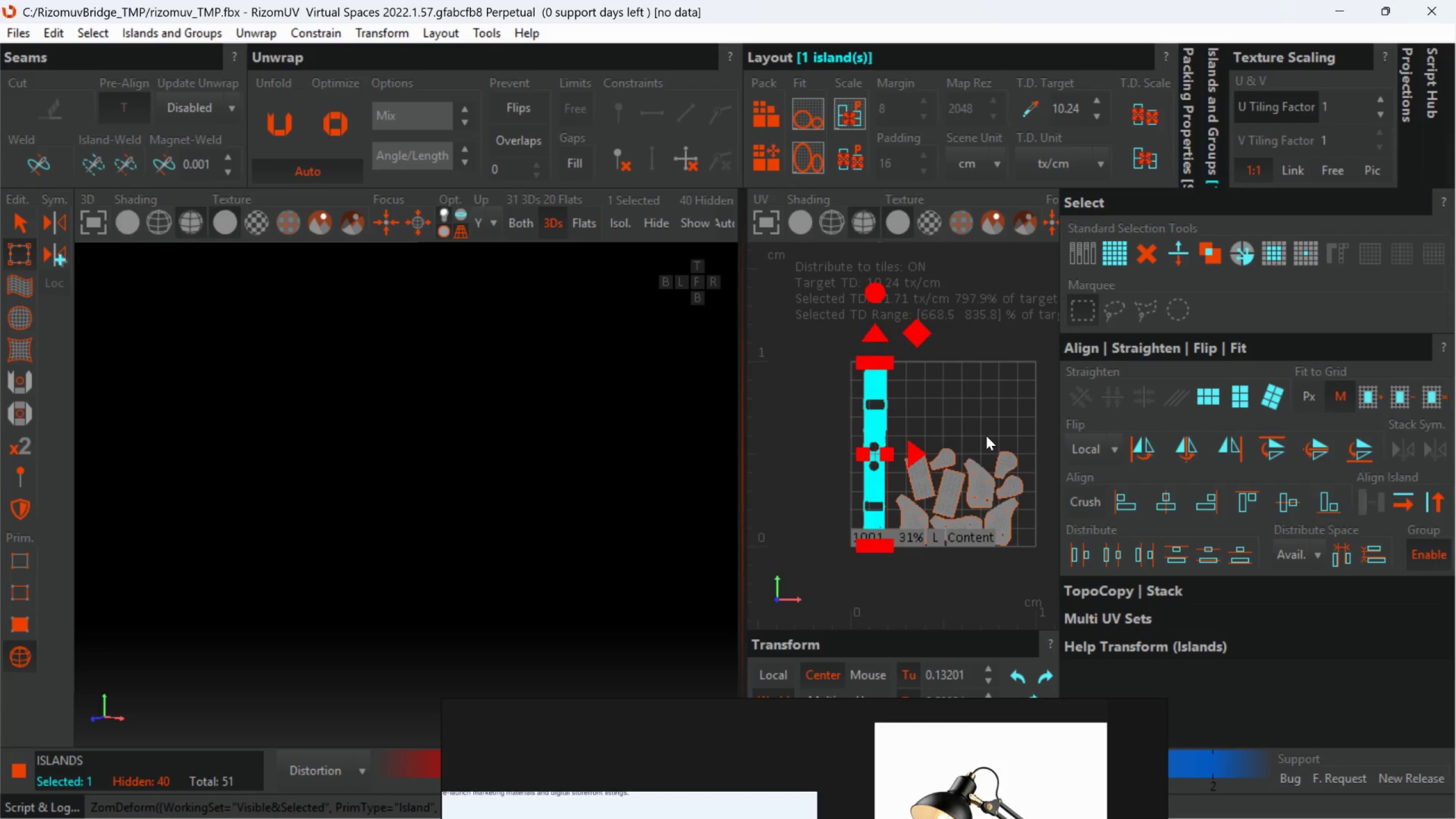 
scroll: coordinate [917, 517], scroll_direction: up, amount: 2.0
 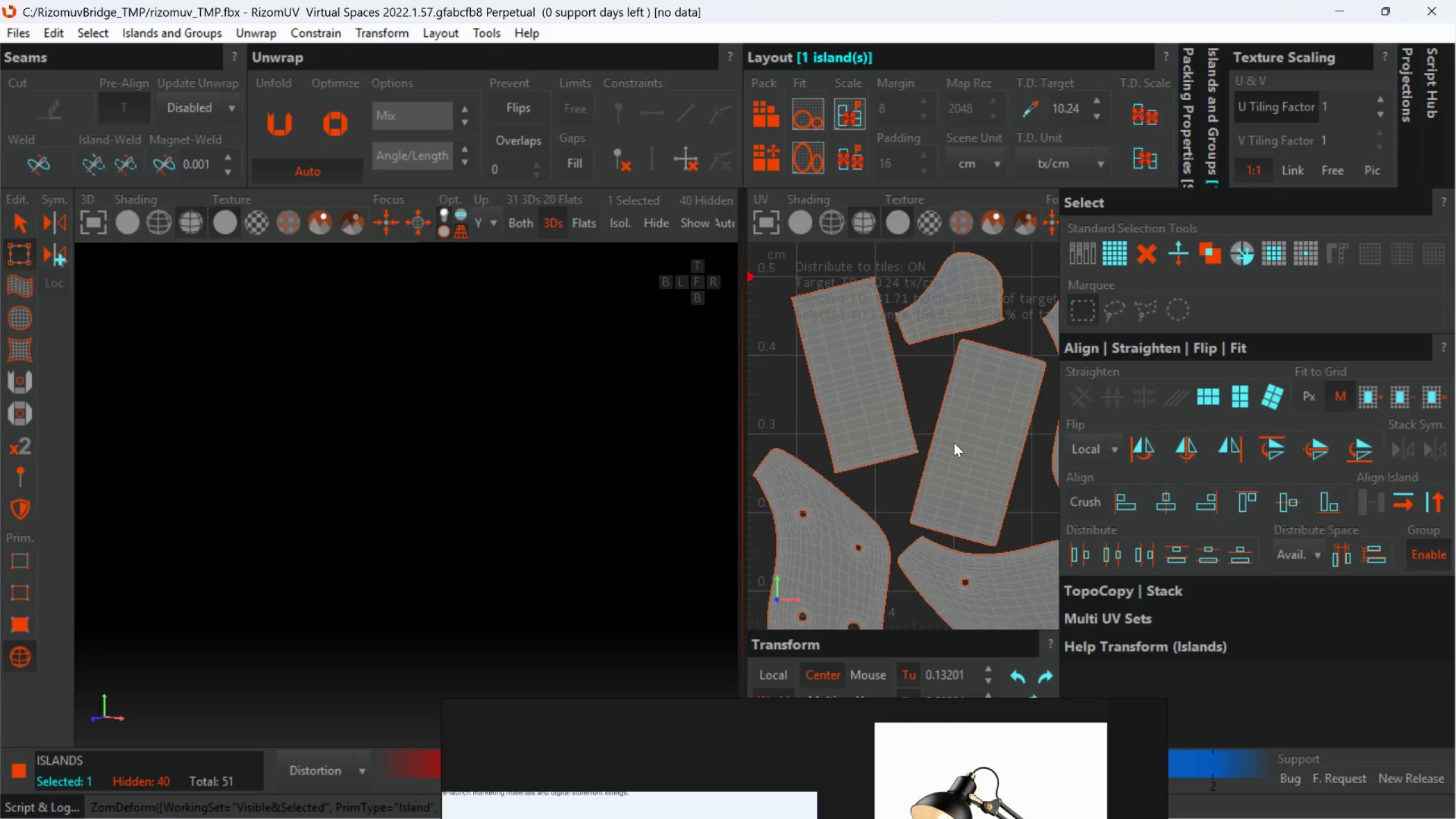 
left_click([954, 442])
 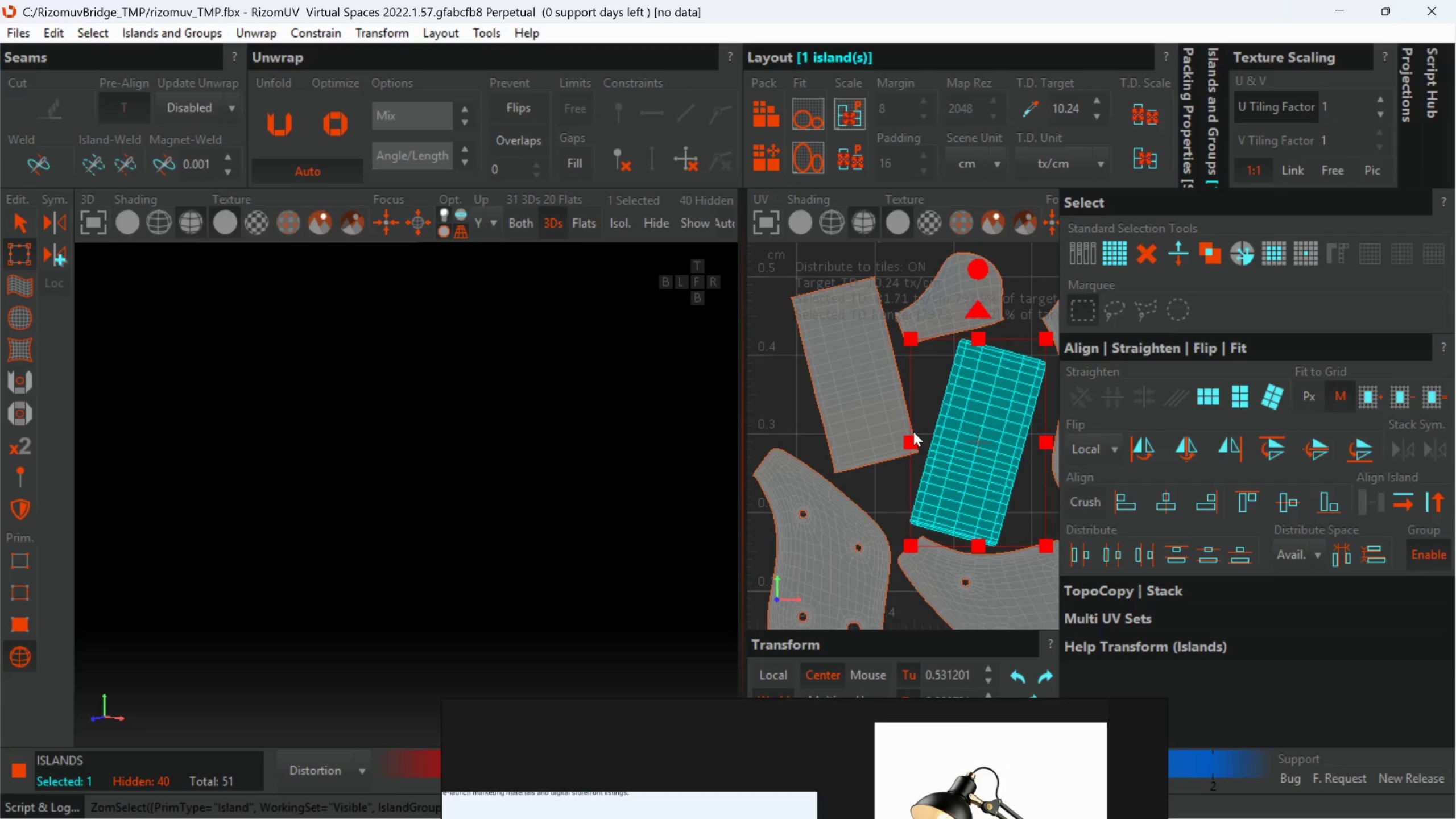 
hold_key(key=ControlLeft, duration=0.91)
left_click([895, 429])
 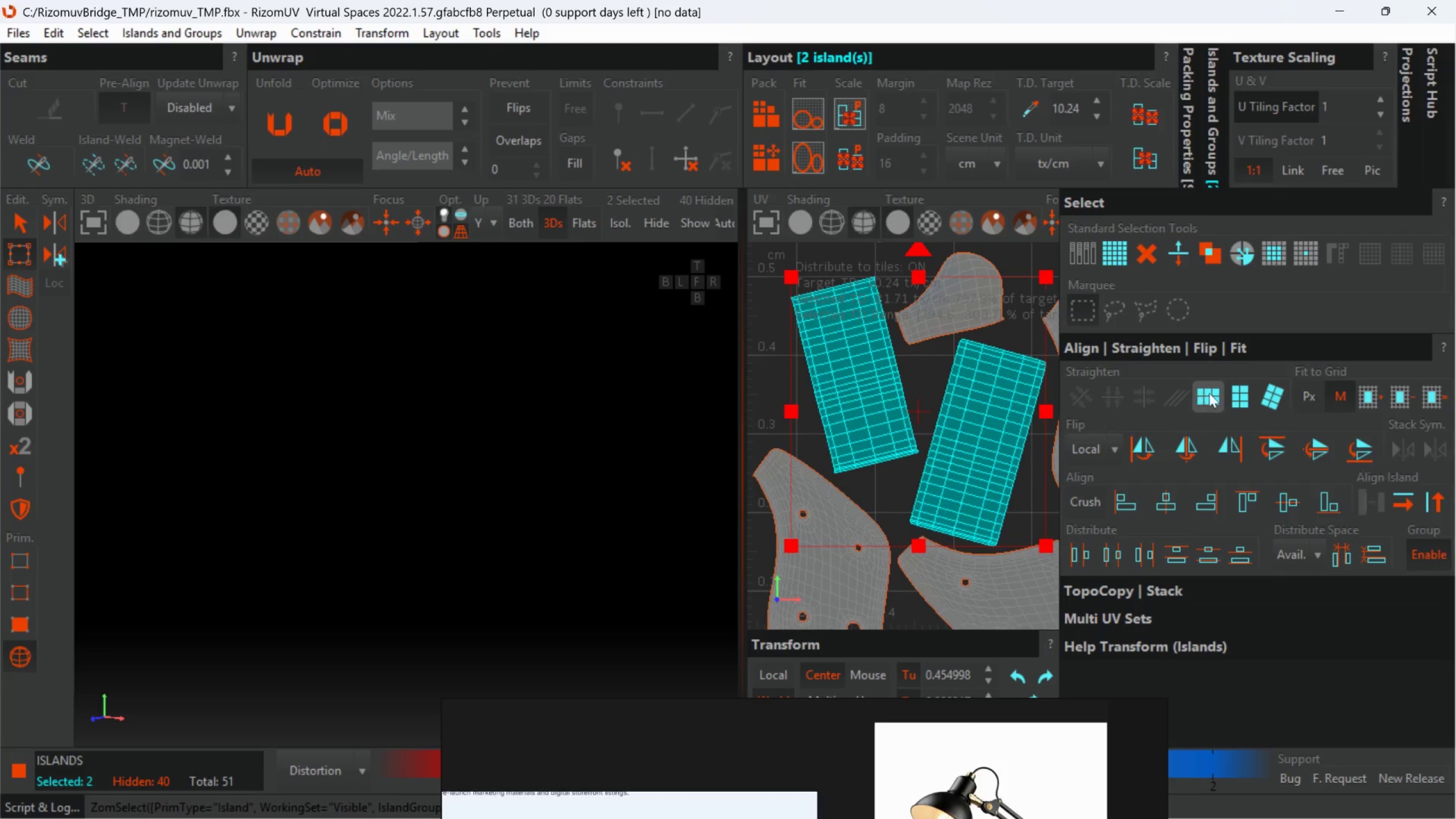 
left_click([1236, 397])
 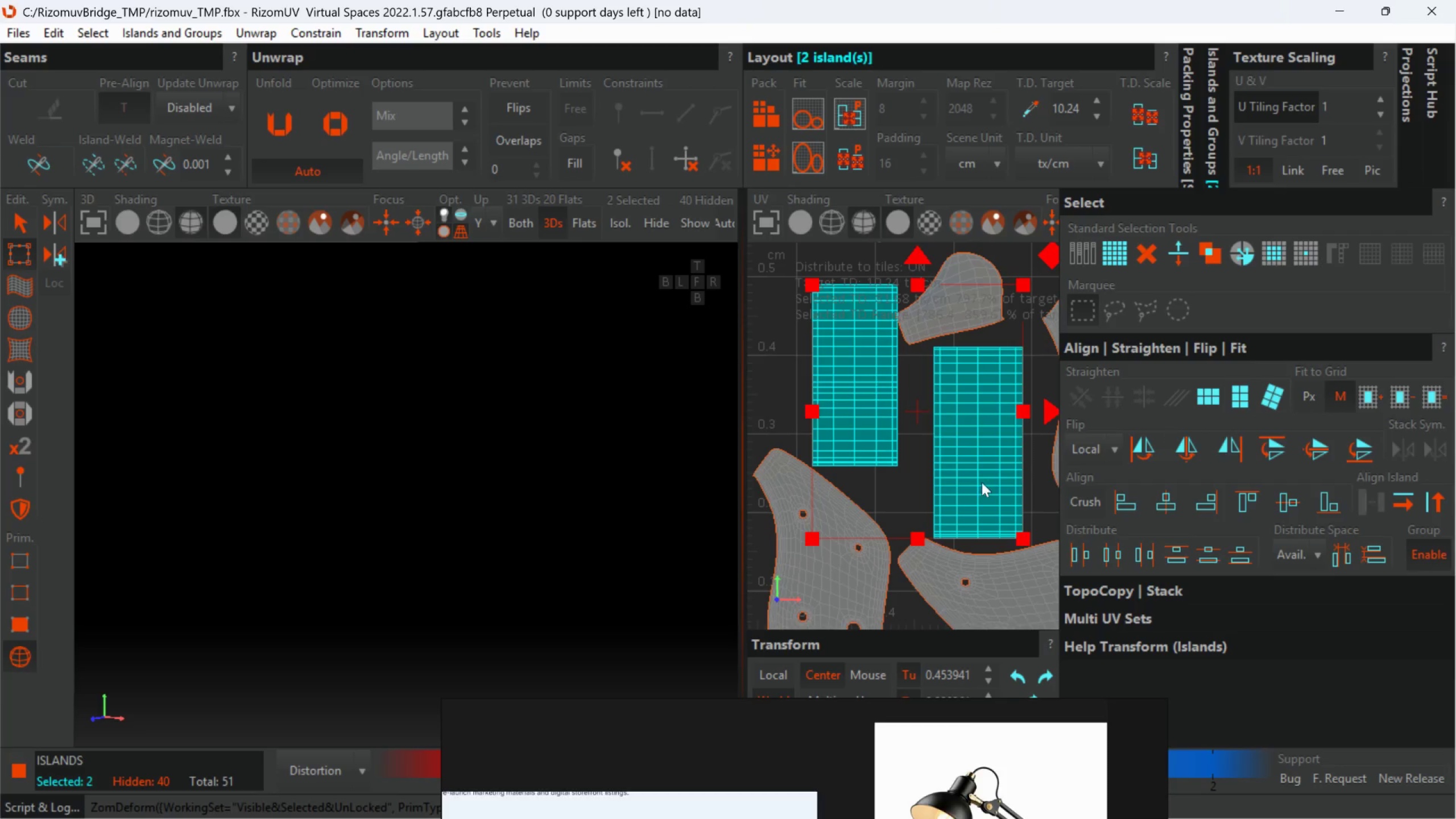 
scroll: coordinate [970, 483], scroll_direction: down, amount: 3.0
 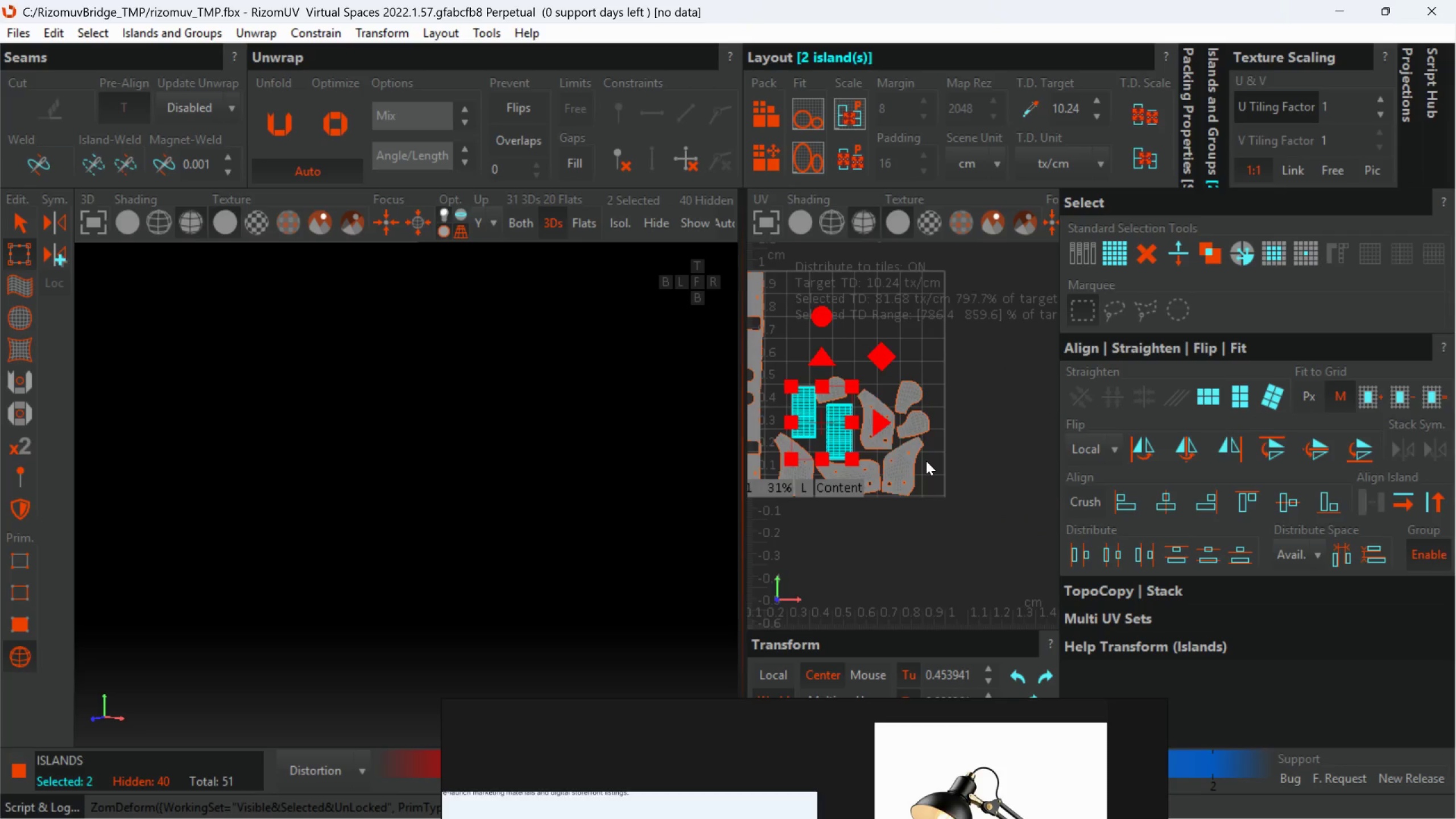 
scroll: coordinate [926, 461], scroll_direction: up, amount: 1.0
 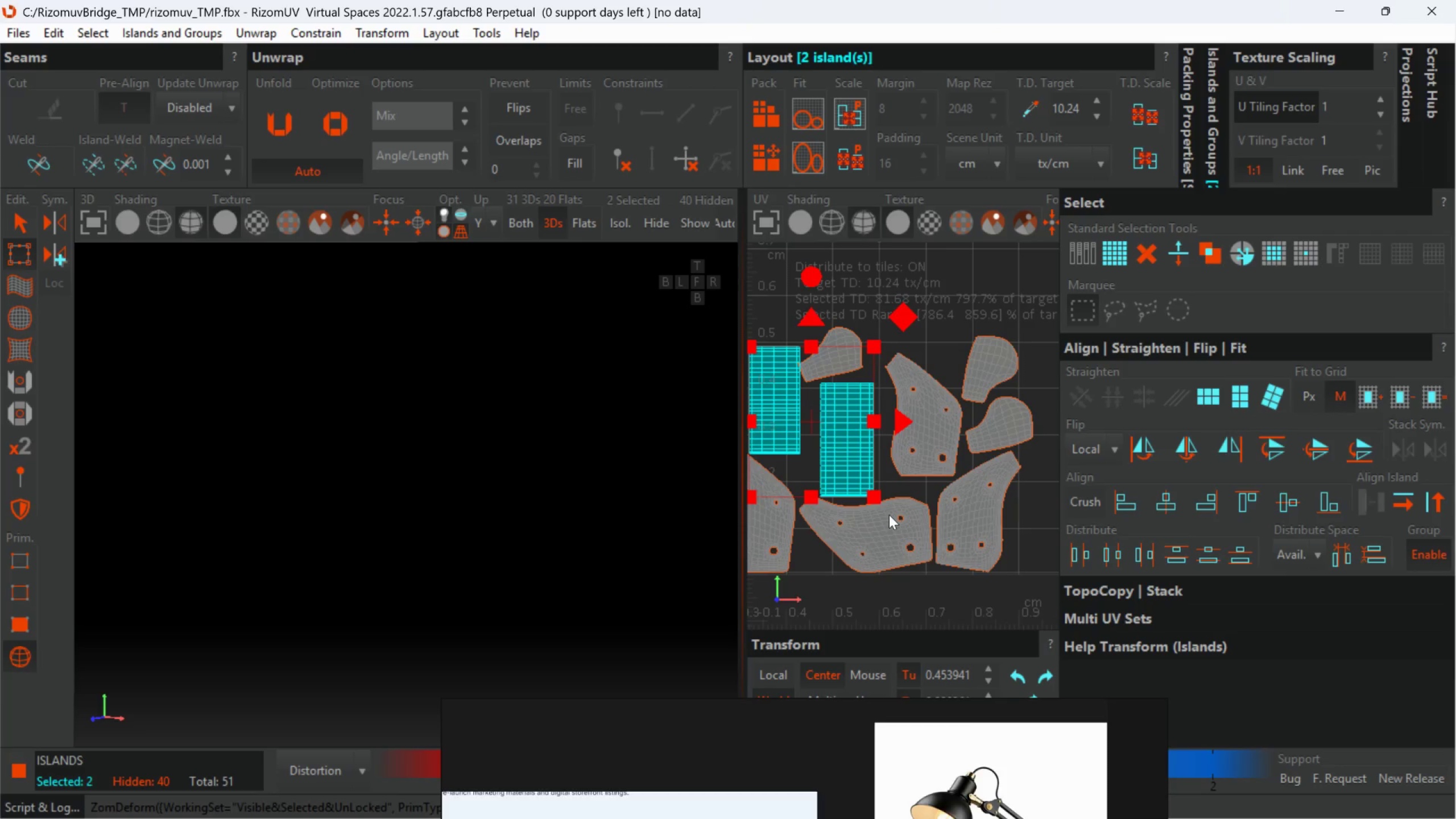 
scroll: coordinate [889, 515], scroll_direction: down, amount: 2.0
 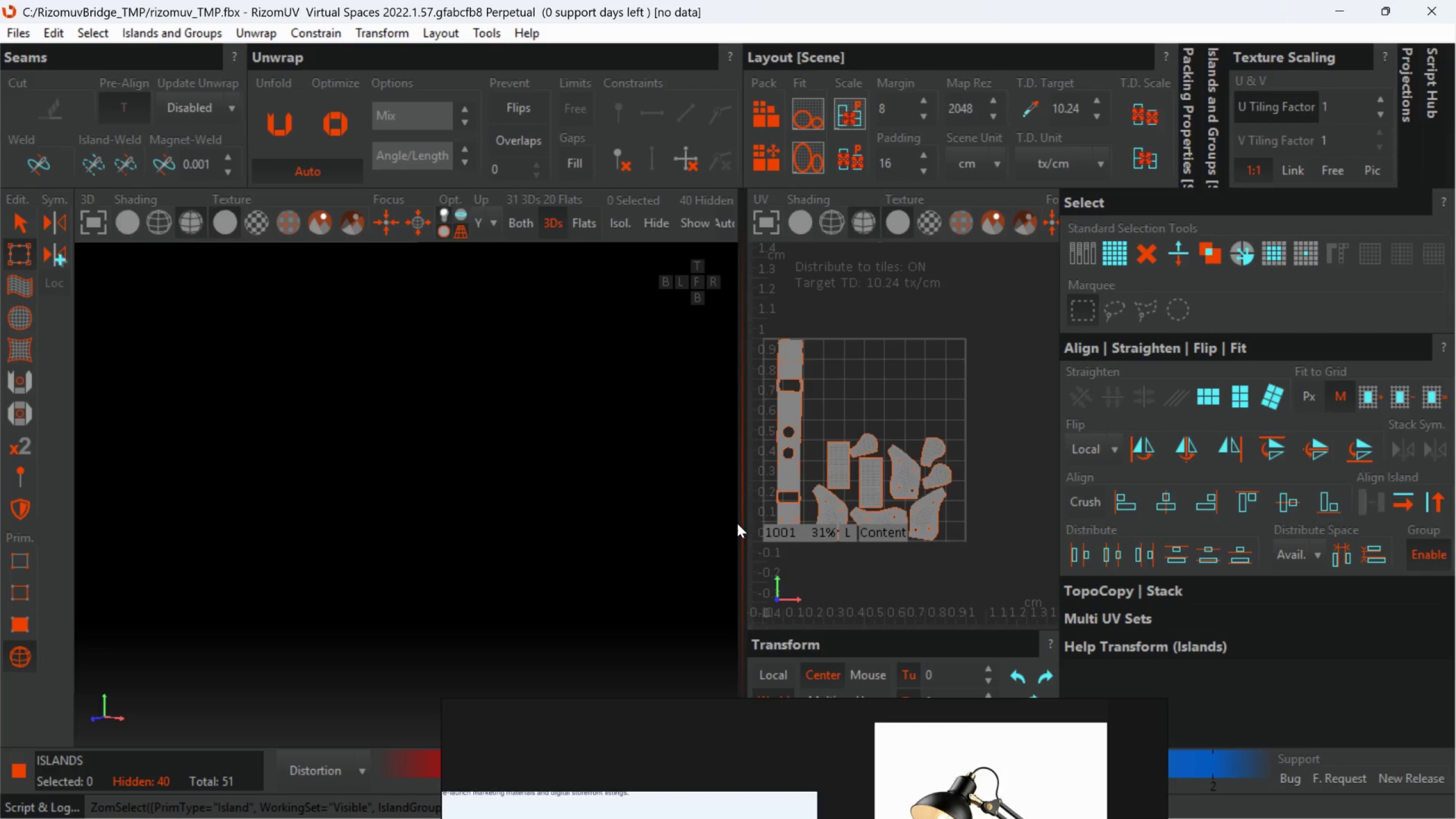 
left_click([13, 212])
 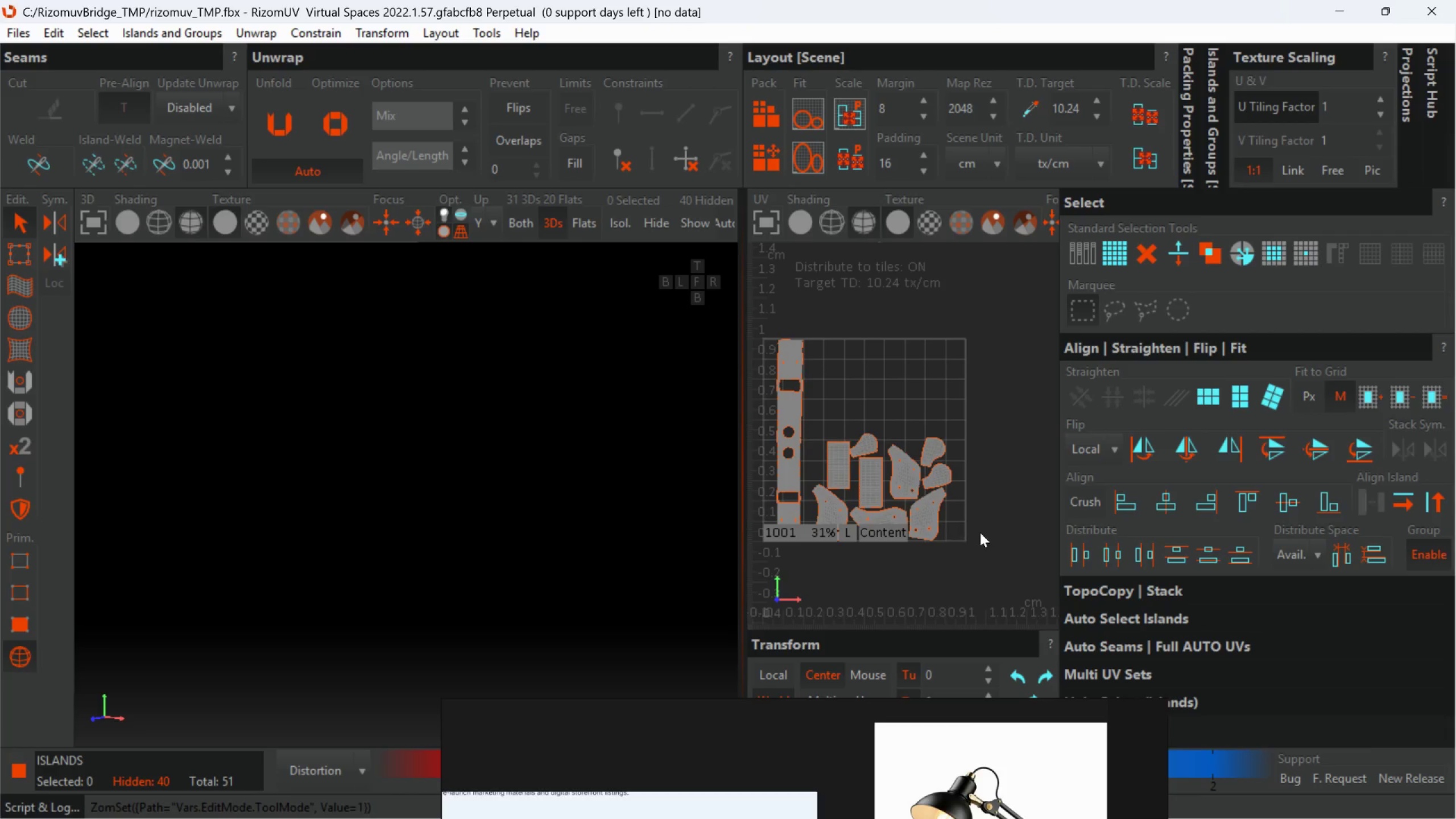 
left_click_drag(start_coordinate=[1017, 547], to_coordinate=[763, 292])
 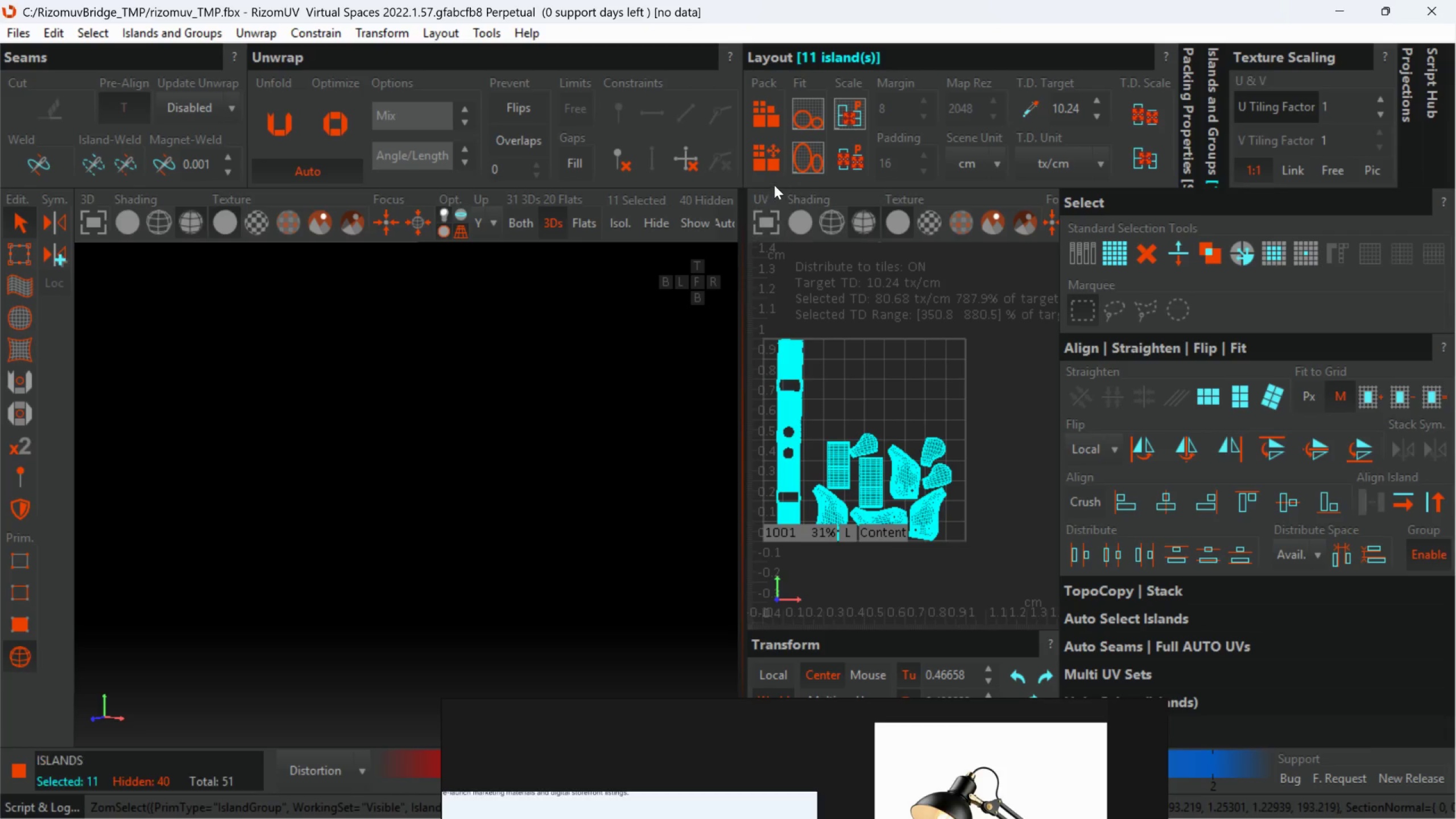 
left_click([770, 166])
 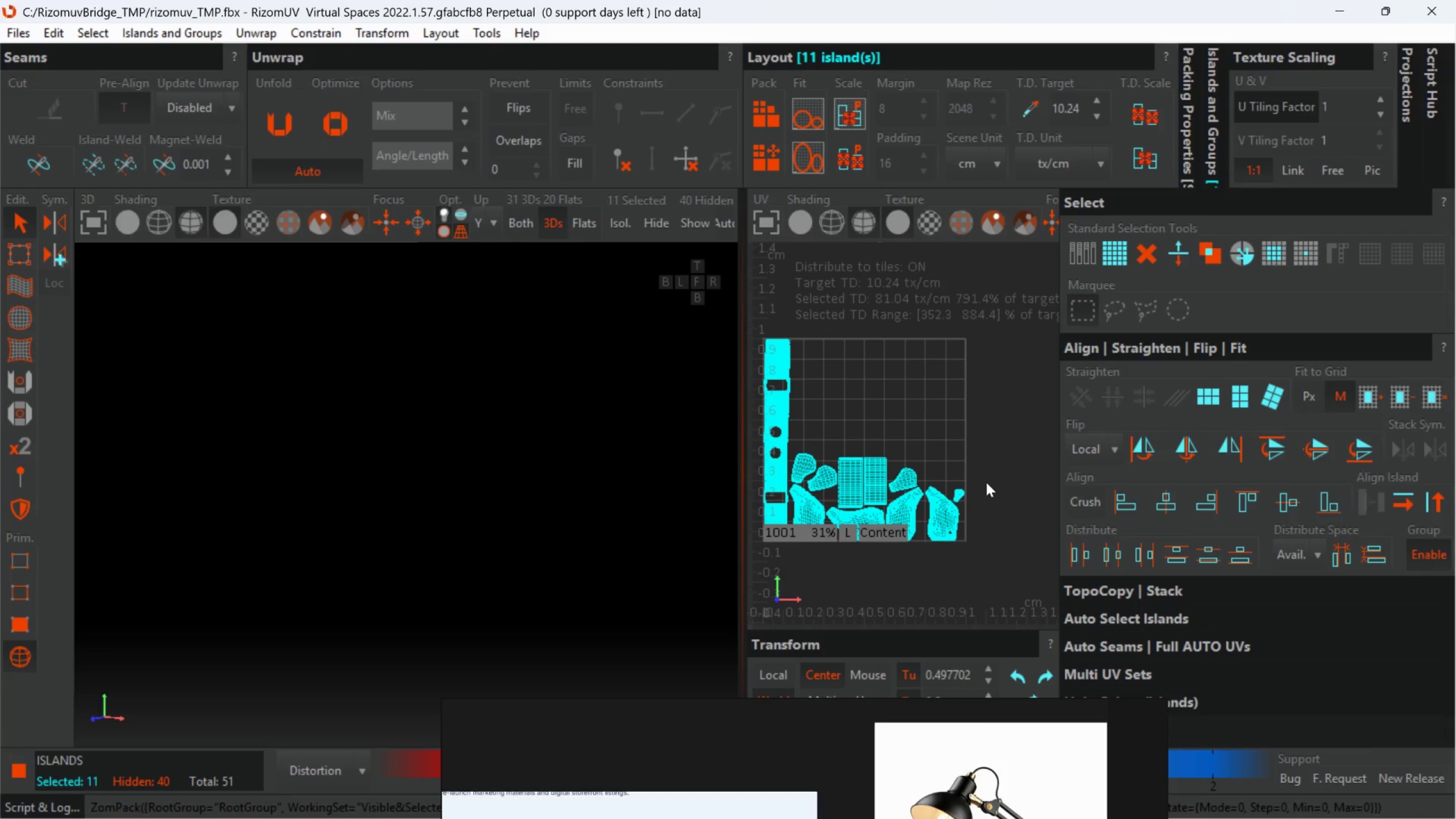 
wait(5.09)
 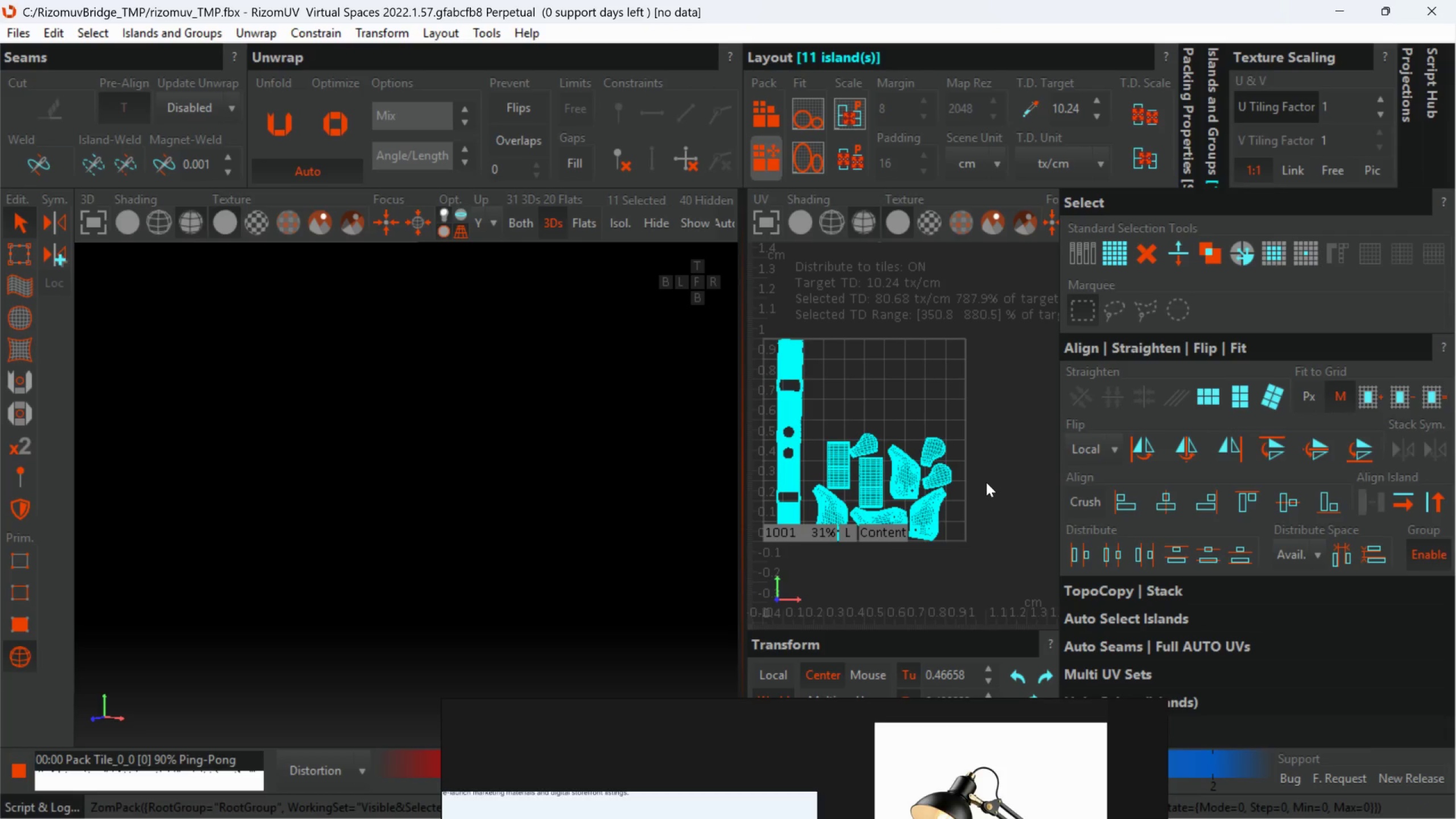 
left_click([776, 159])
 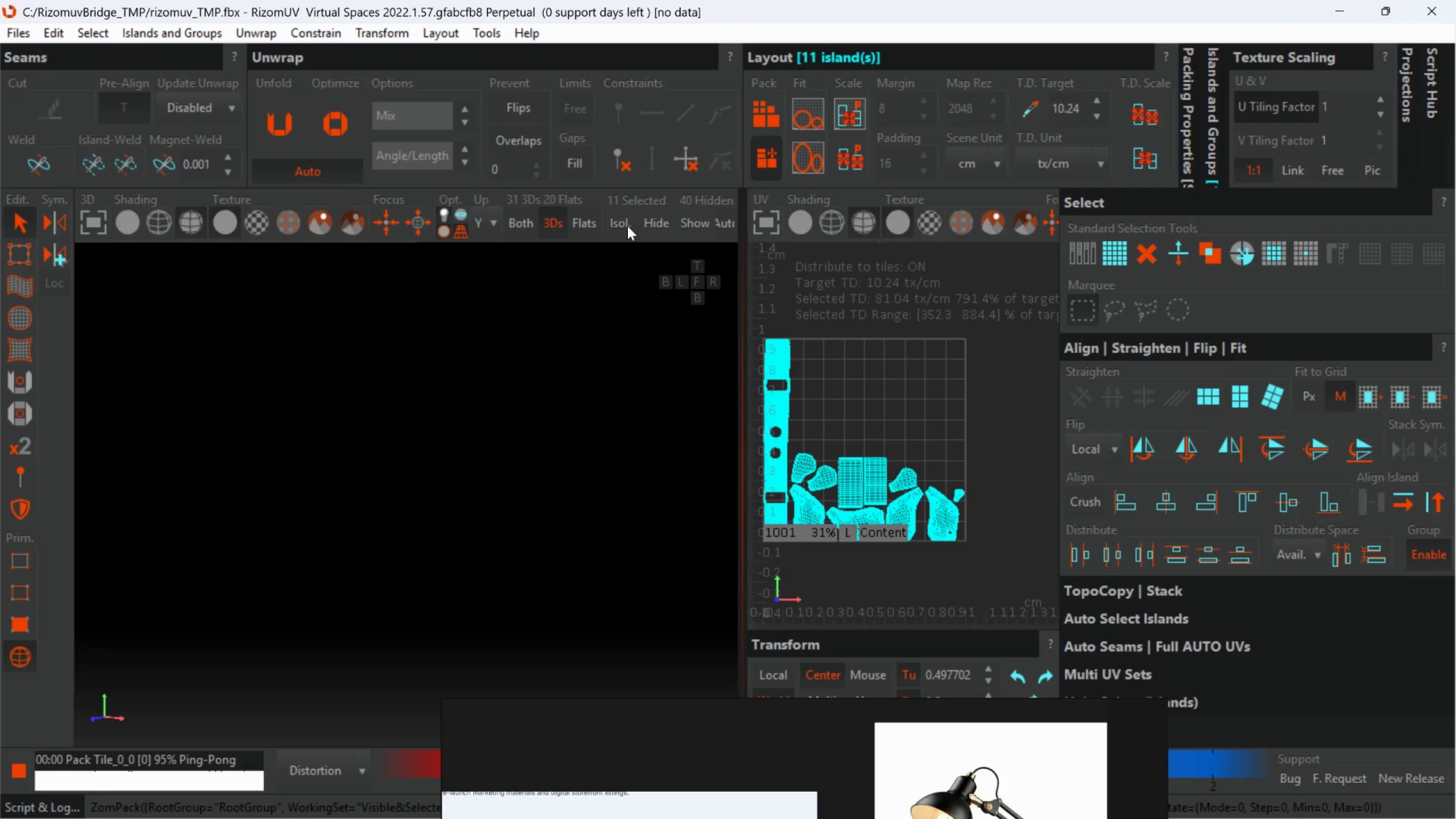 
left_click([679, 225])
 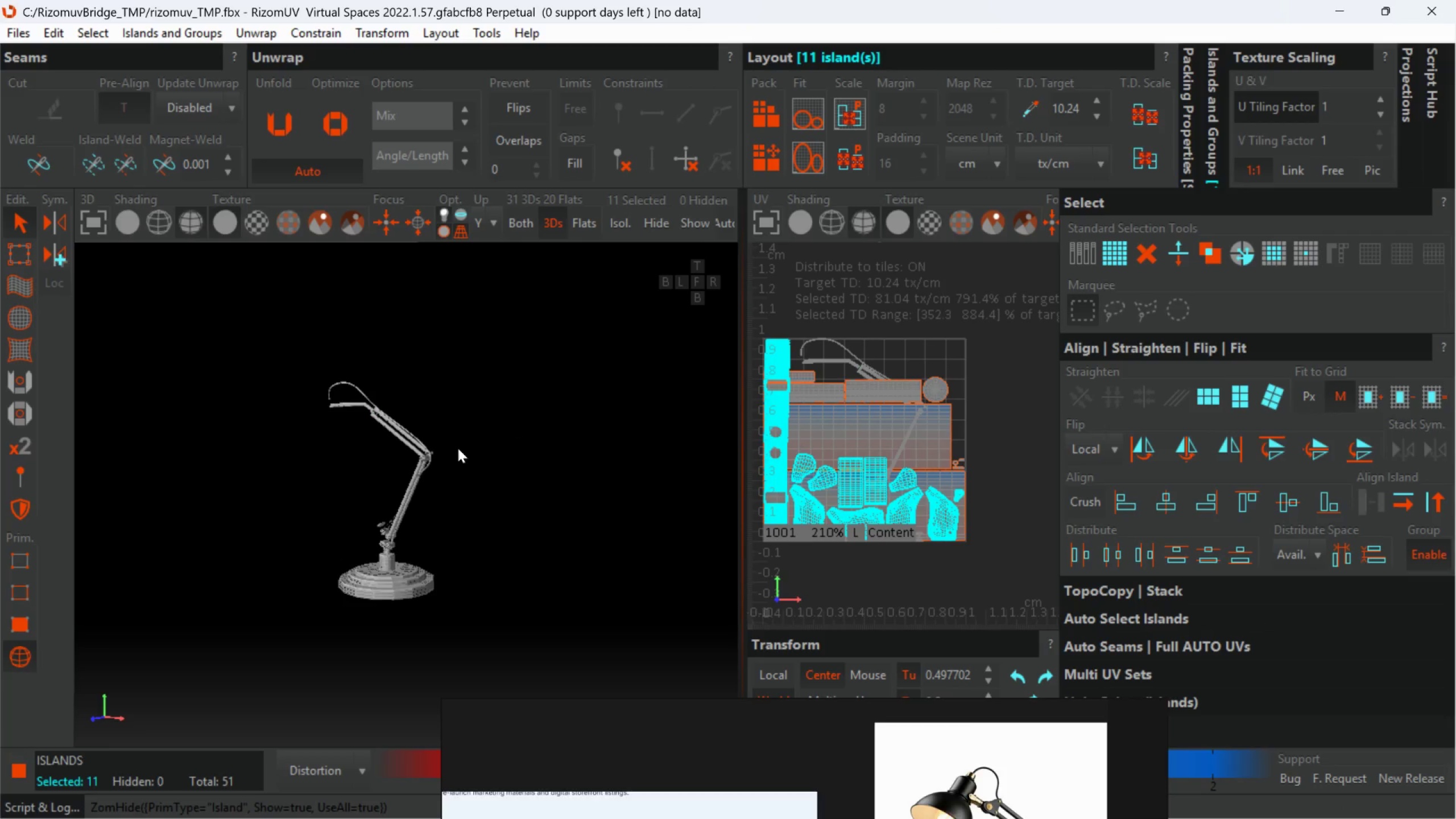 
scroll: coordinate [425, 464], scroll_direction: up, amount: 6.0
 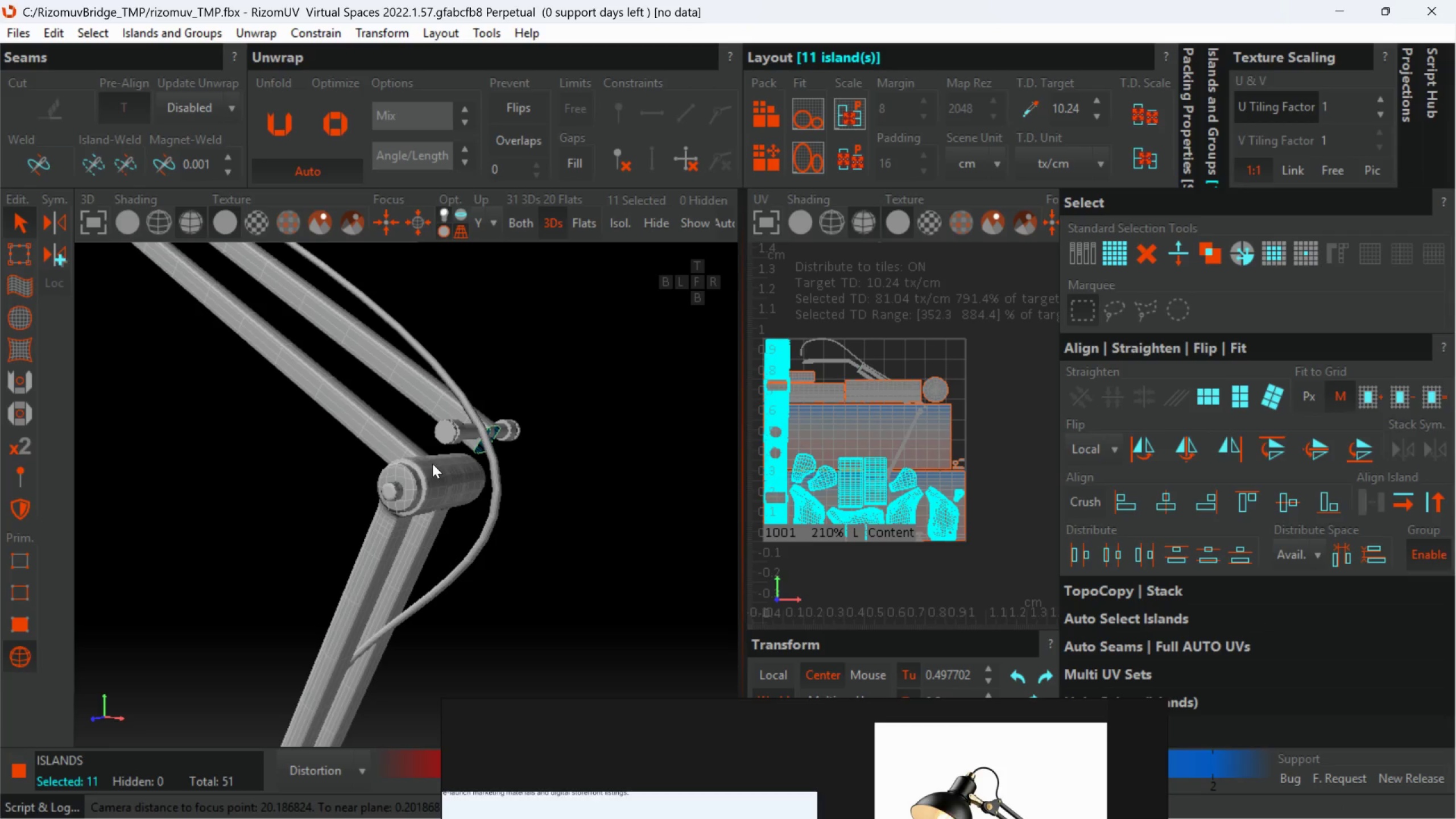 
scroll: coordinate [441, 465], scroll_direction: down, amount: 5.0
 